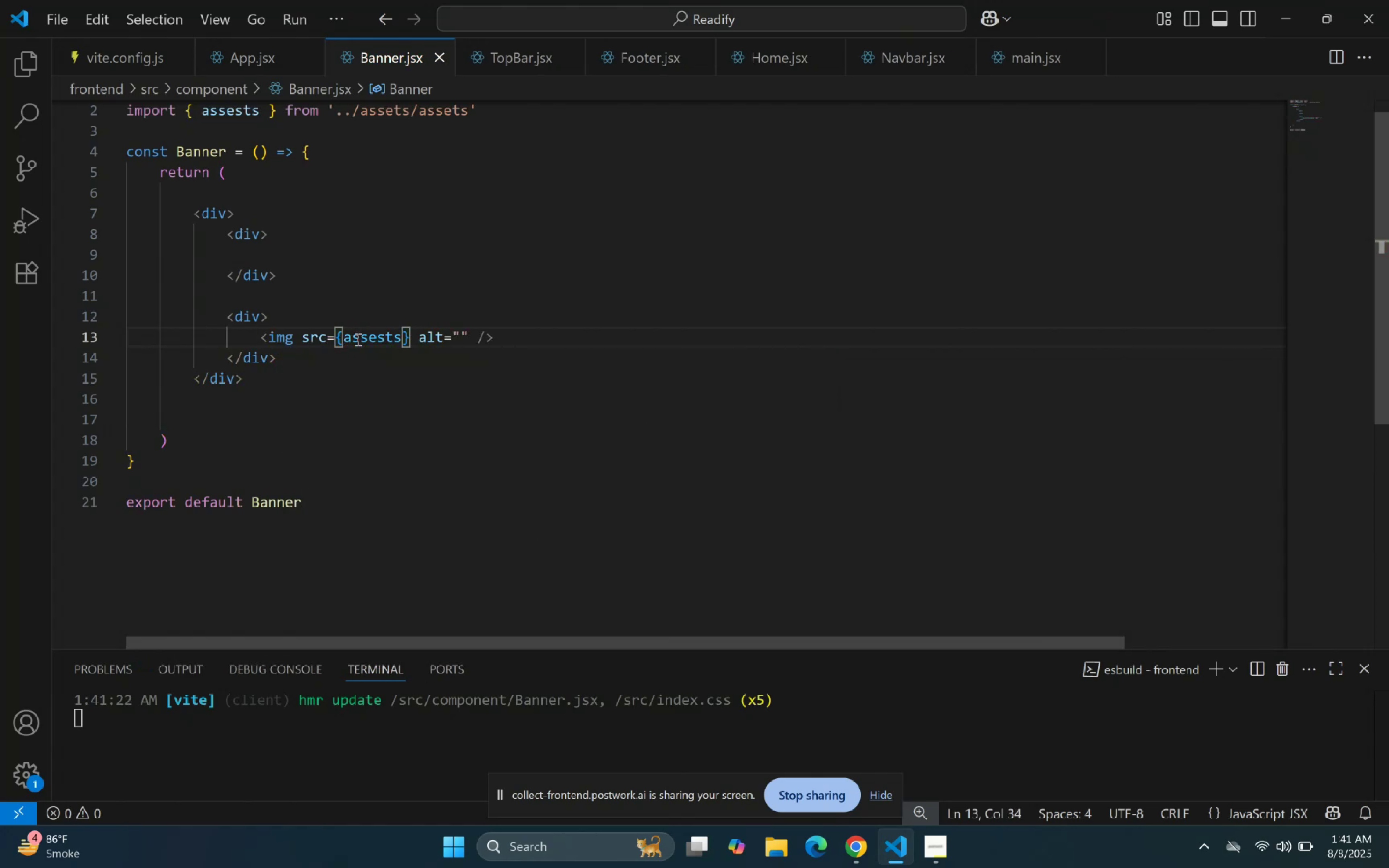 
type(.ba)
 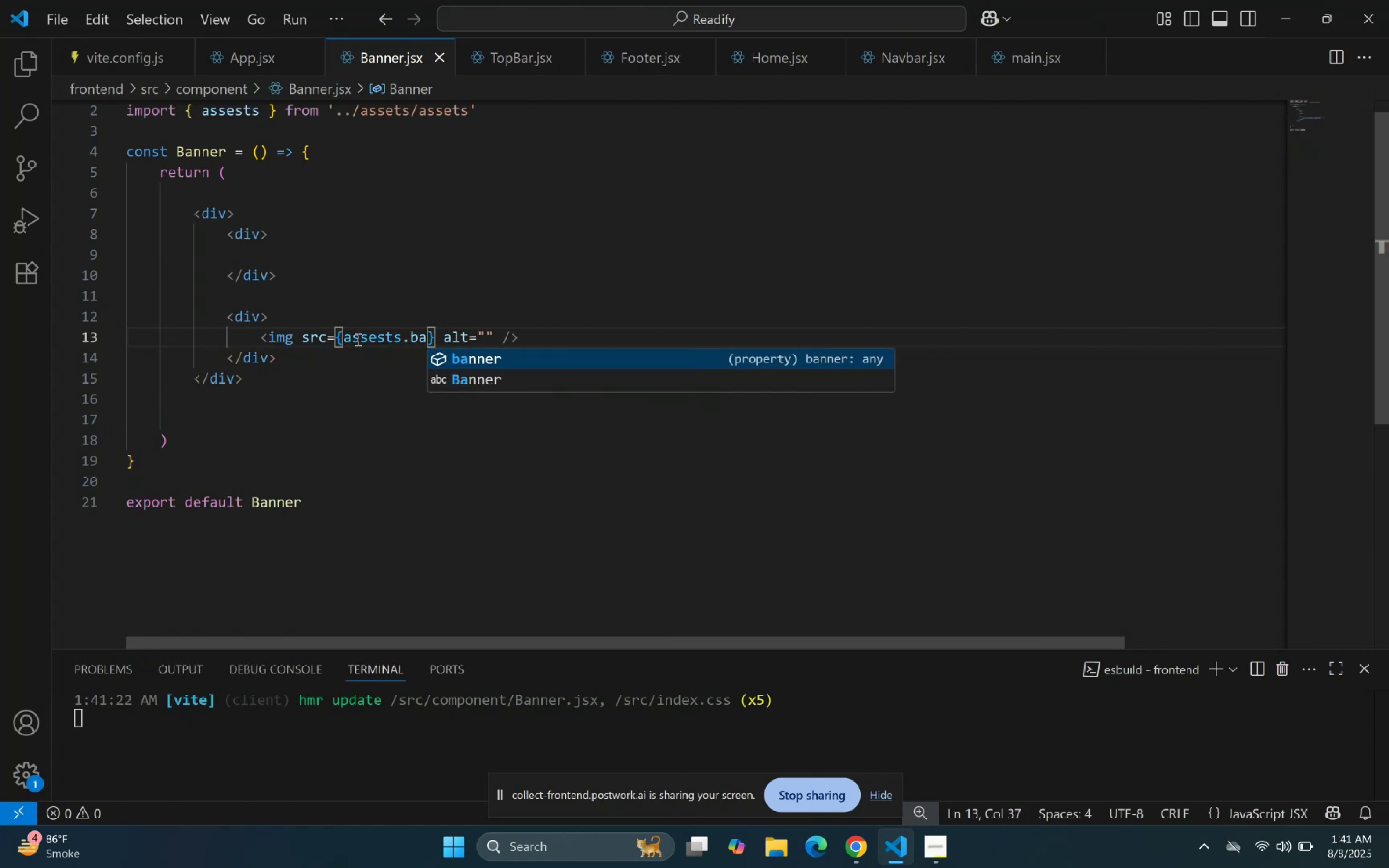 
key(Enter)
 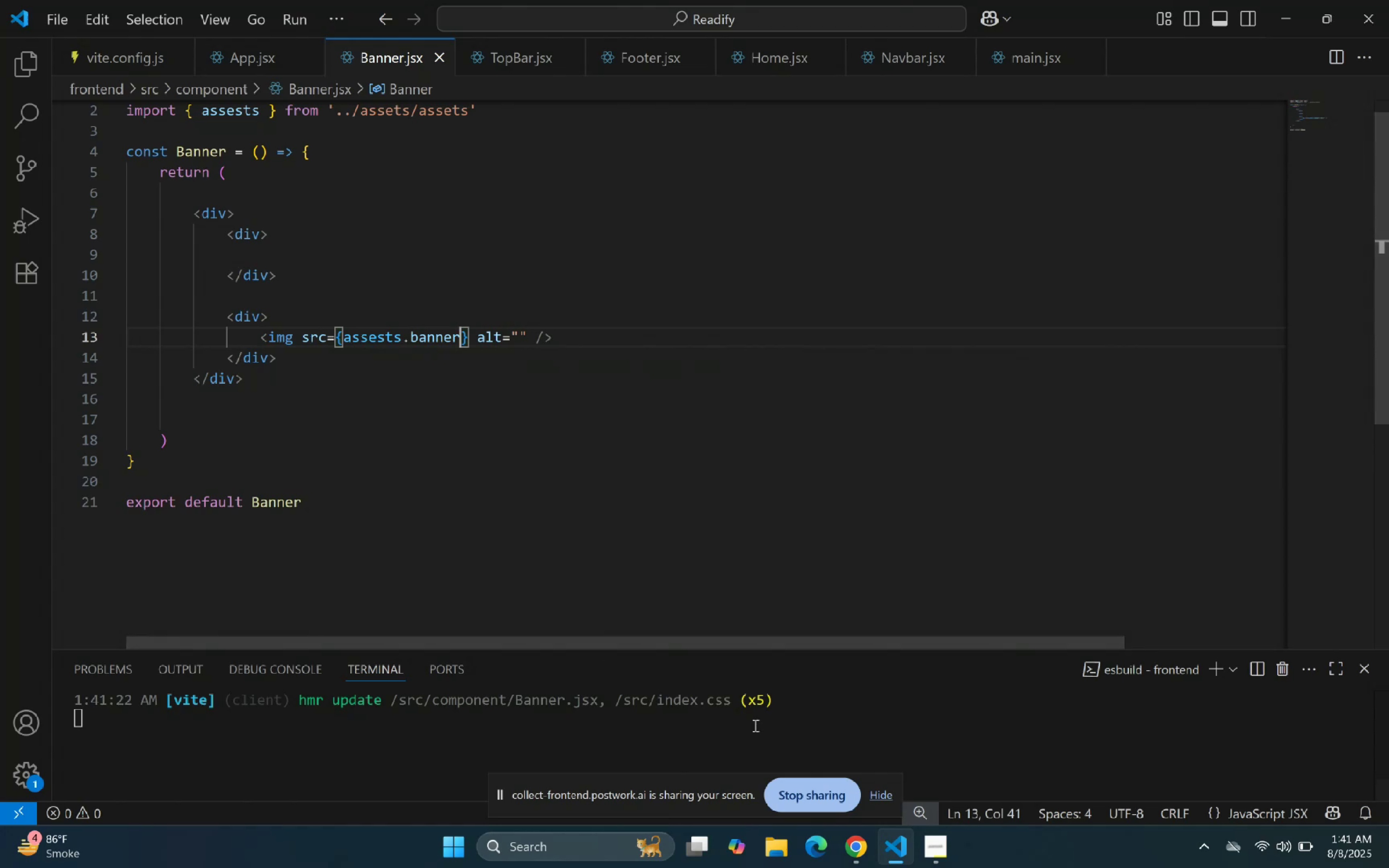 
left_click([891, 842])
 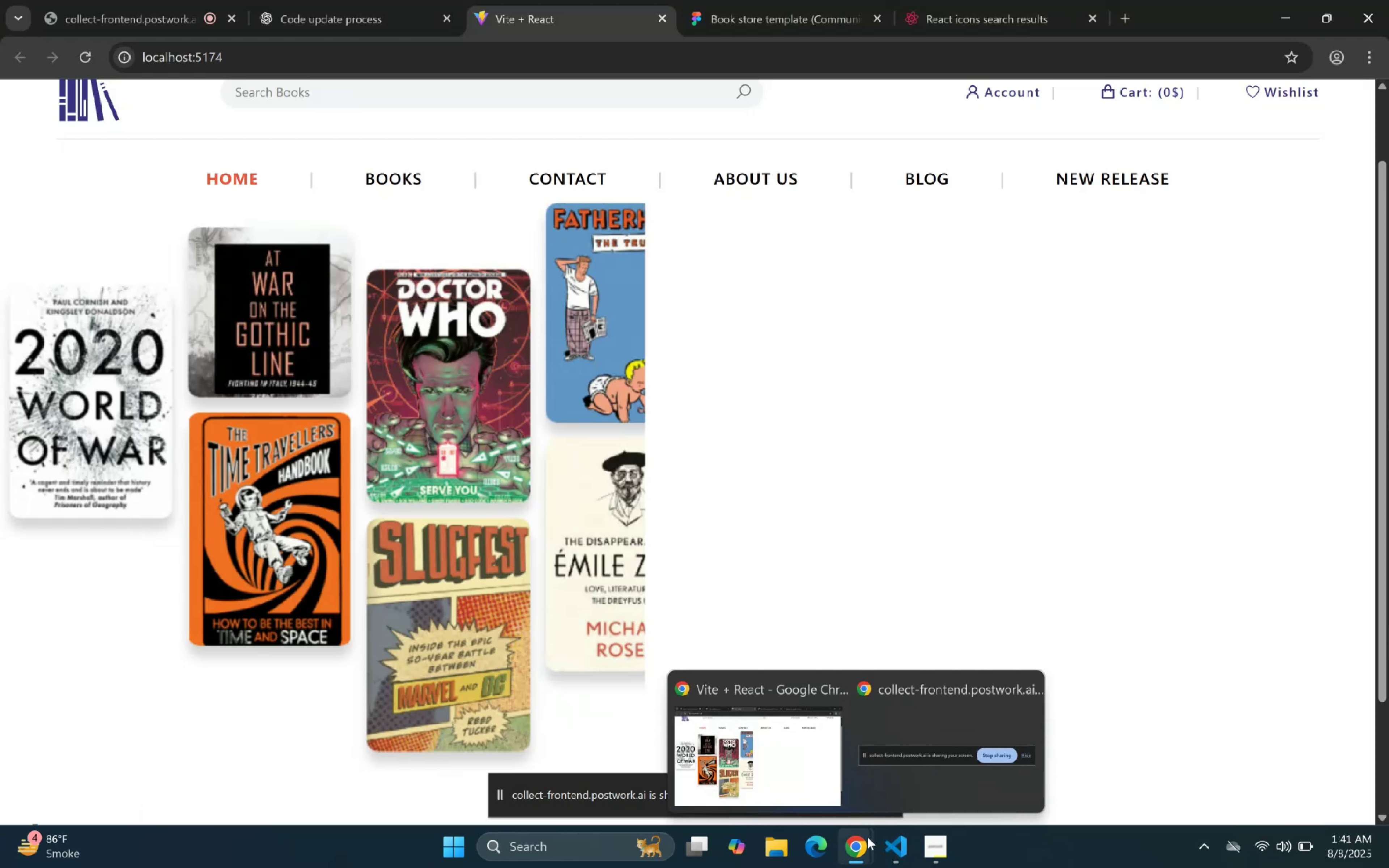 
left_click([867, 837])
 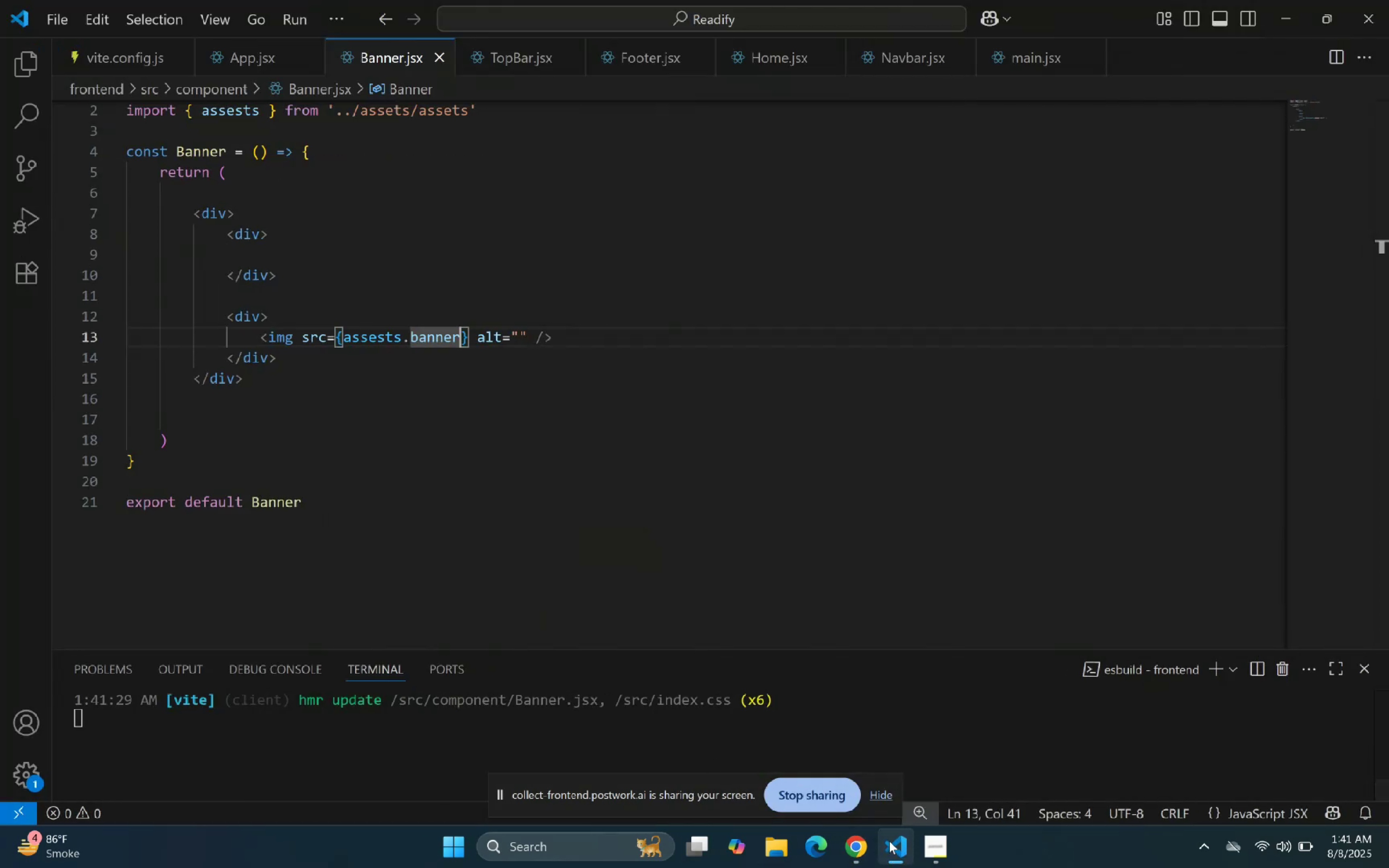 
left_click([422, 0])
 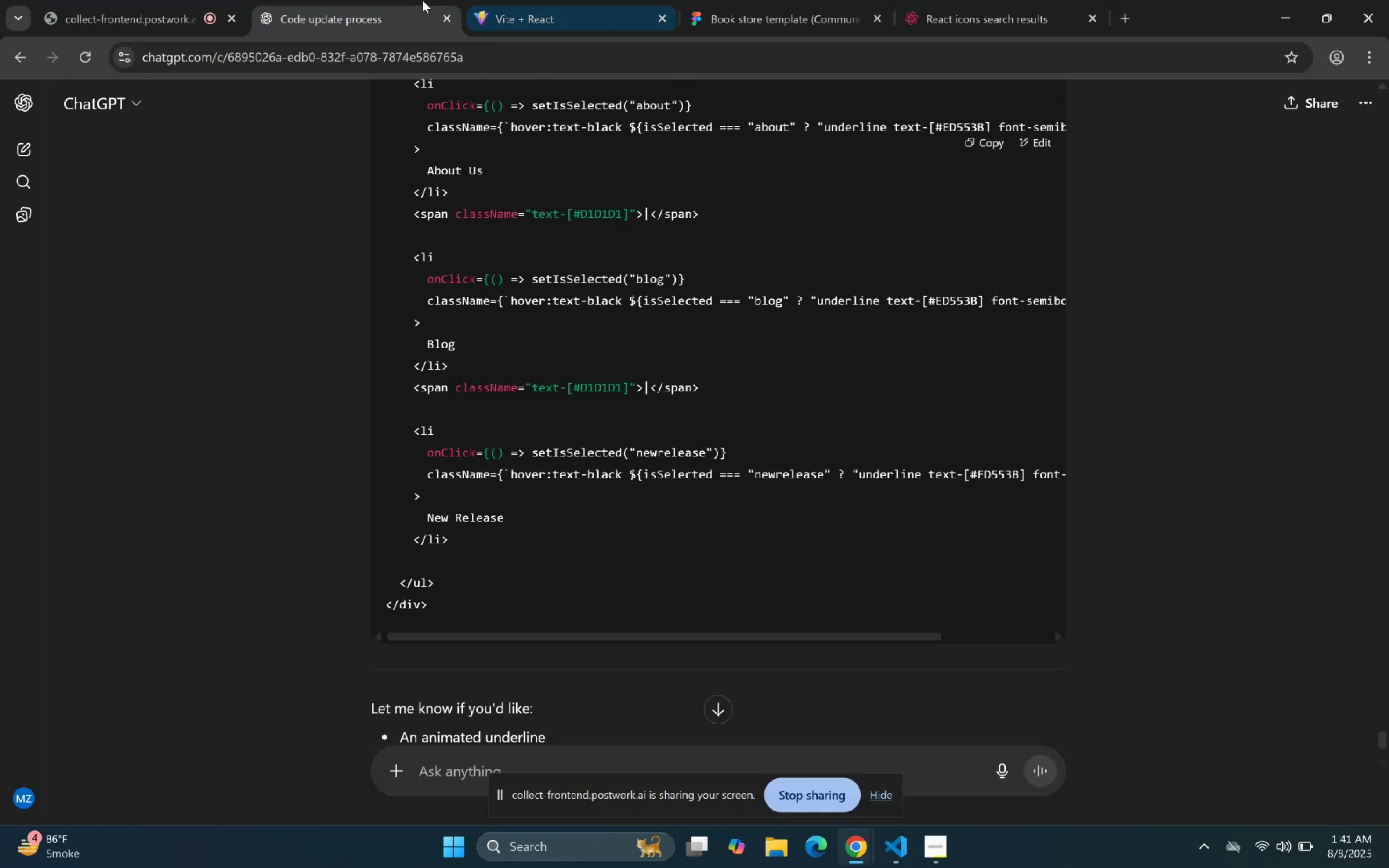 
scroll: coordinate [509, 460], scroll_direction: down, amount: 5.0
 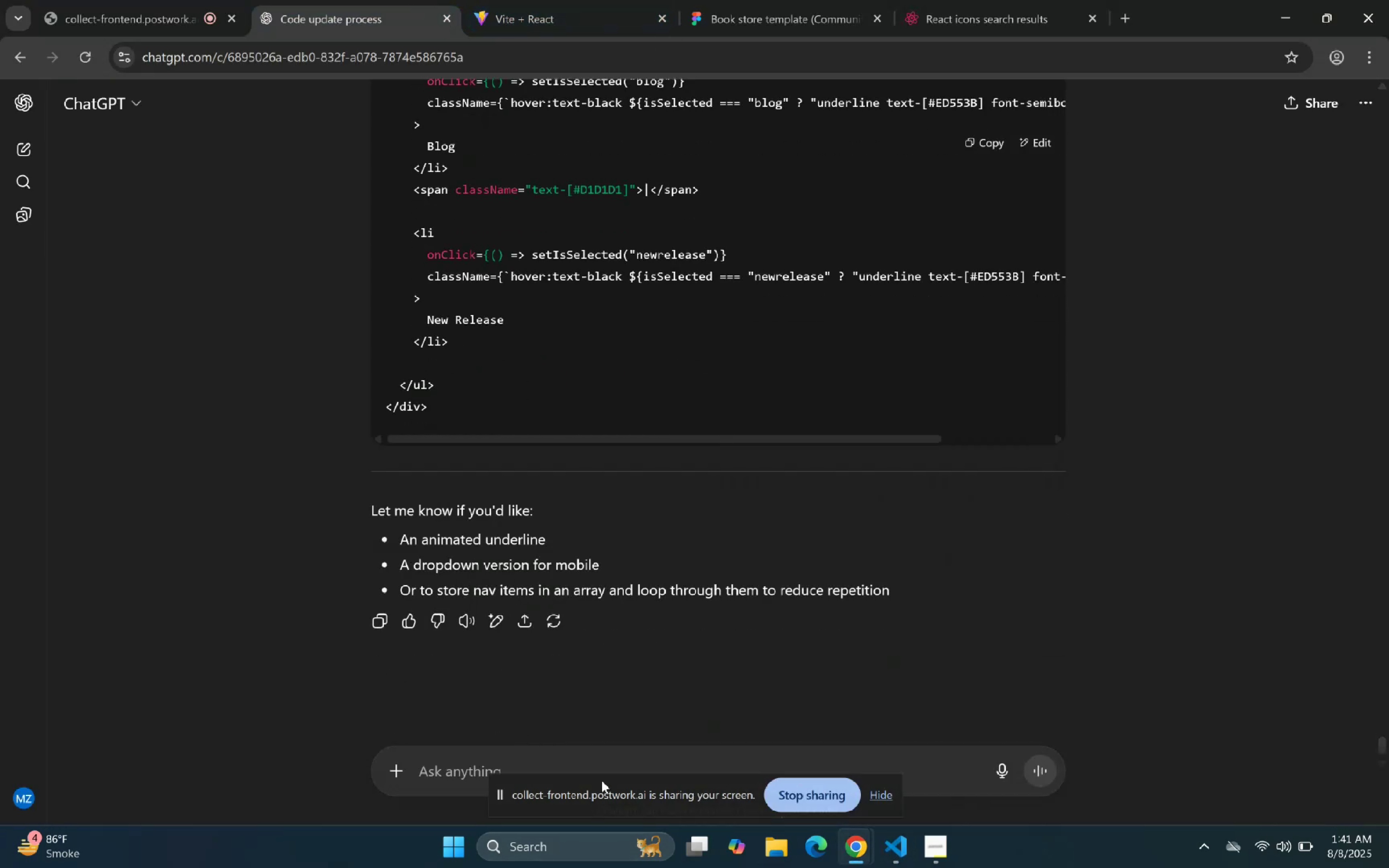 
left_click([606, 771])
 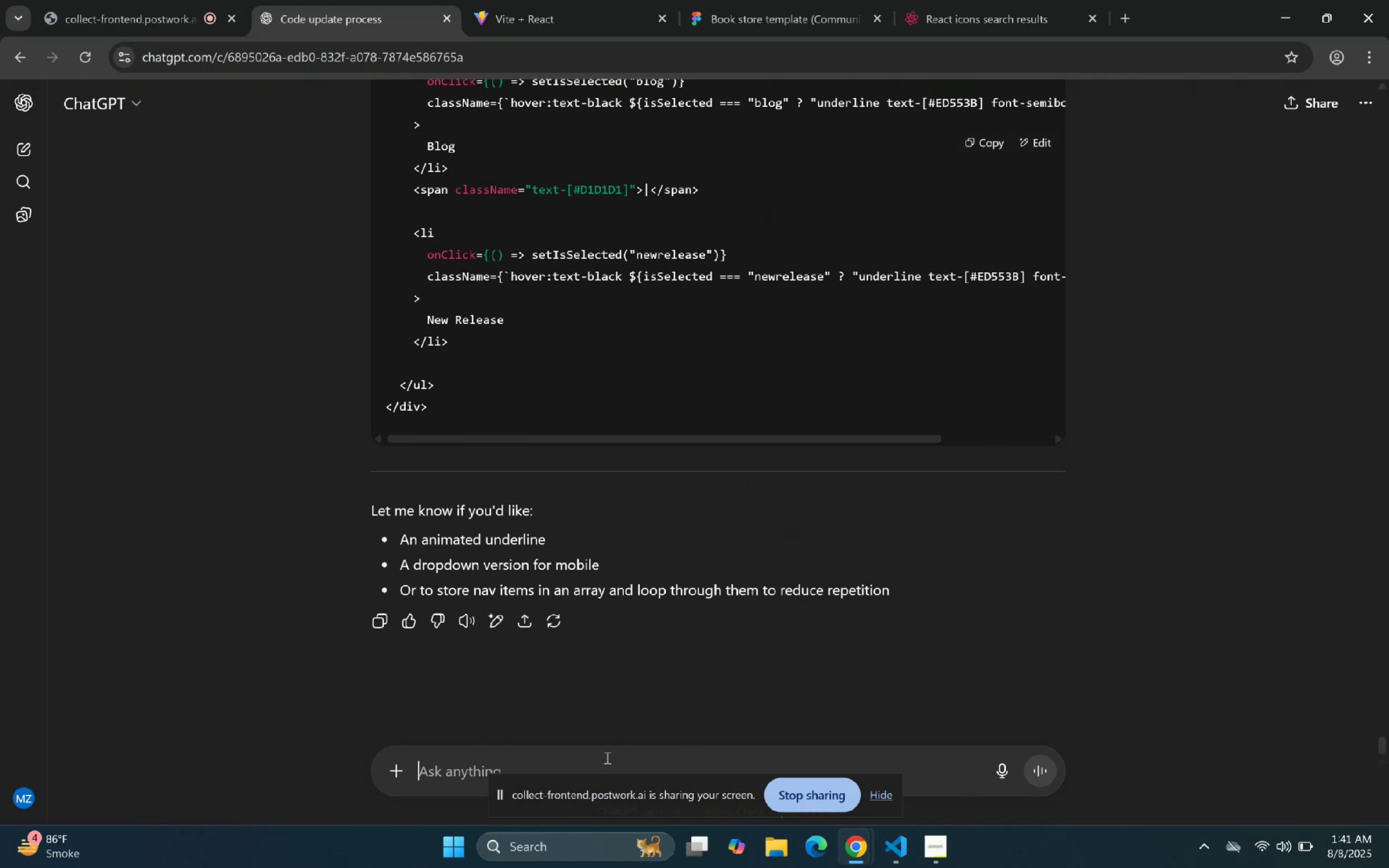 
type(Provide me heading and P tag for Banner)
 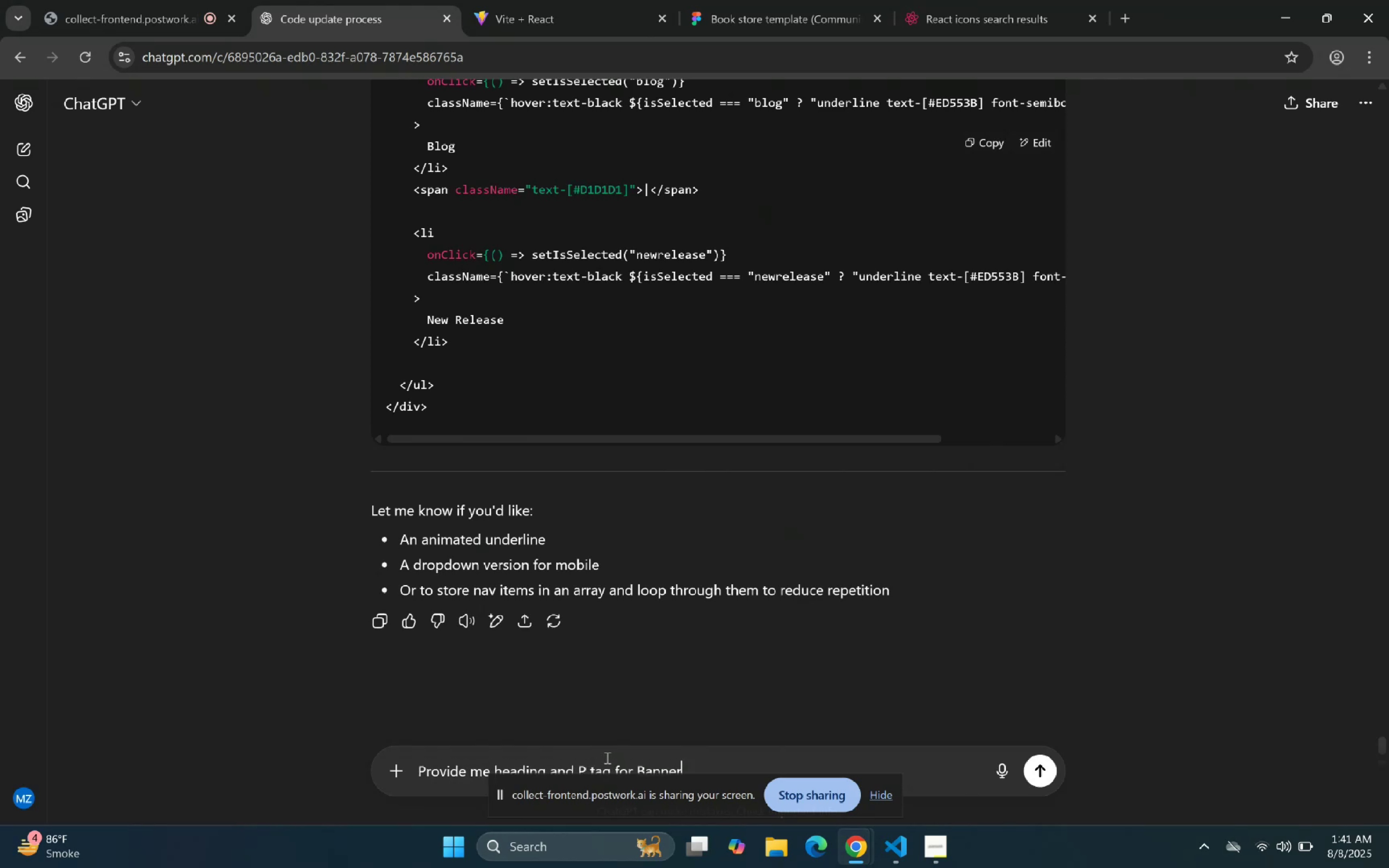 
key(Enter)
 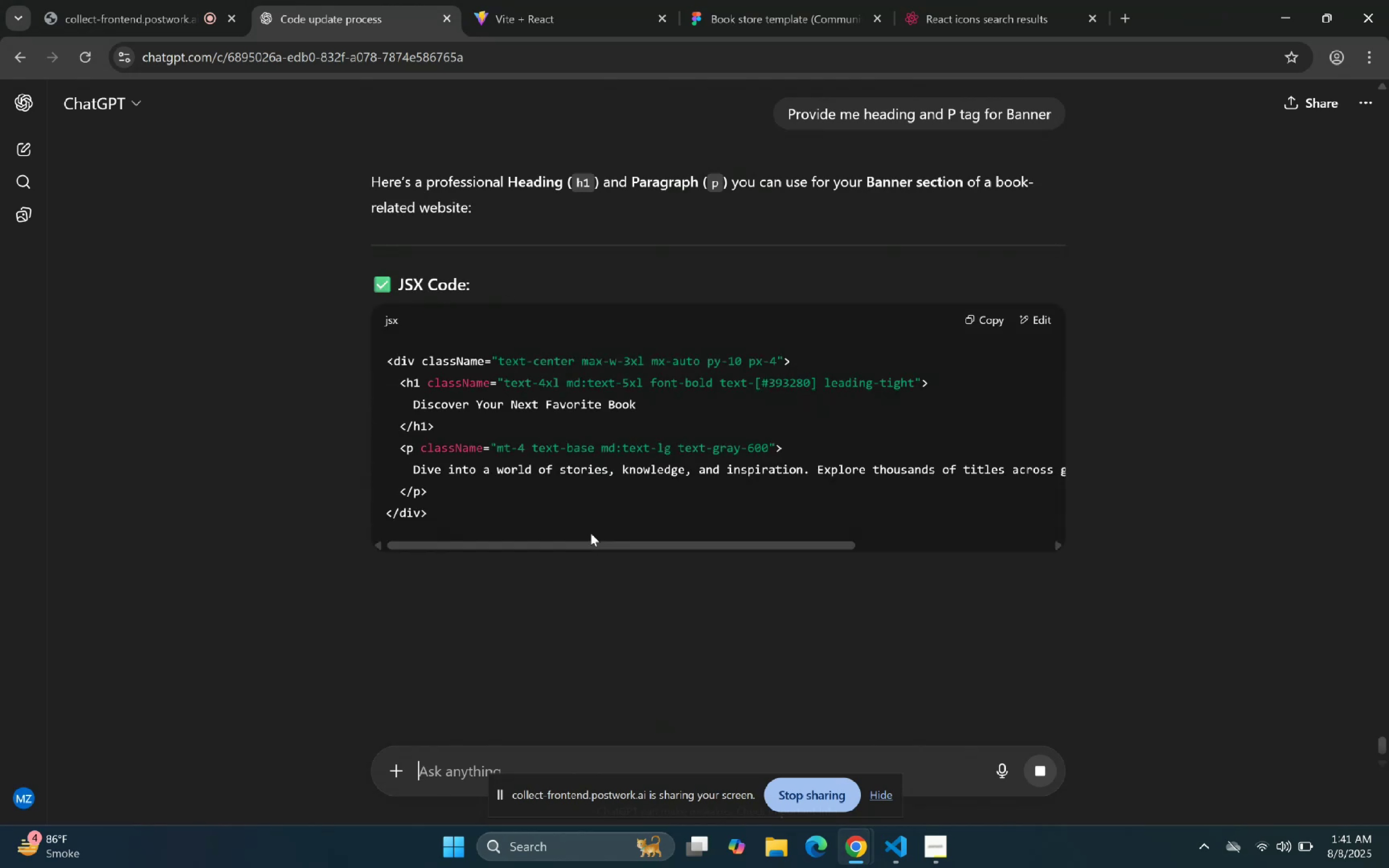 
wait(6.47)
 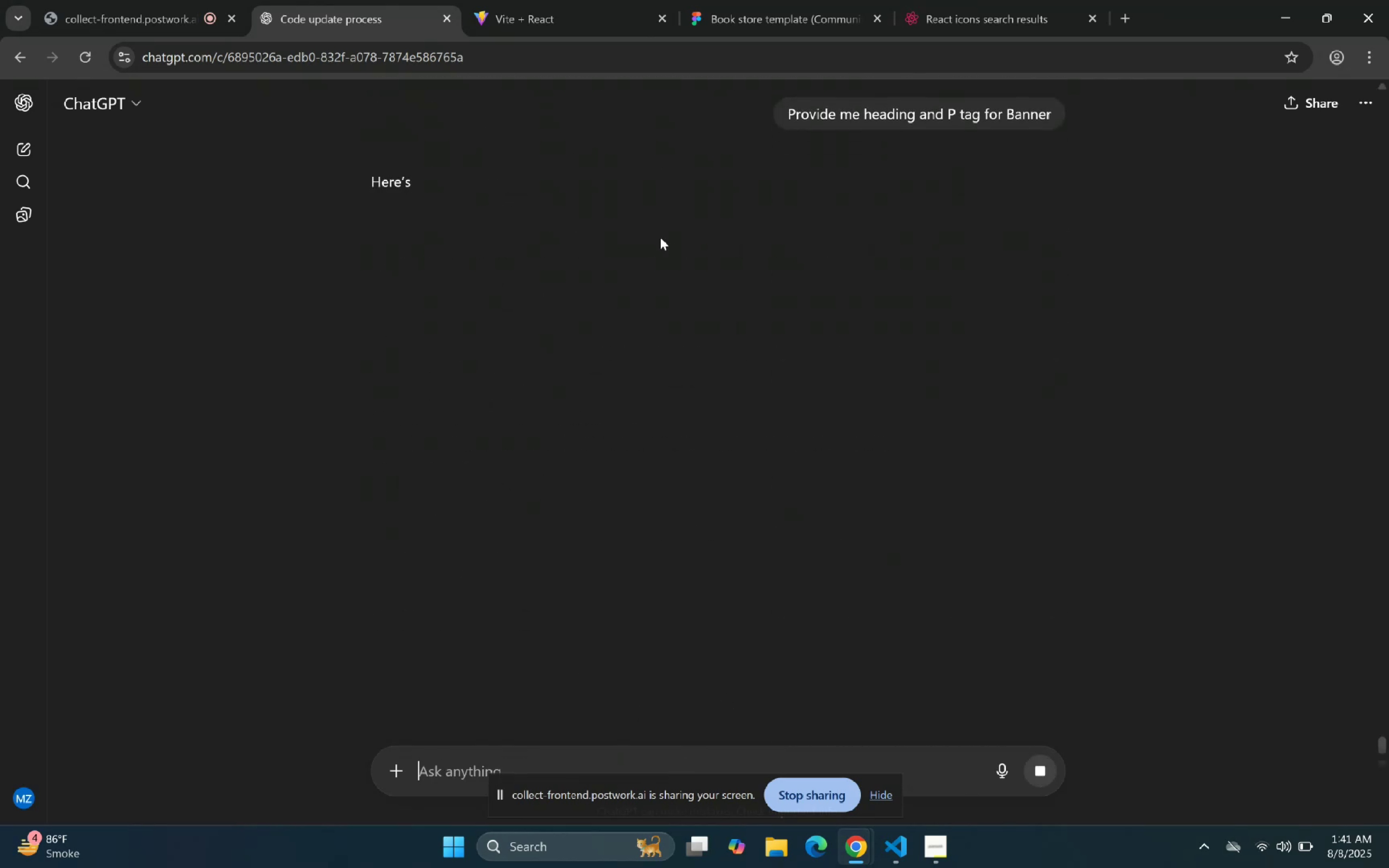 
left_click([993, 316])
 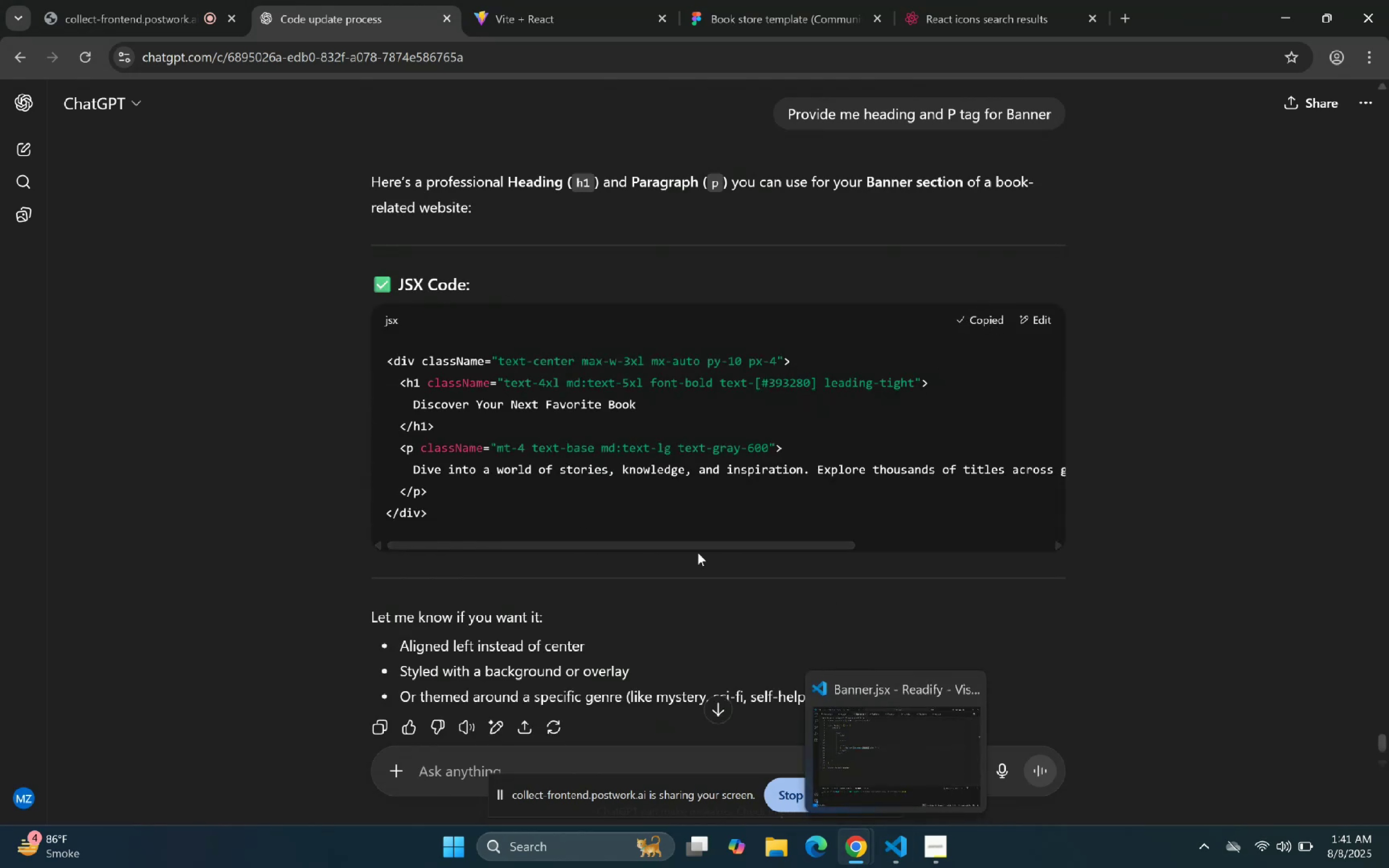 
left_click_drag(start_coordinate=[688, 544], to_coordinate=[617, 527])
 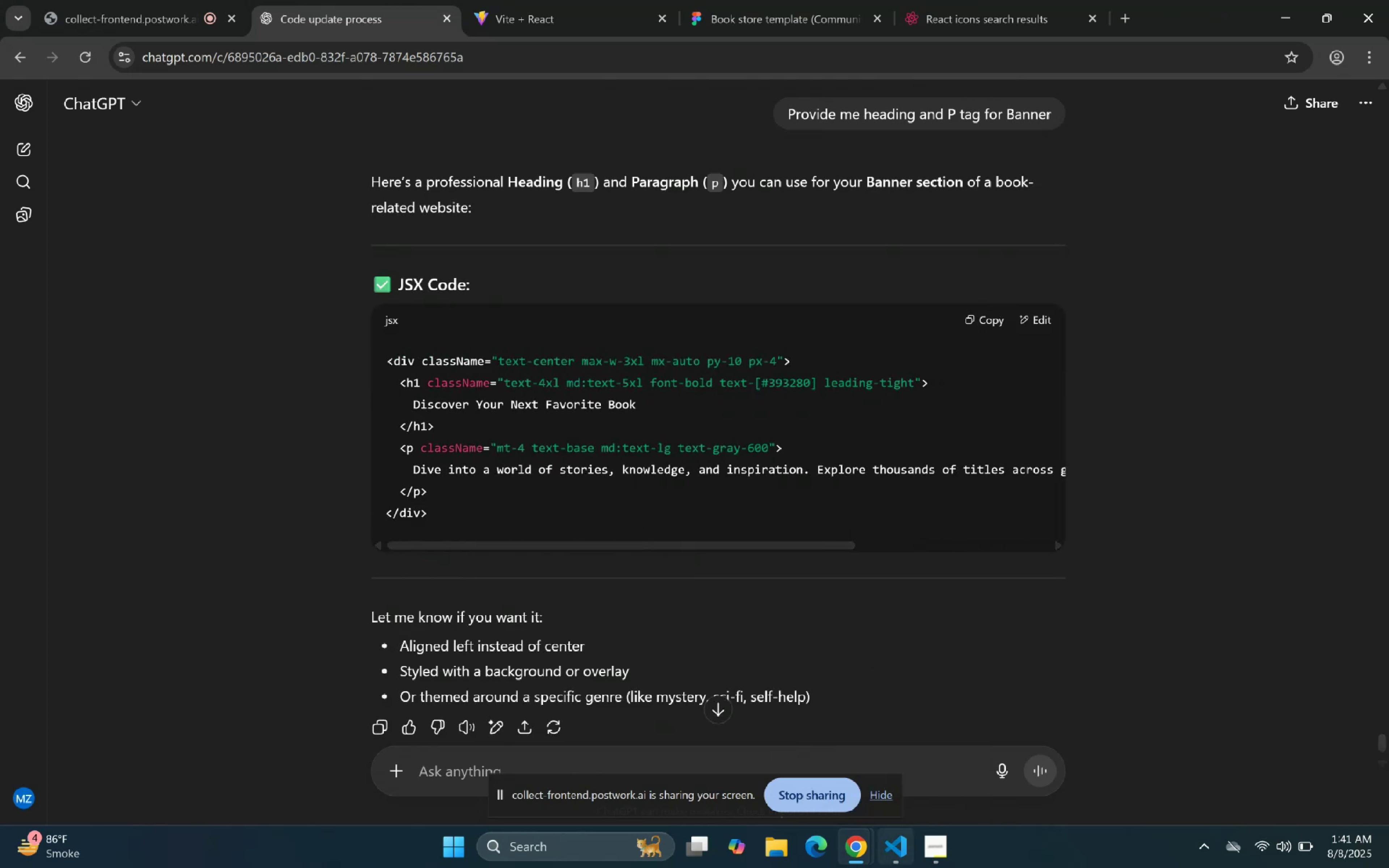 
left_click_drag(start_coordinate=[898, 867], to_coordinate=[897, 864])
 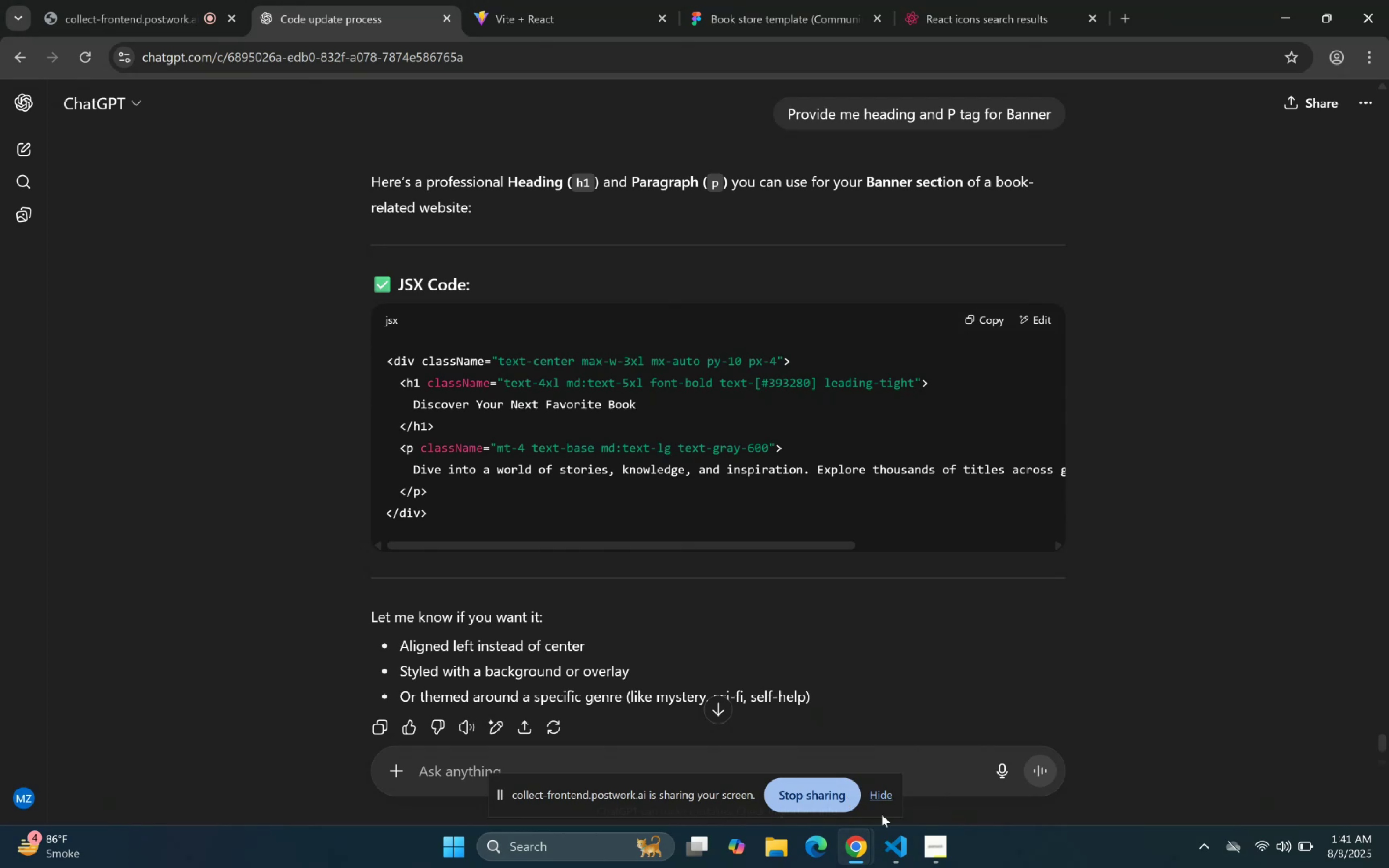 
left_click([910, 851])
 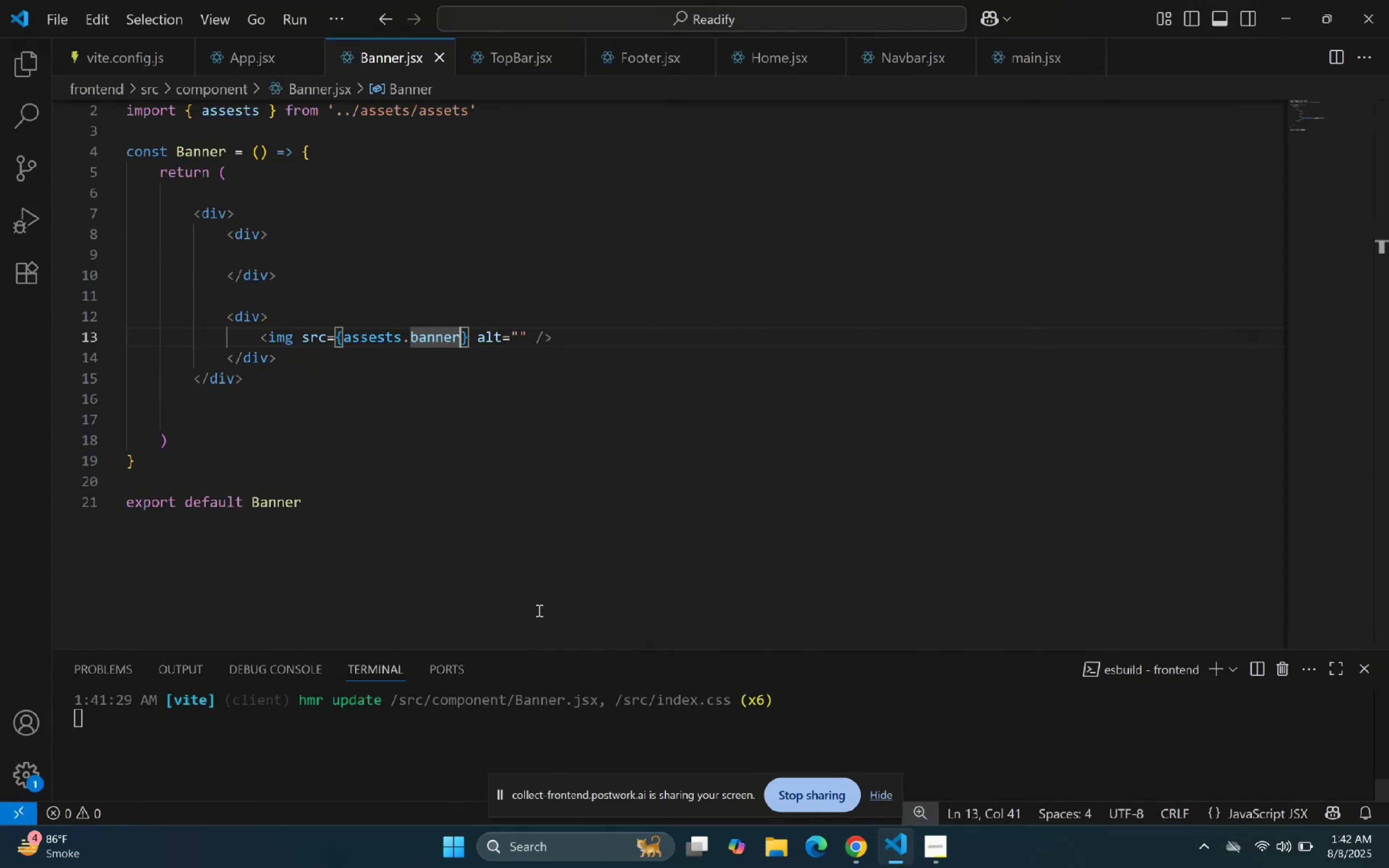 
scroll: coordinate [356, 281], scroll_direction: up, amount: 2.0
 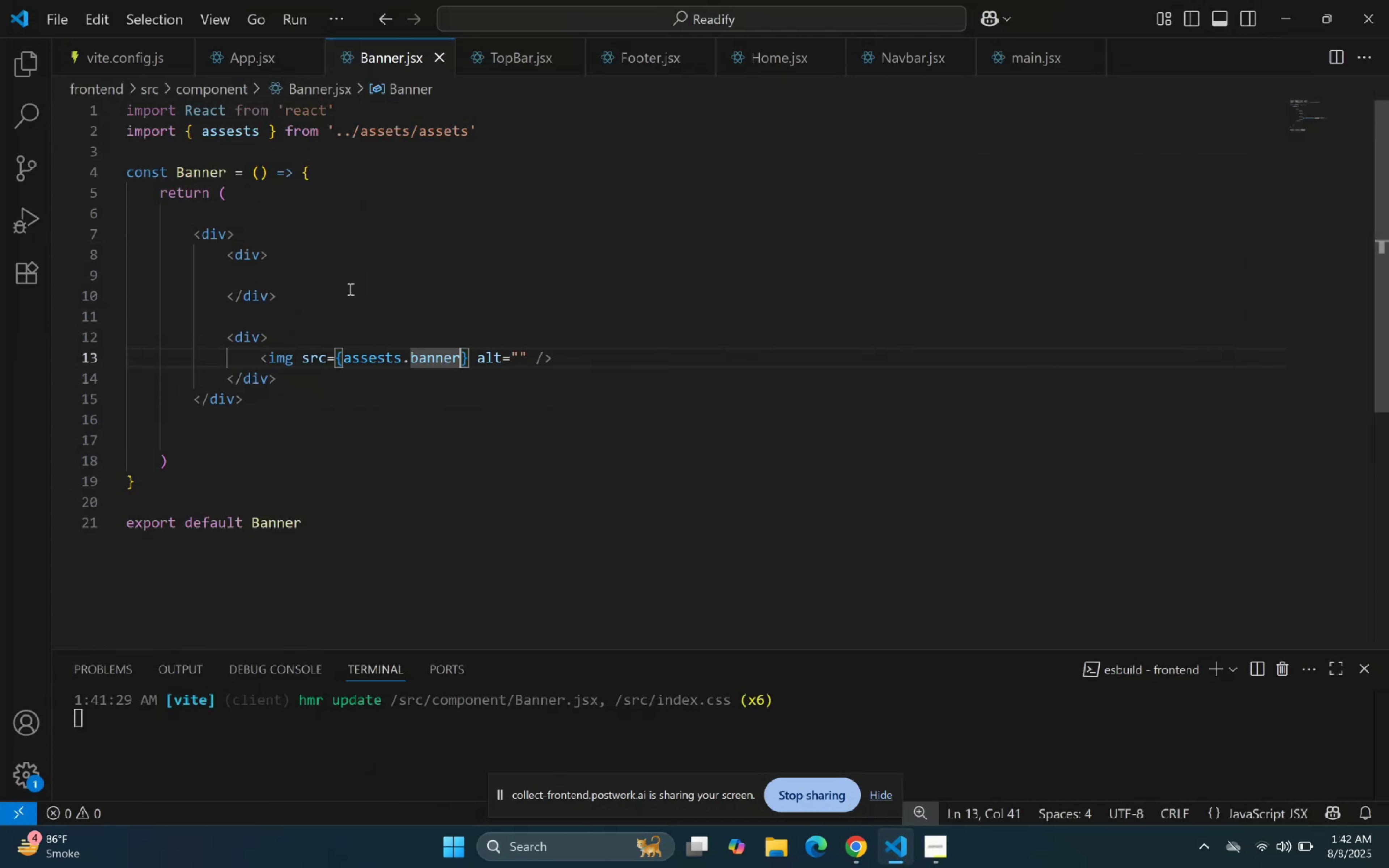 
left_click([344, 274])
 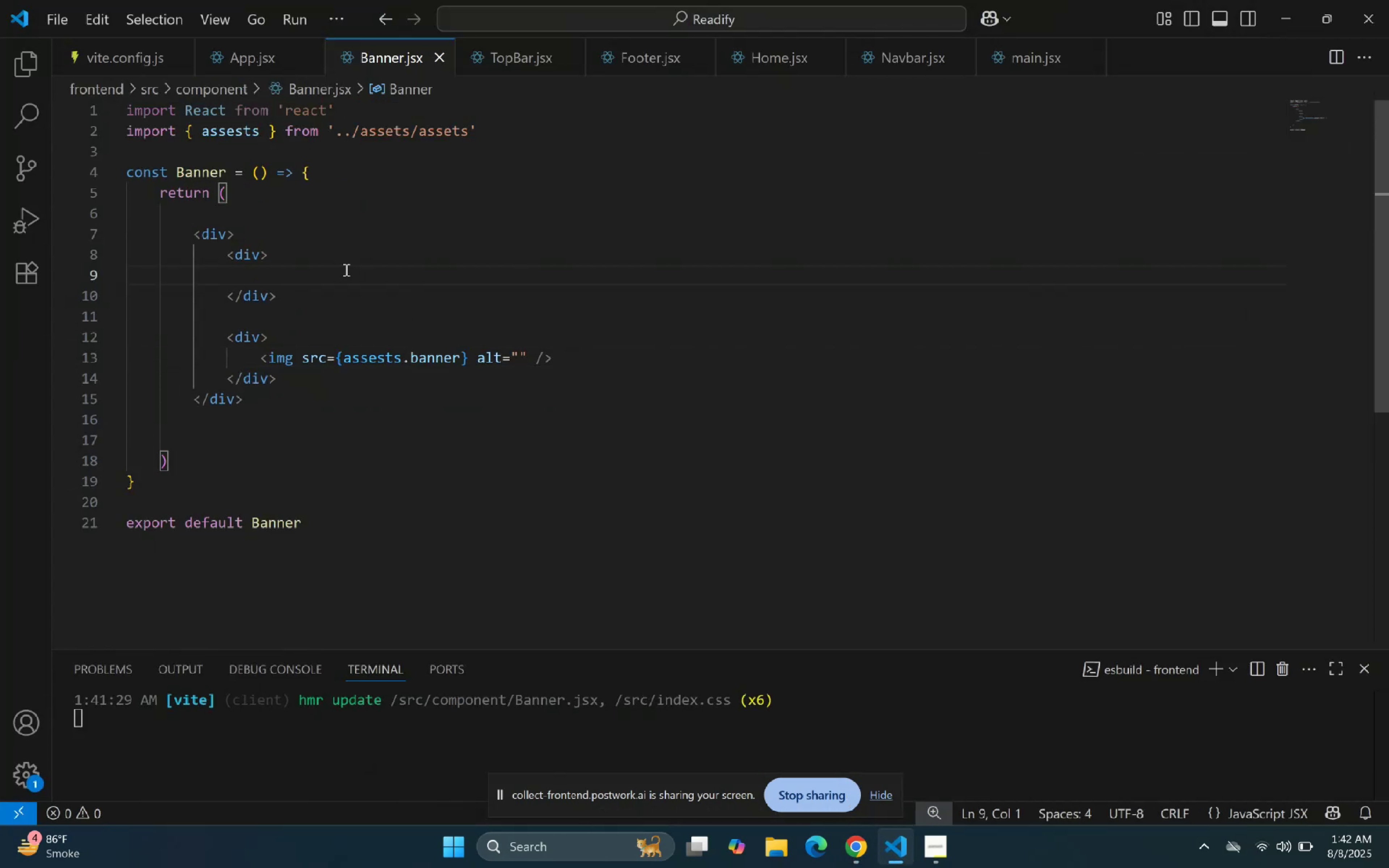 
key(Backspace)
 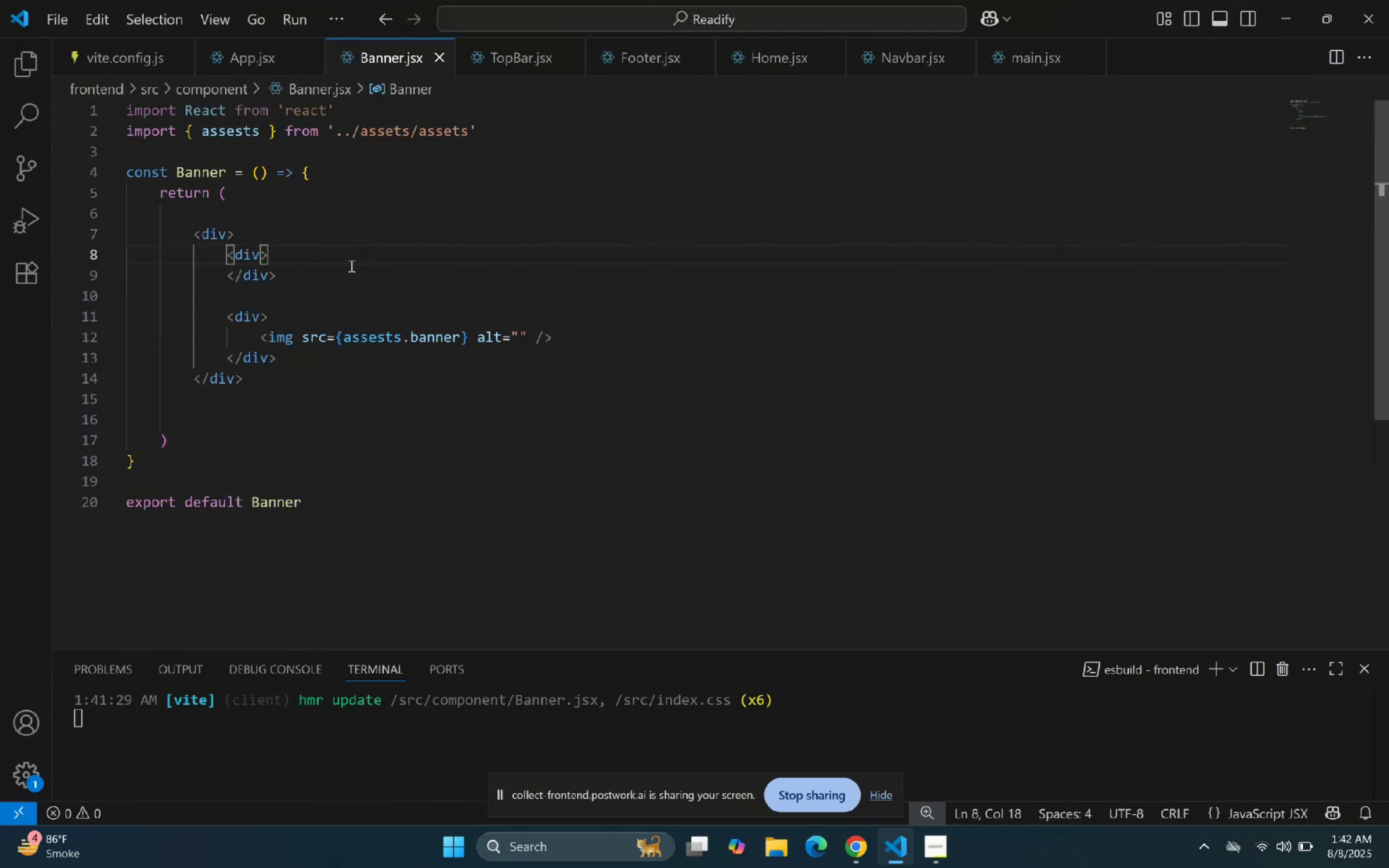 
left_click_drag(start_coordinate=[297, 274], to_coordinate=[229, 255])
 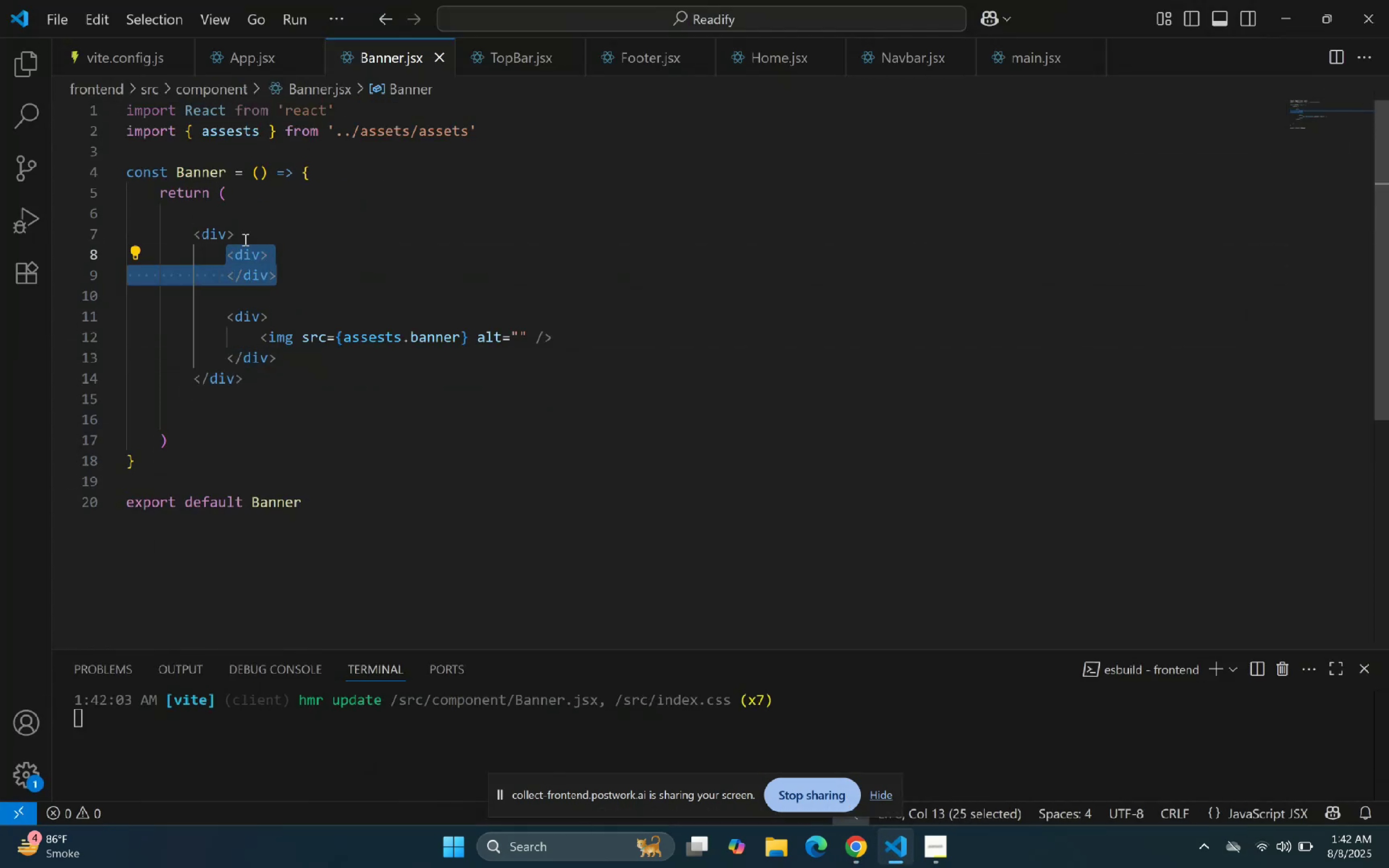 
key(Backspace)
 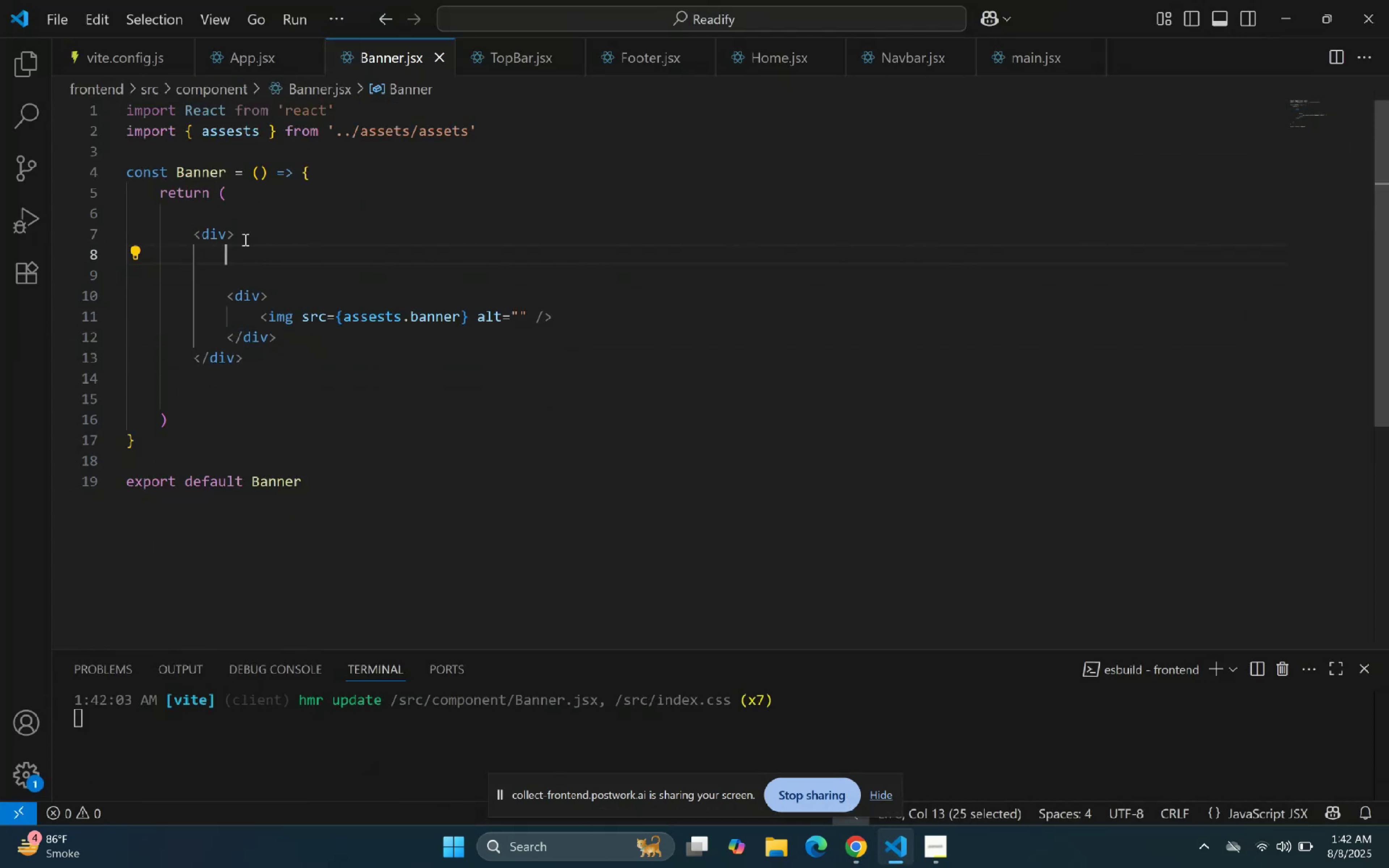 
key(Backspace)
 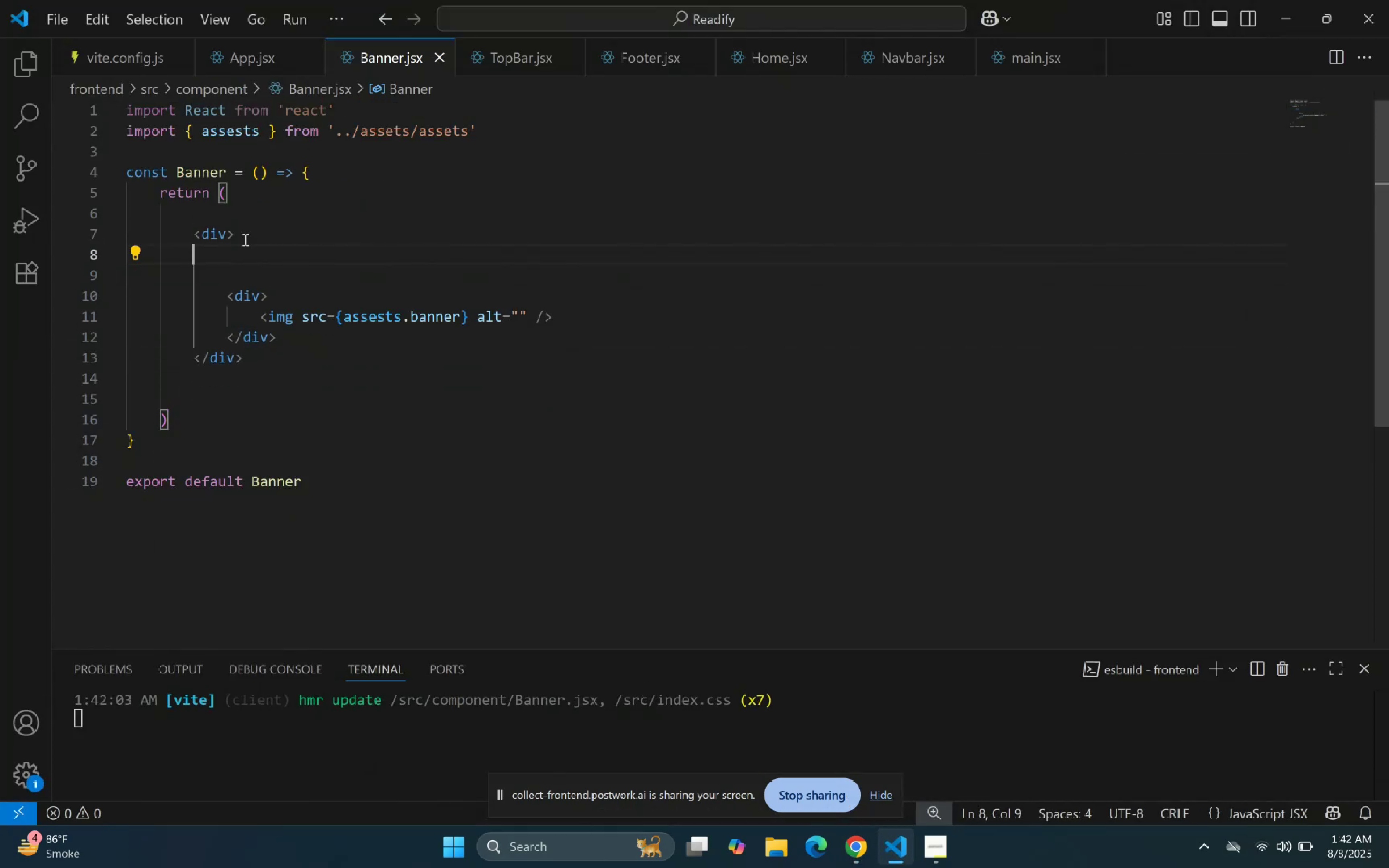 
key(Backspace)
 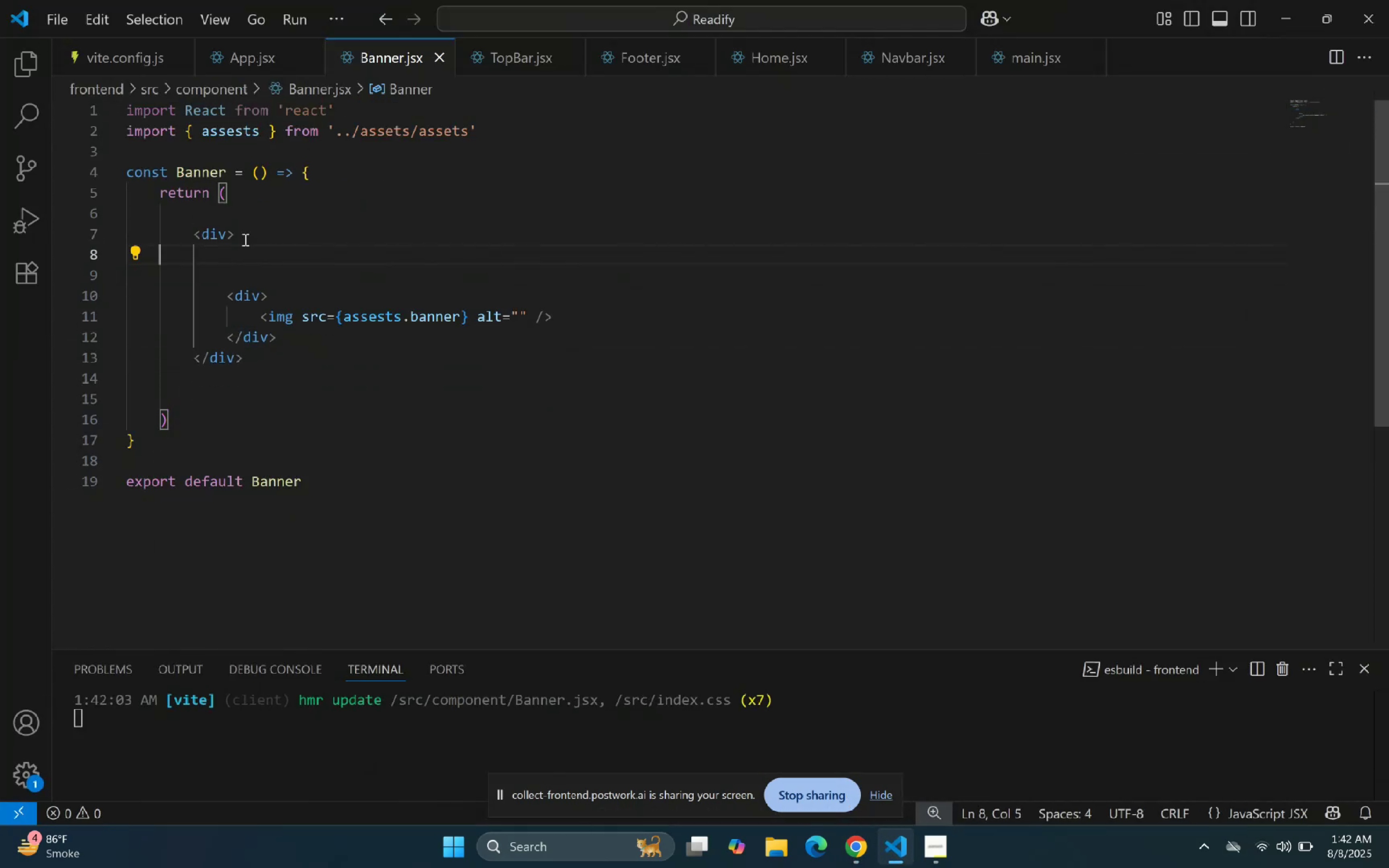 
key(Backspace)
 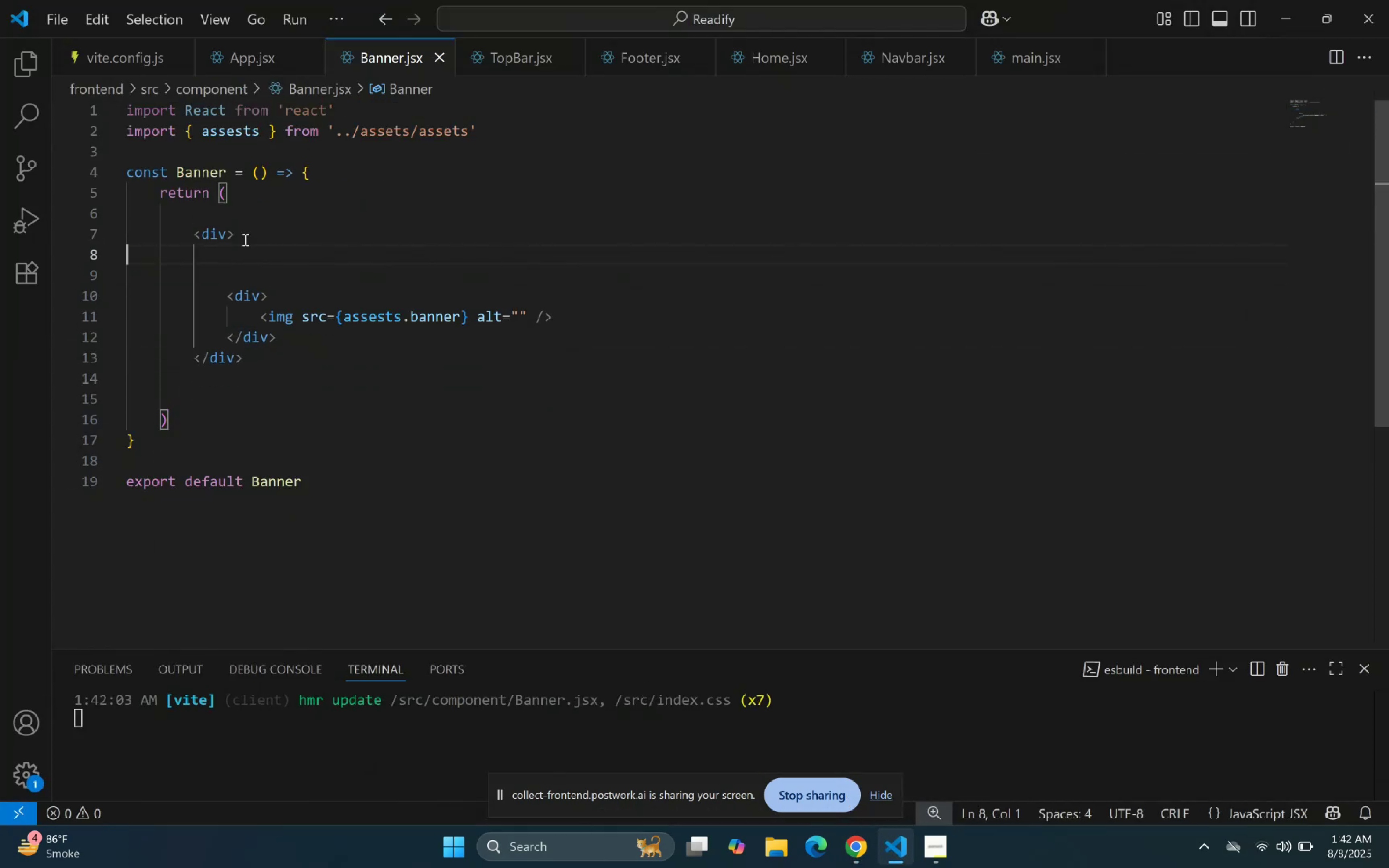 
key(Backspace)
 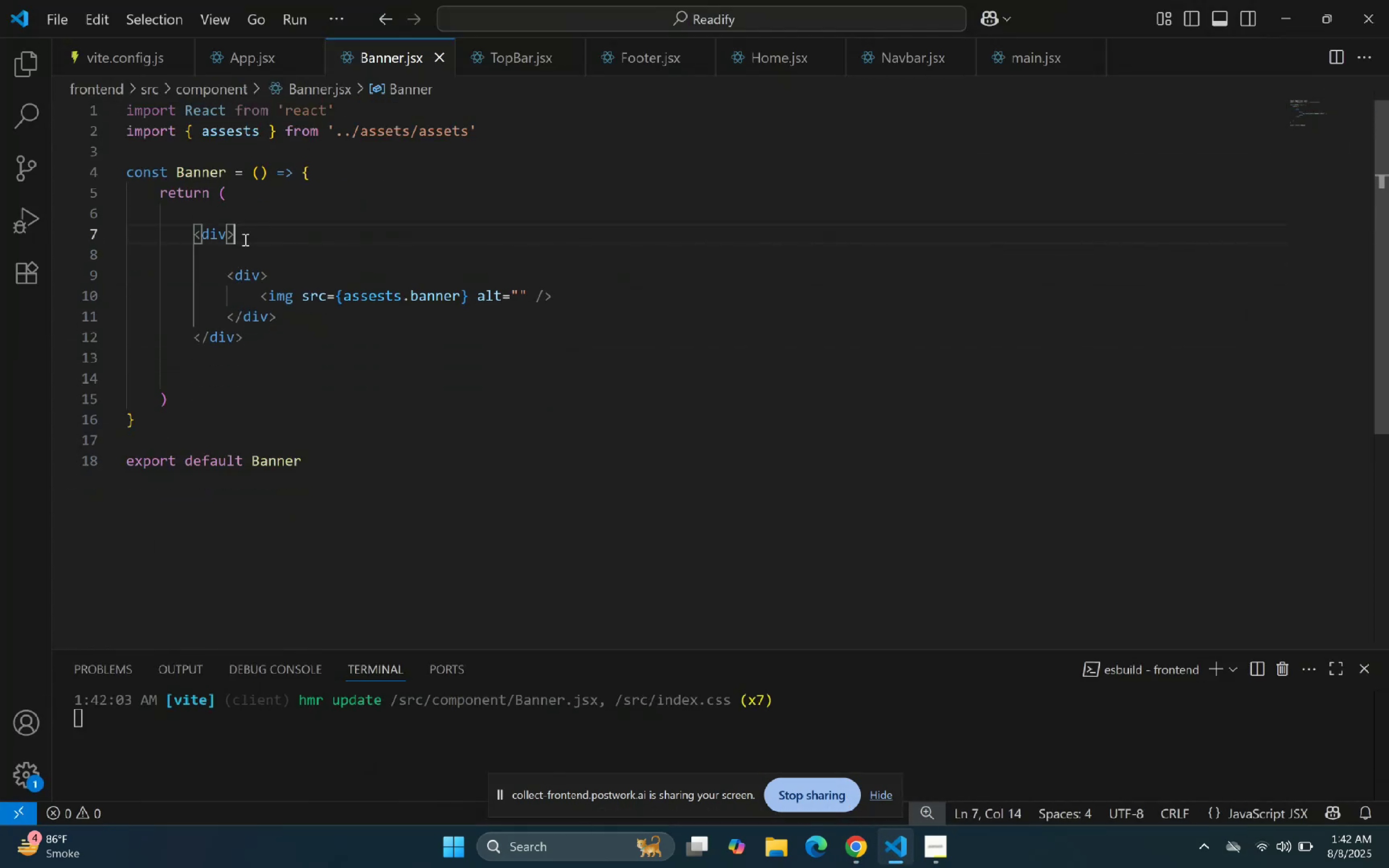 
key(Enter)
 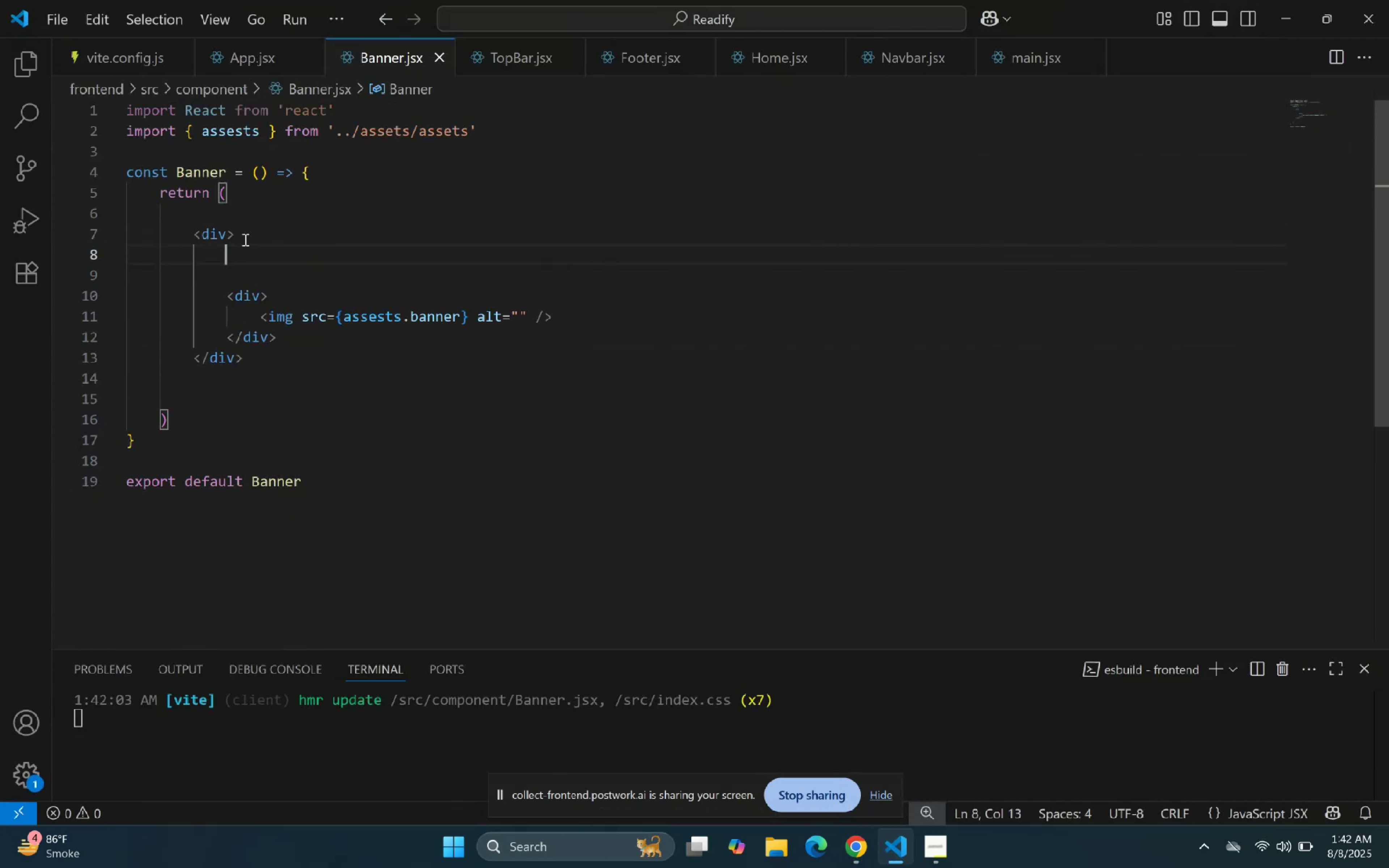 
key(Control+ControlLeft)
 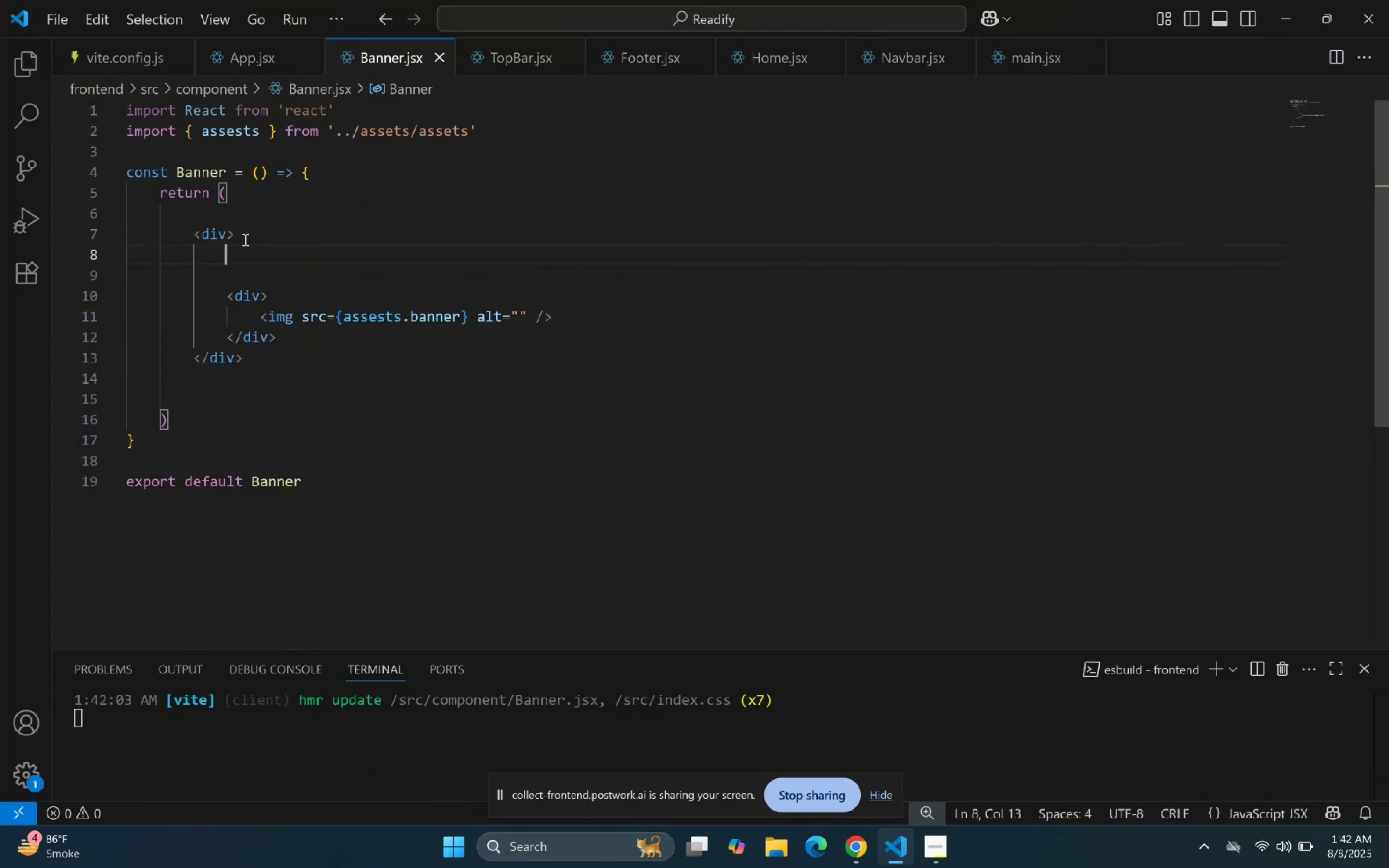 
key(Control+V)
 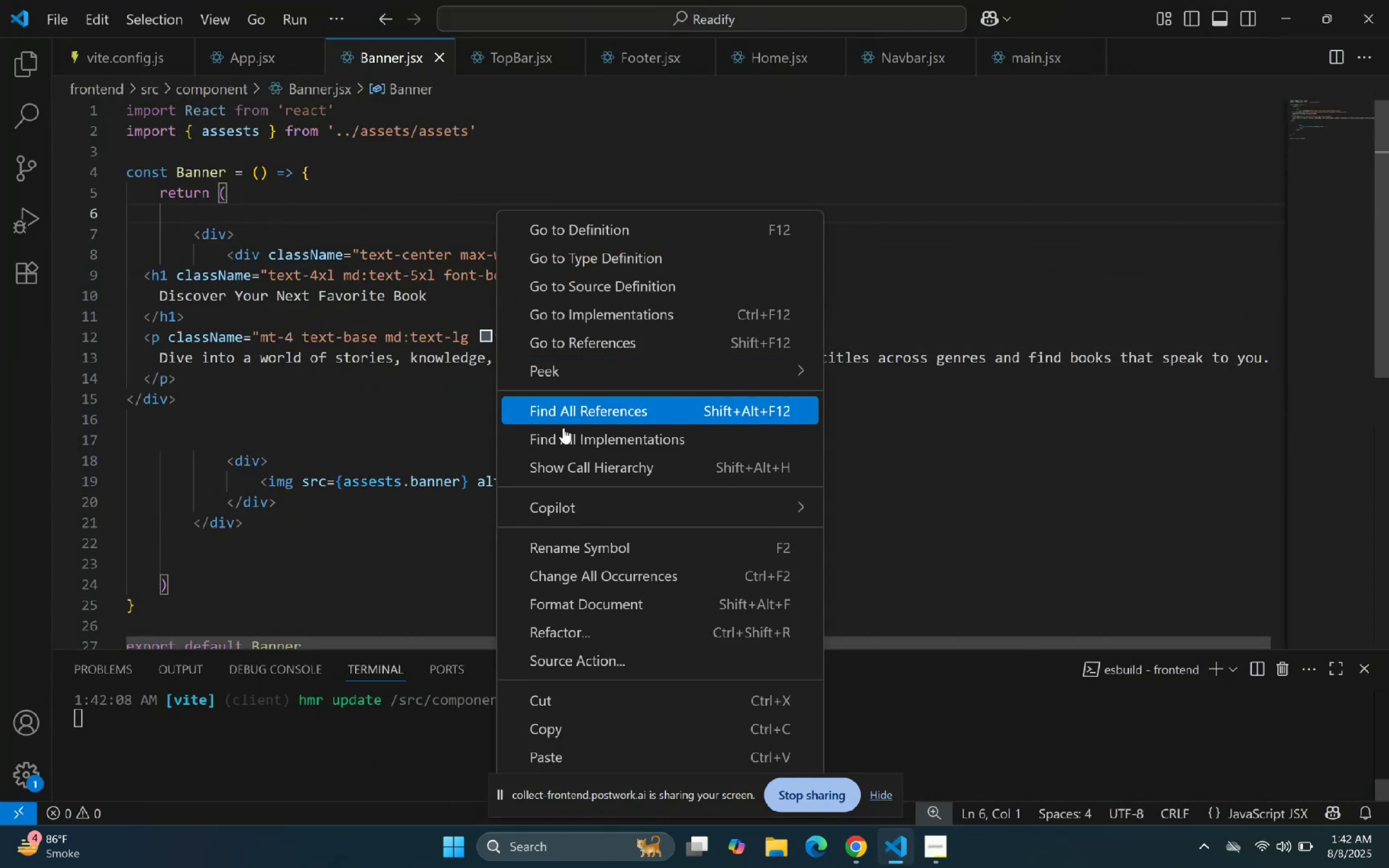 
left_click([572, 590])
 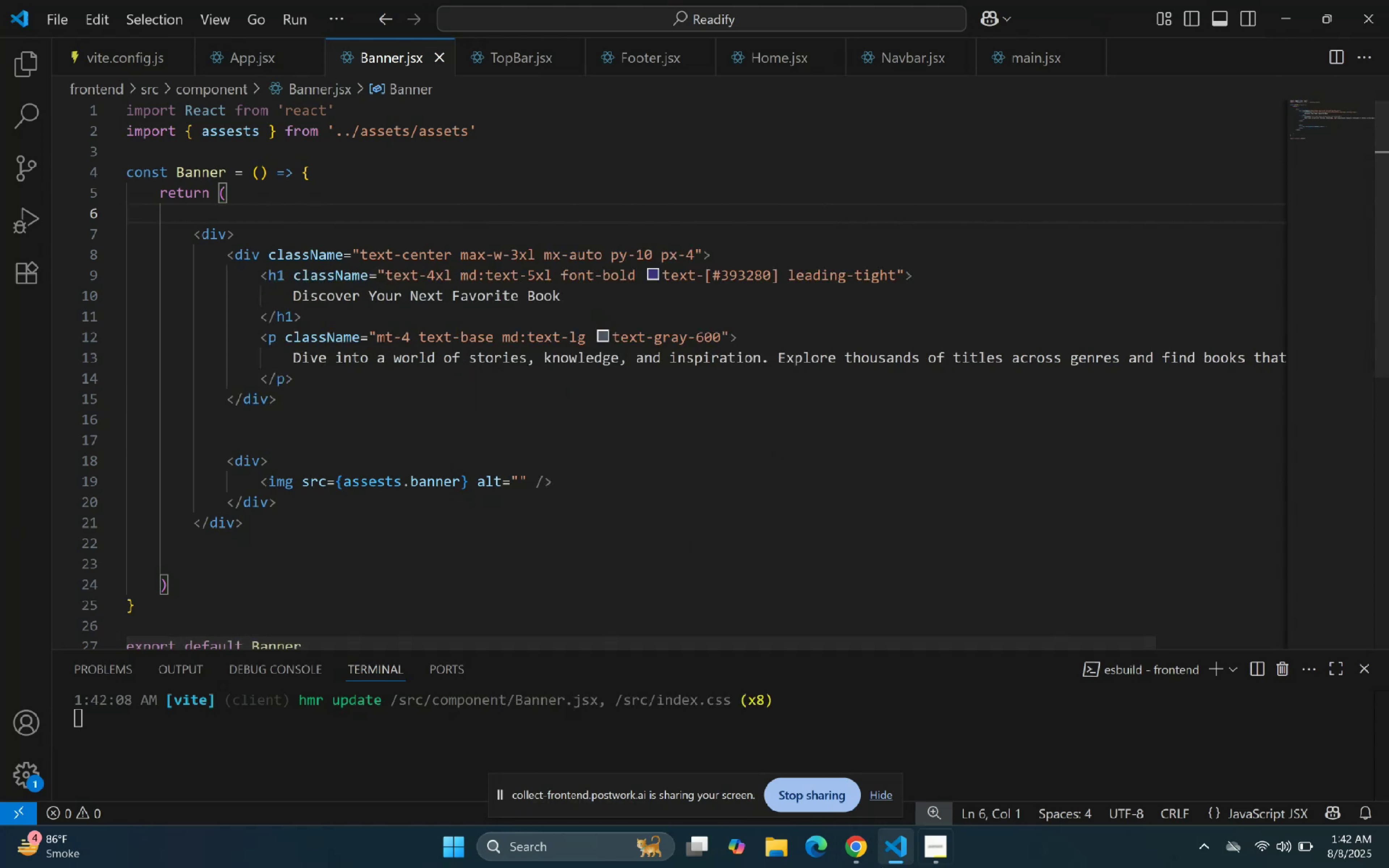 
left_click([876, 854])
 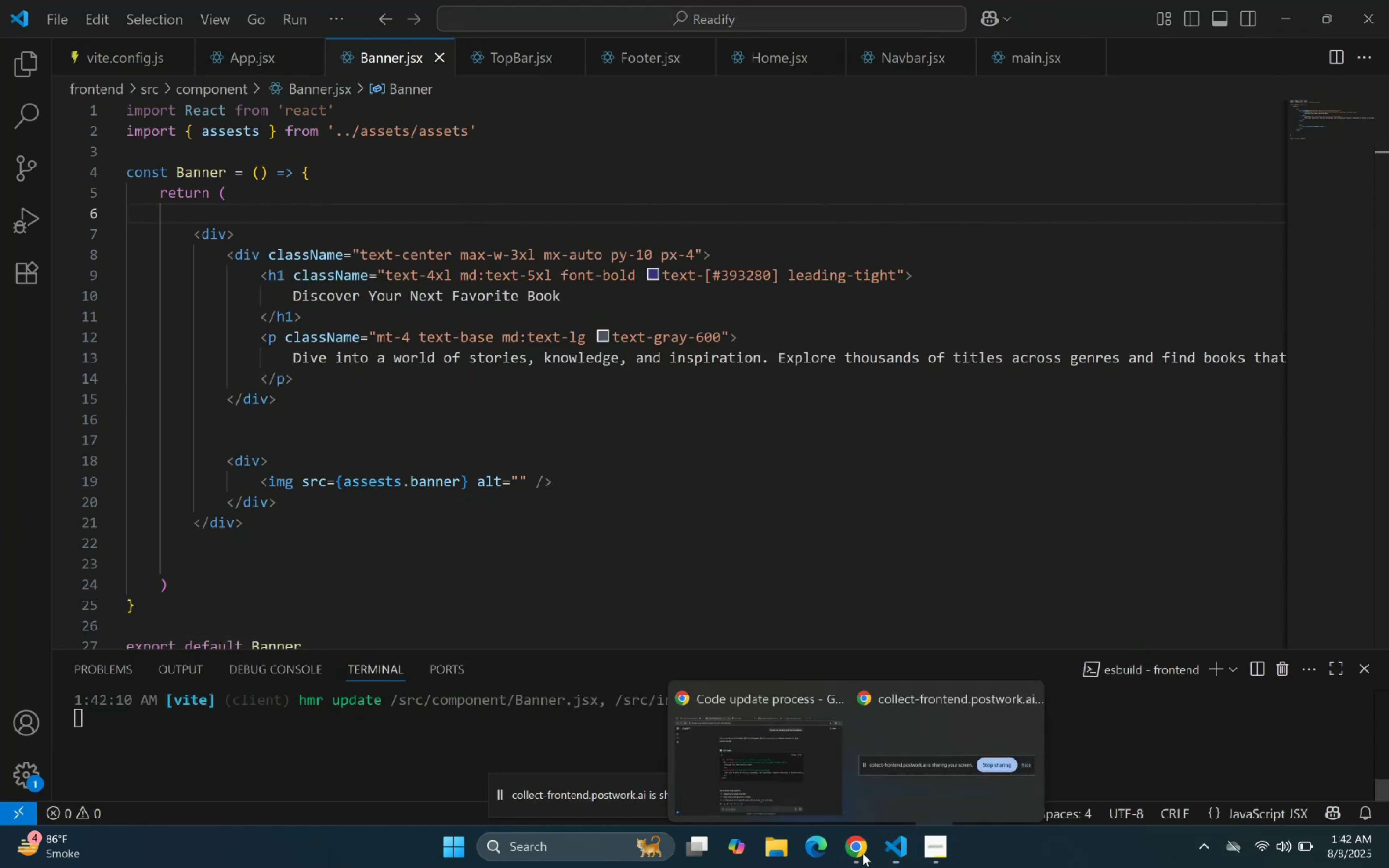 
left_click([794, 799])
 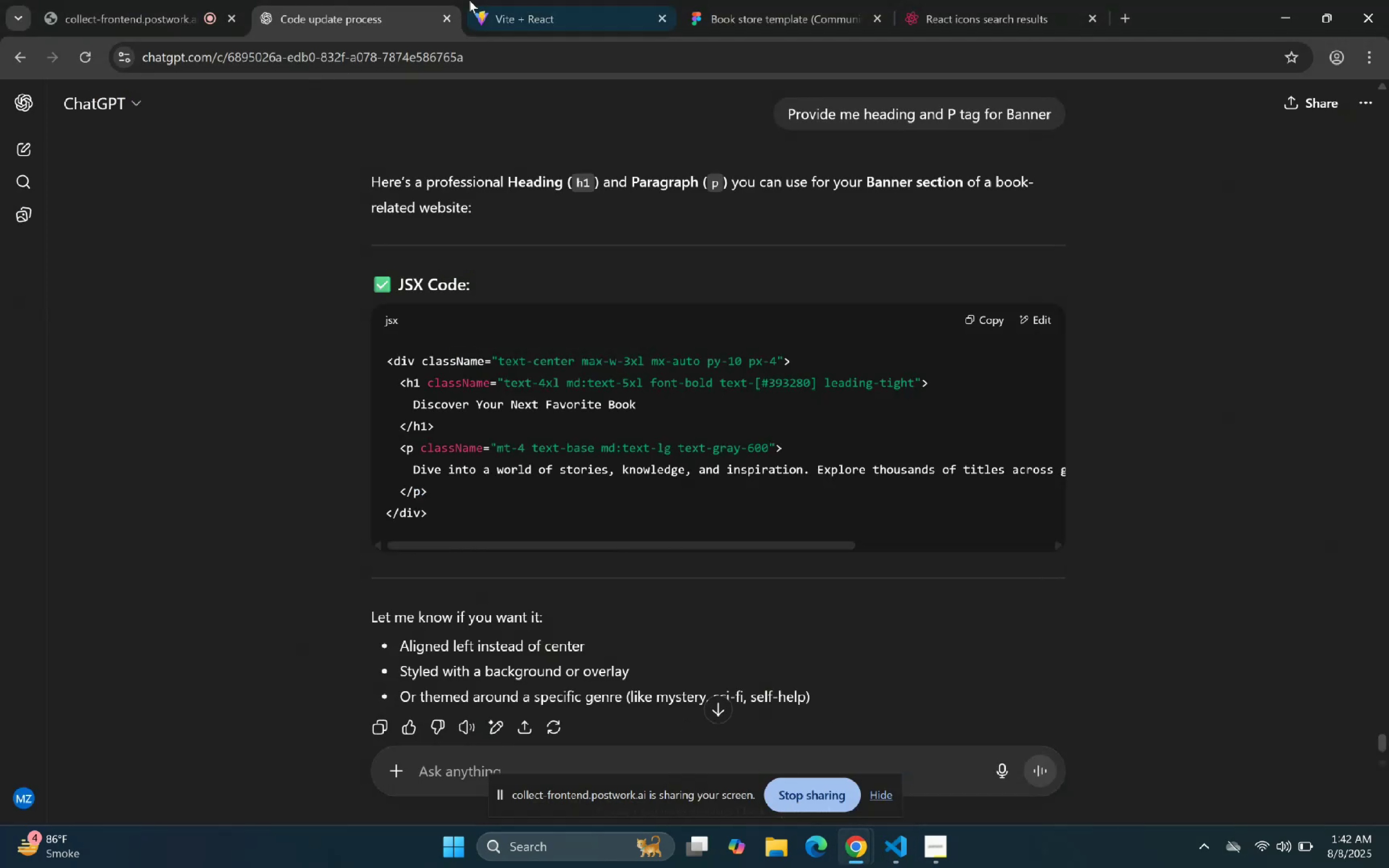 
left_click([598, 0])
 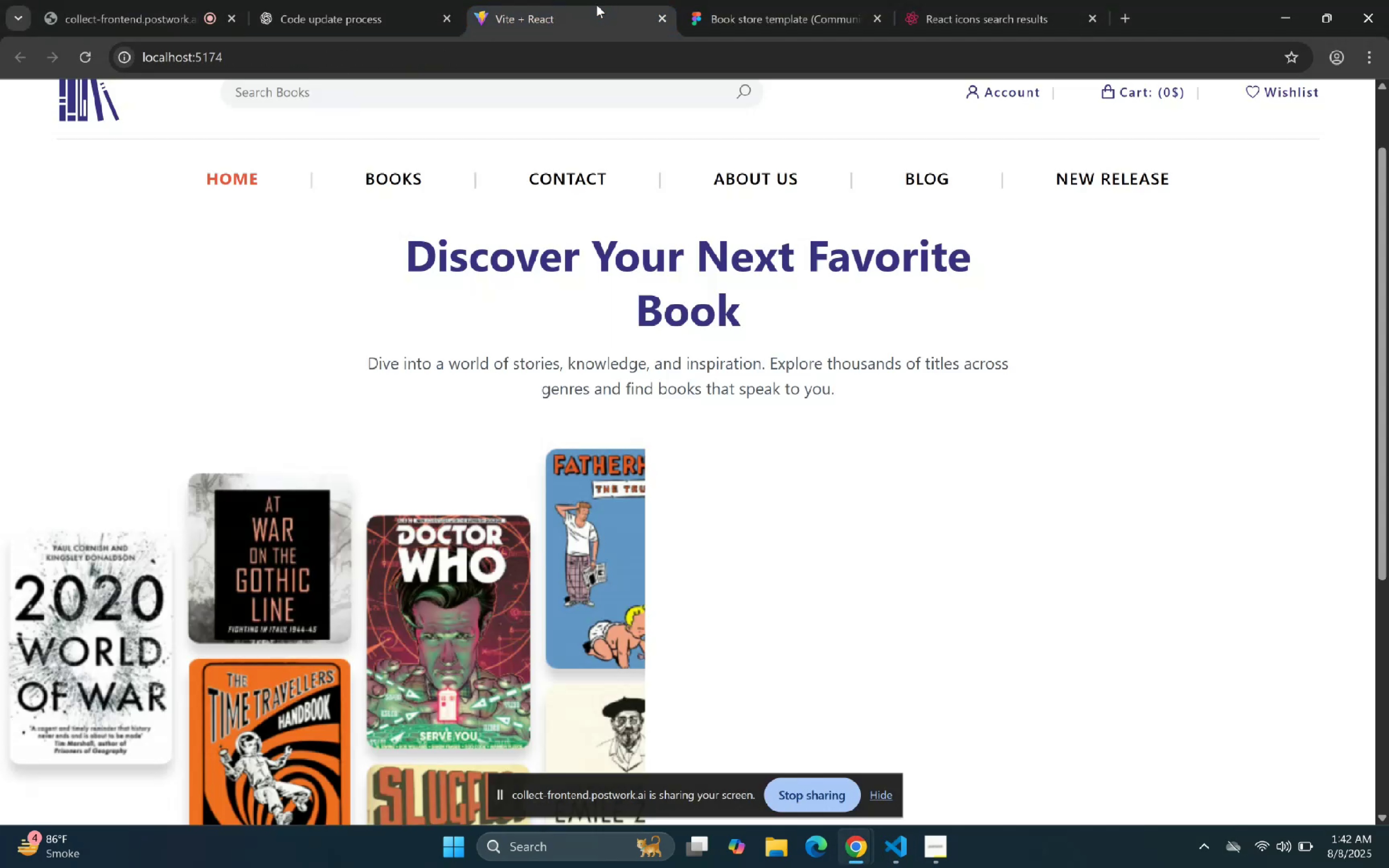 
scroll: coordinate [554, 260], scroll_direction: down, amount: 1.0
 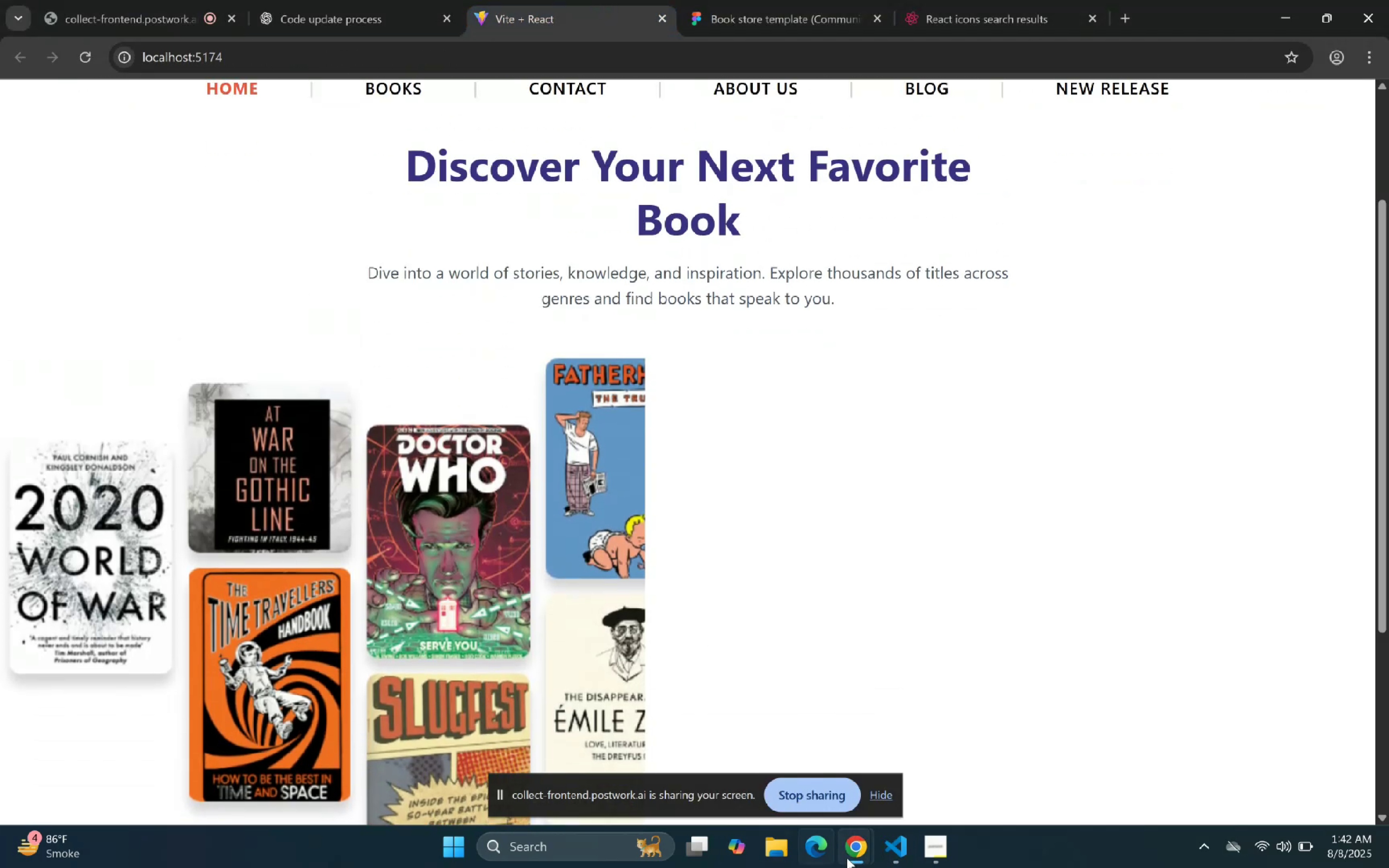 
left_click([883, 854])
 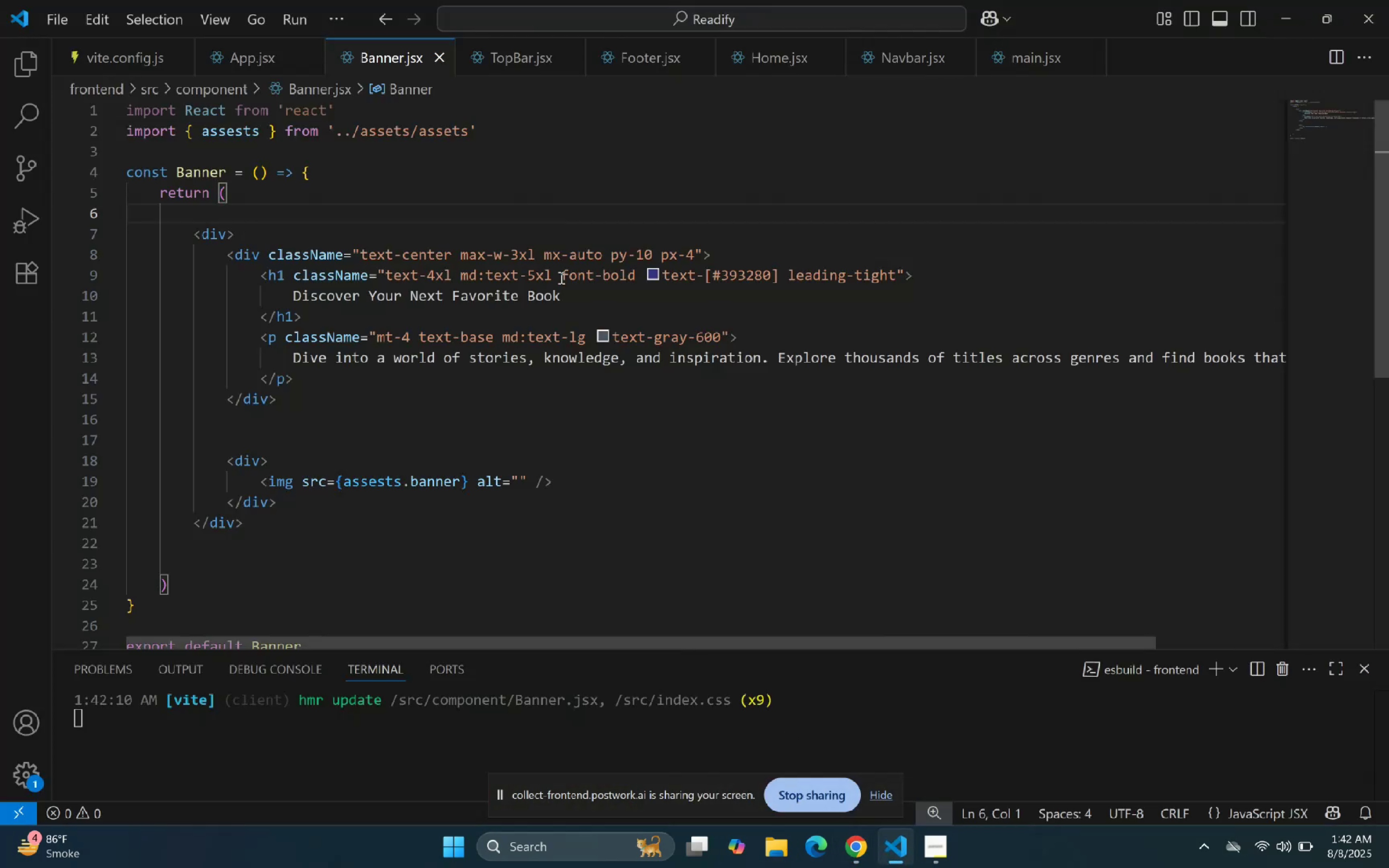 
double_click([702, 248])
 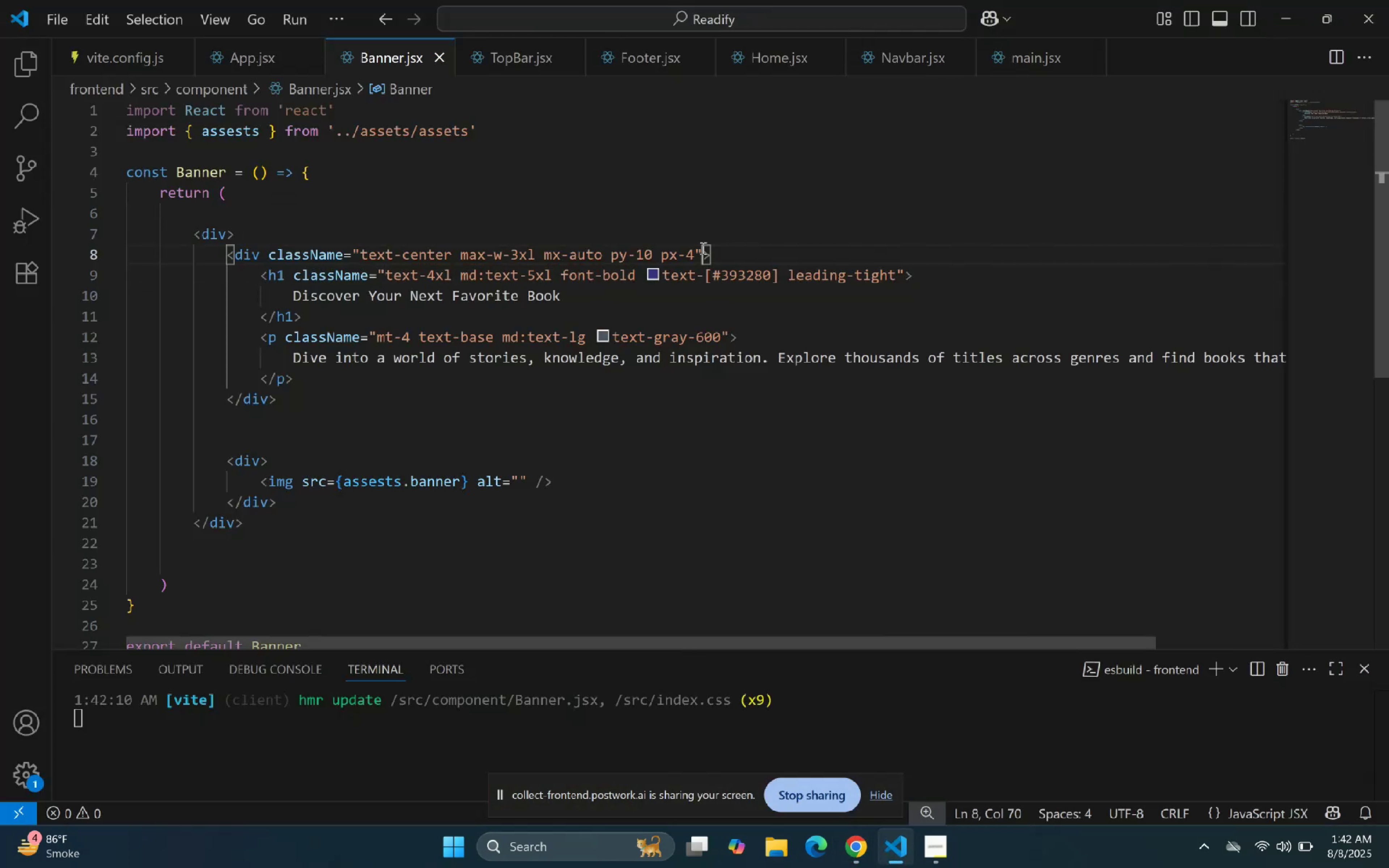 
left_click_drag(start_coordinate=[786, 262], to_coordinate=[789, 264])
 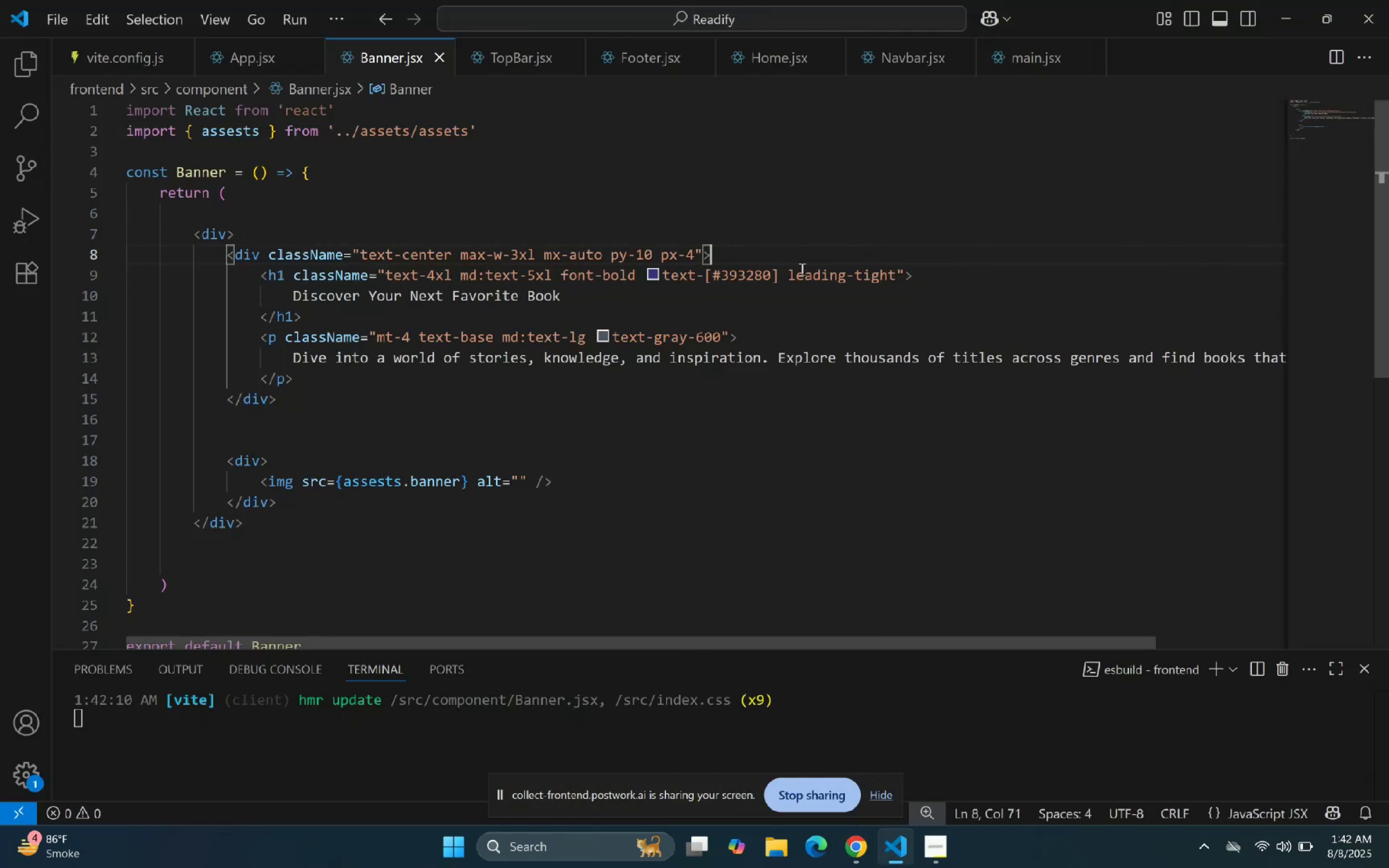 
triple_click([846, 288])
 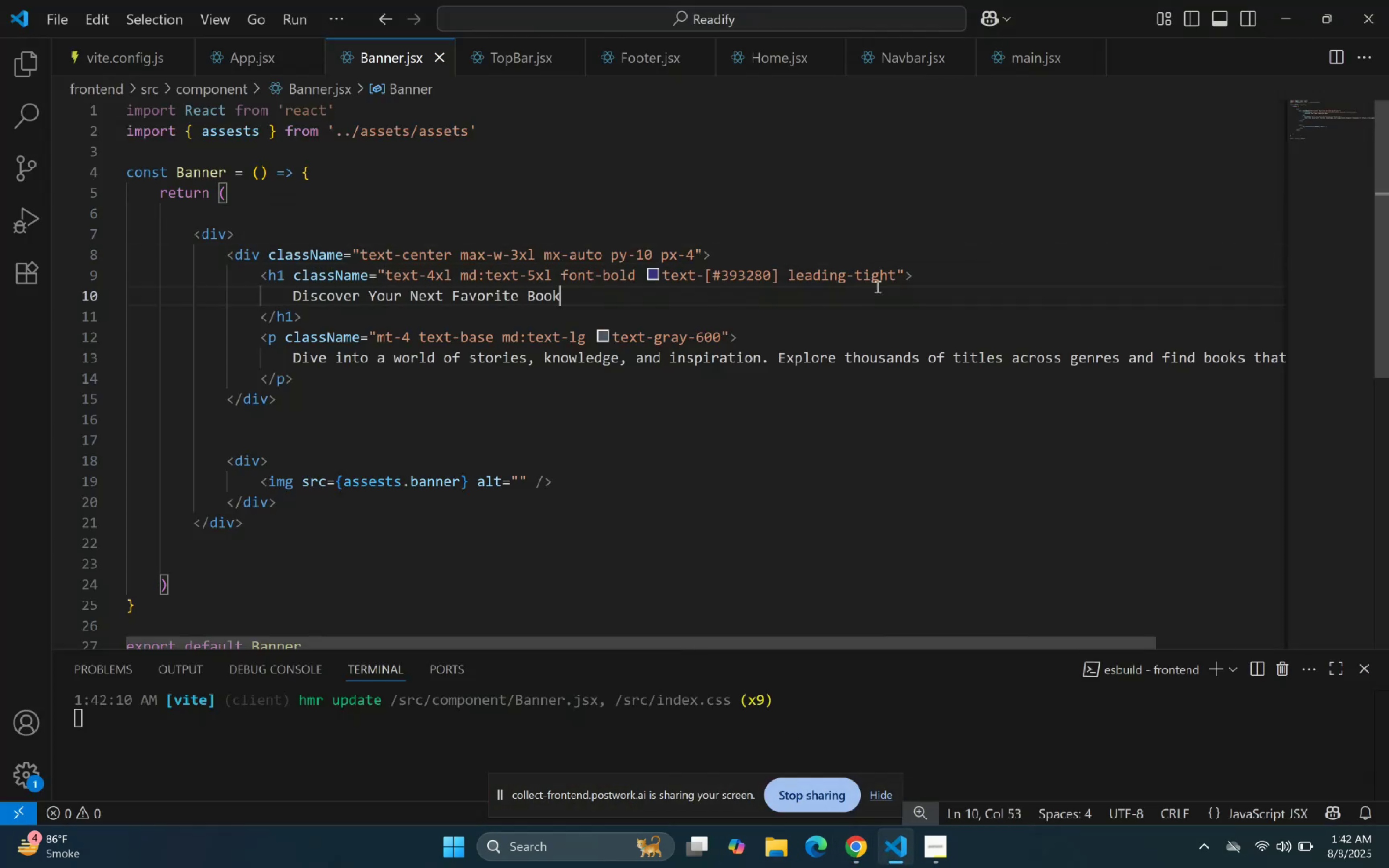 
triple_click([912, 278])
 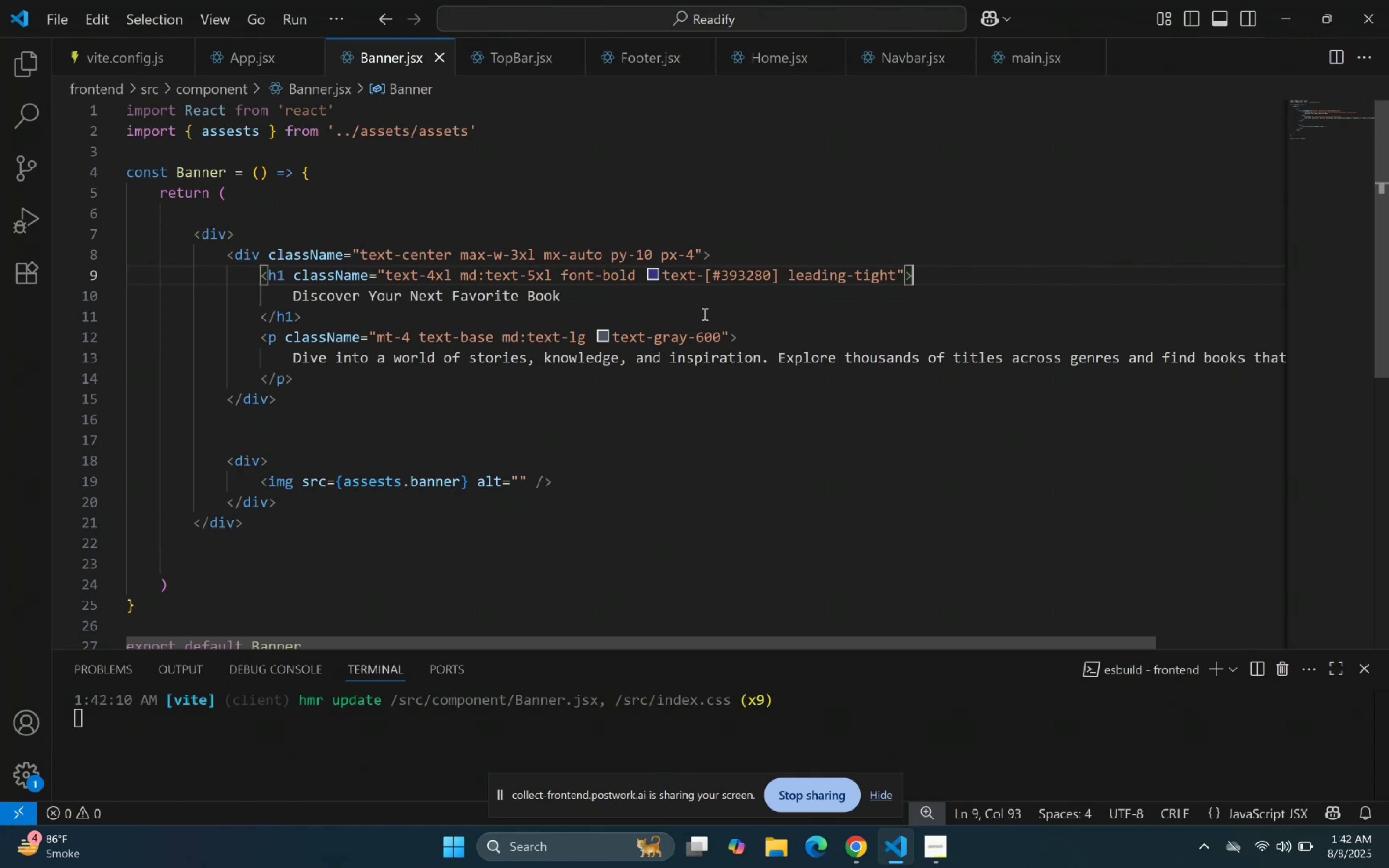 
left_click([468, 394])
 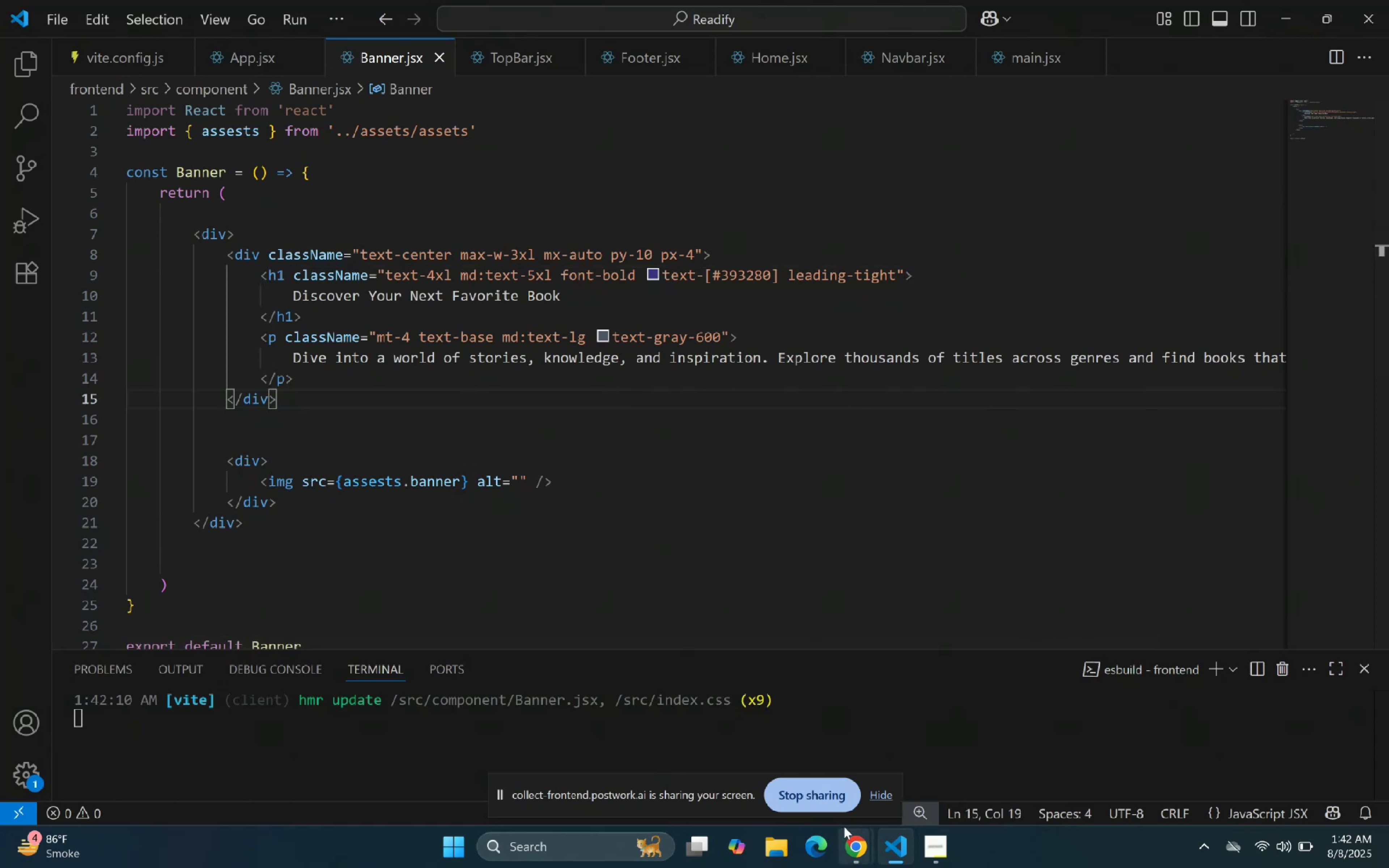 
left_click([845, 826])
 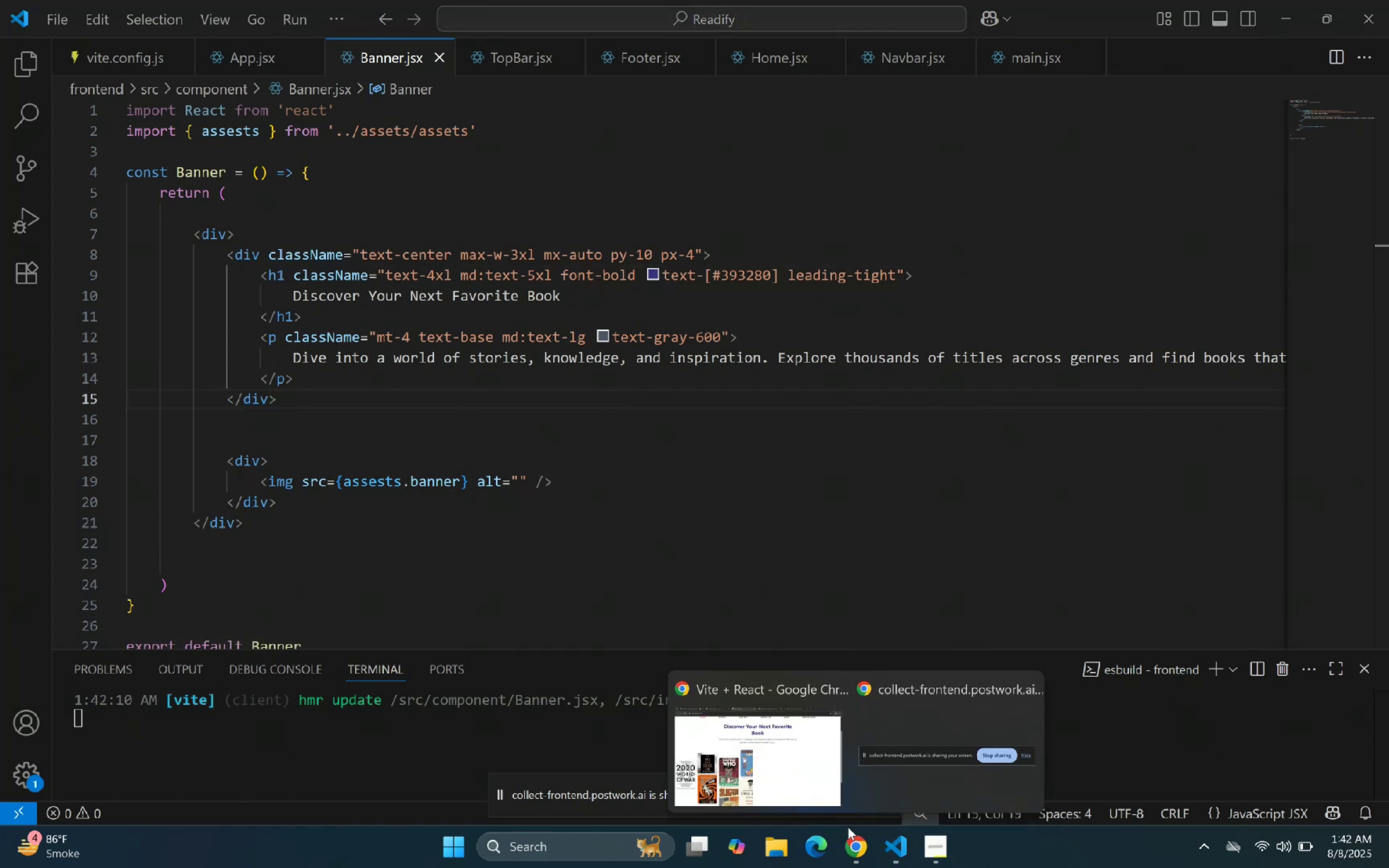 
left_click([885, 852])
 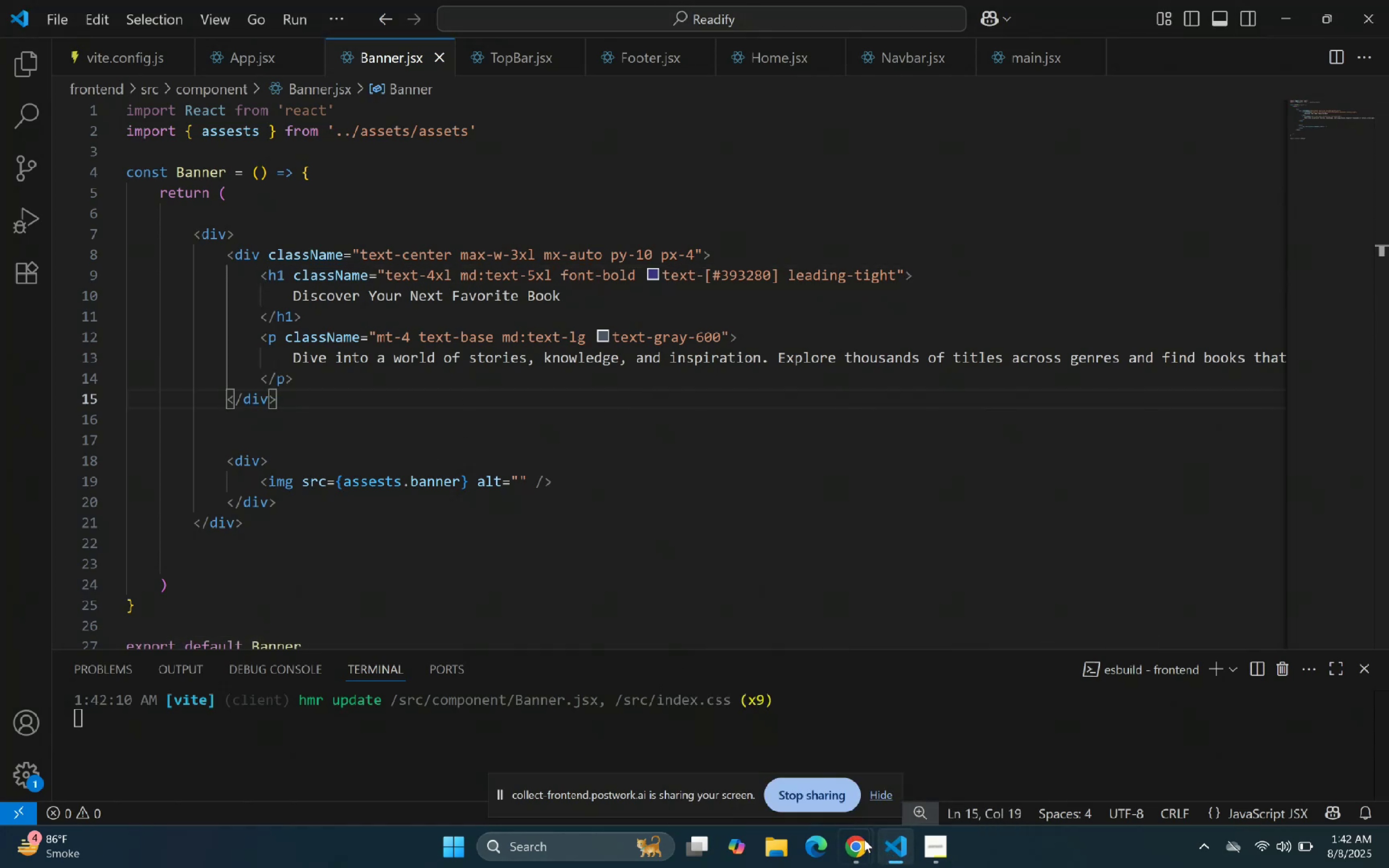 
scroll: coordinate [214, 273], scroll_direction: down, amount: 1.0
 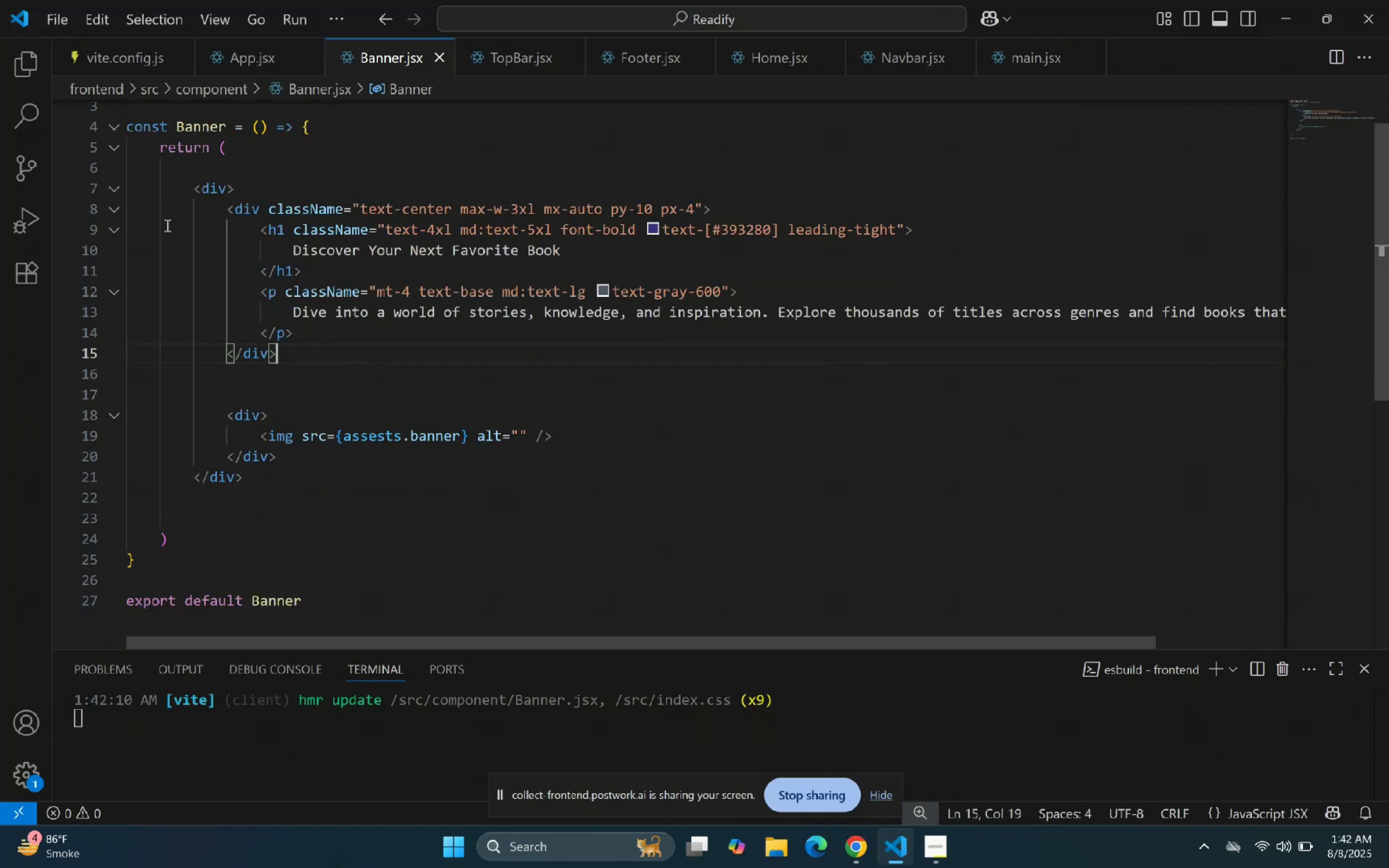 
left_click([551, 229])
 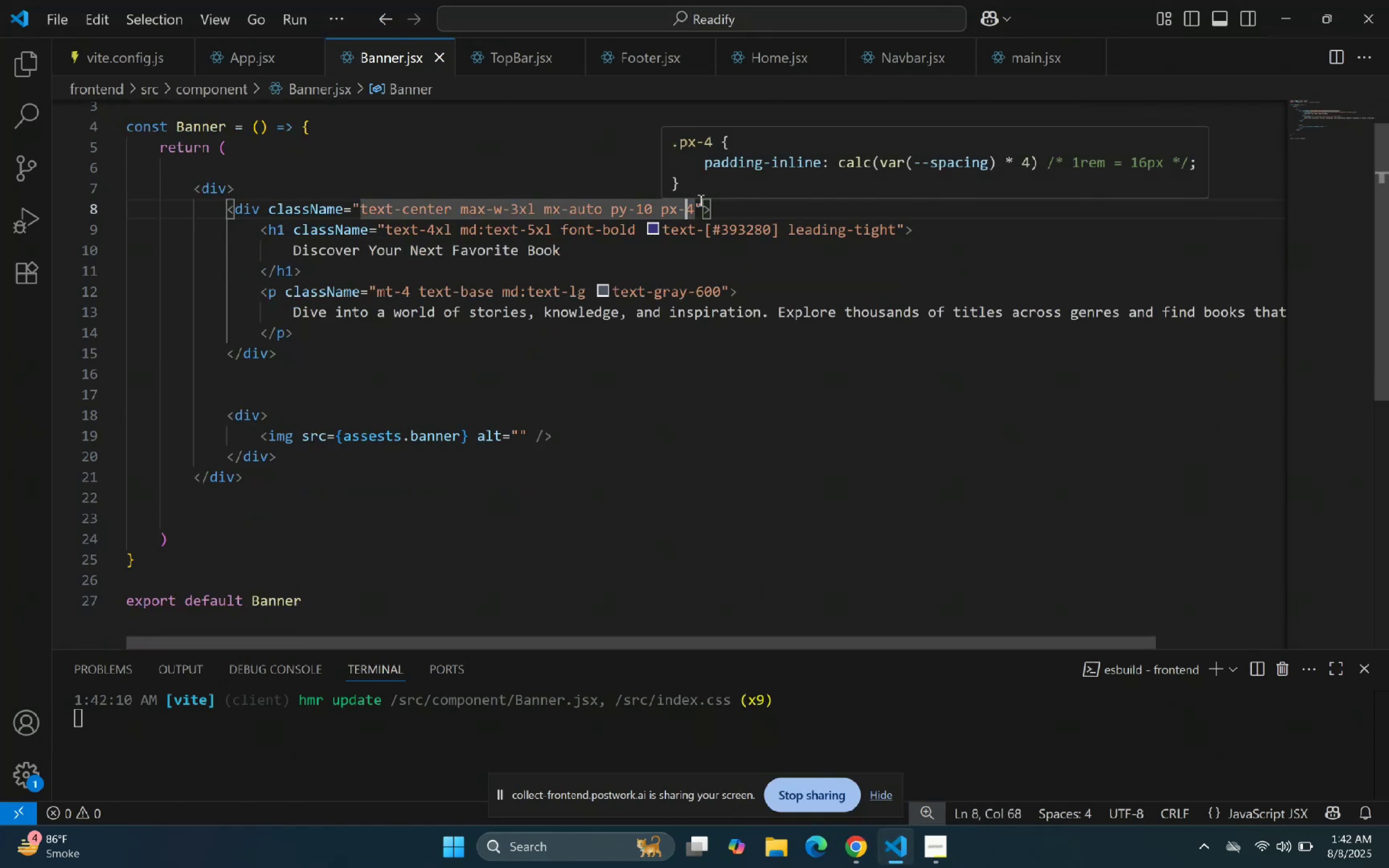 
left_click([225, 190])
 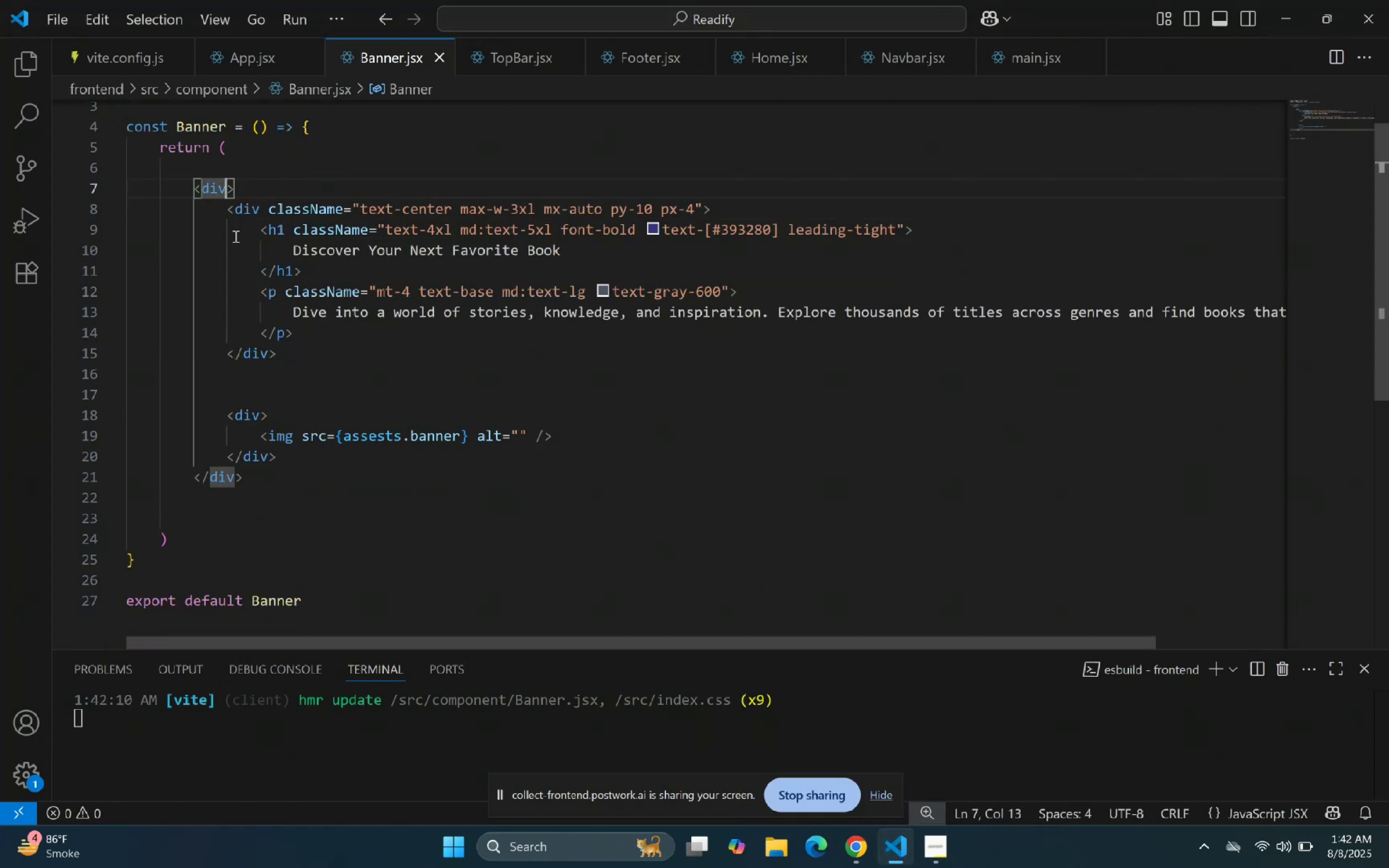 
type( clas)
 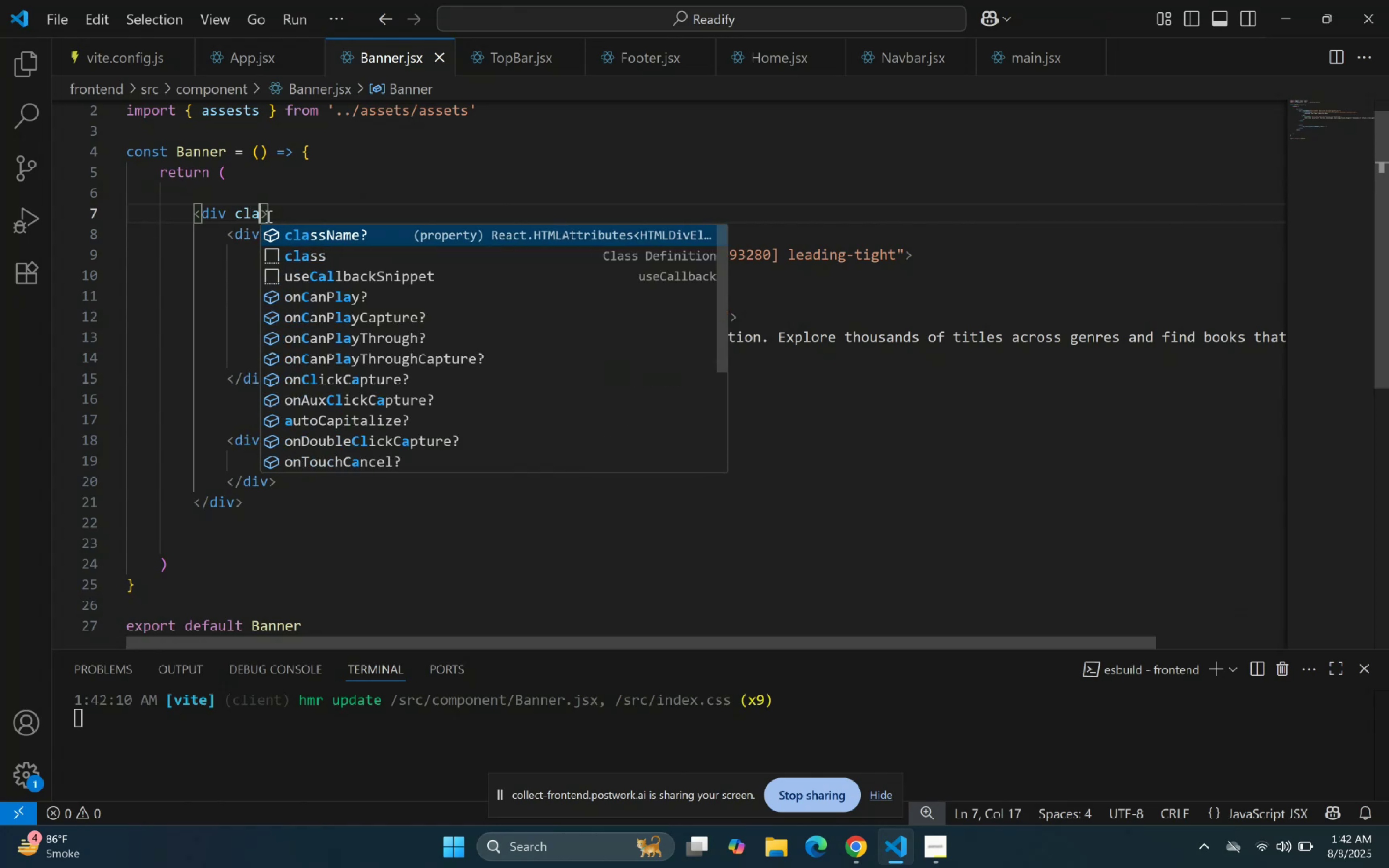 
key(Enter)
 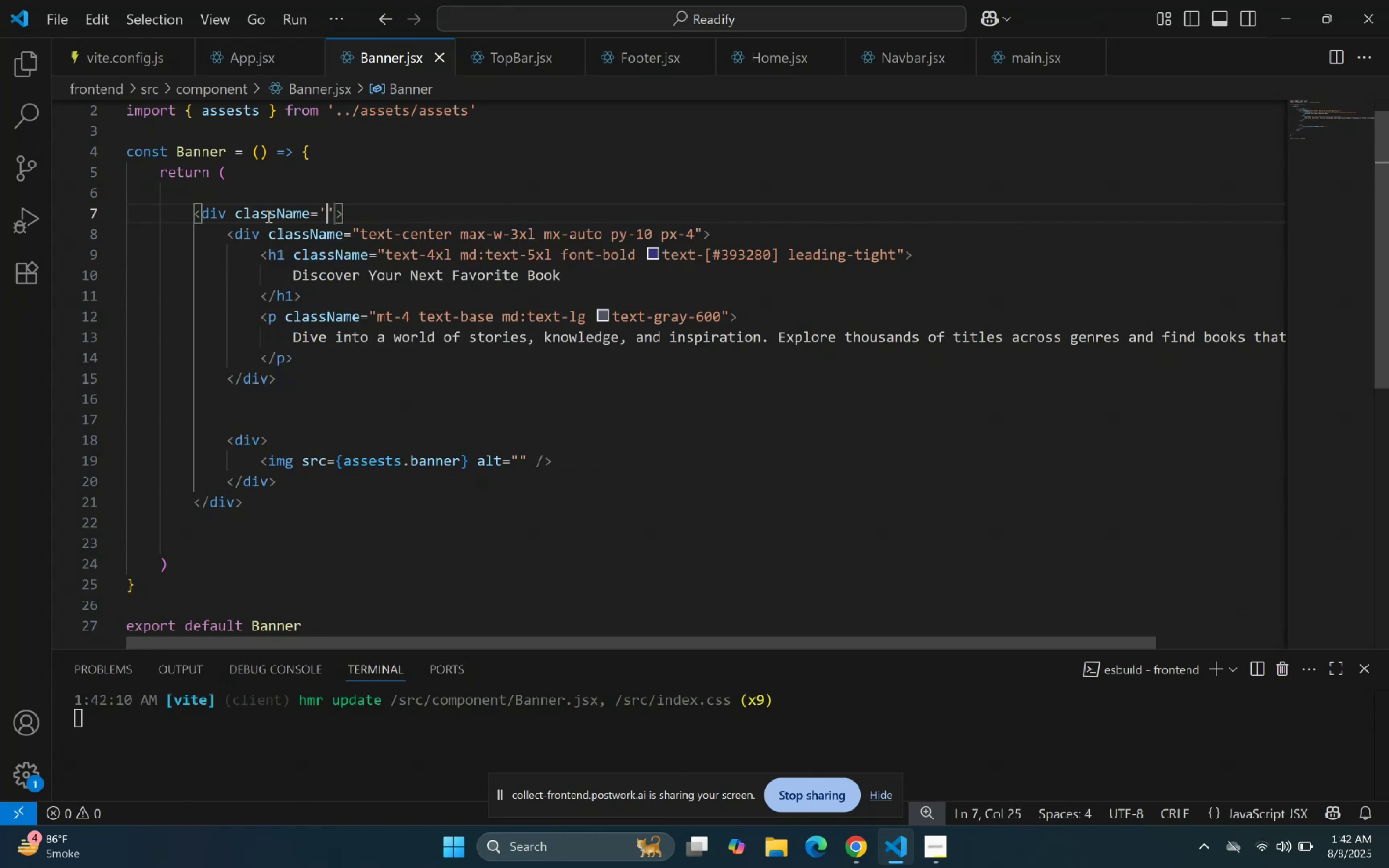 
type(flex flex-w)
key(Backspace)
type(row flex-)
key(Backspace)
key(Backspace)
key(Backspace)
key(Backspace)
key(Backspace)
key(Backspace)
key(Backspace)
key(Backspace)
key(Backspace)
type(col flex-col)
 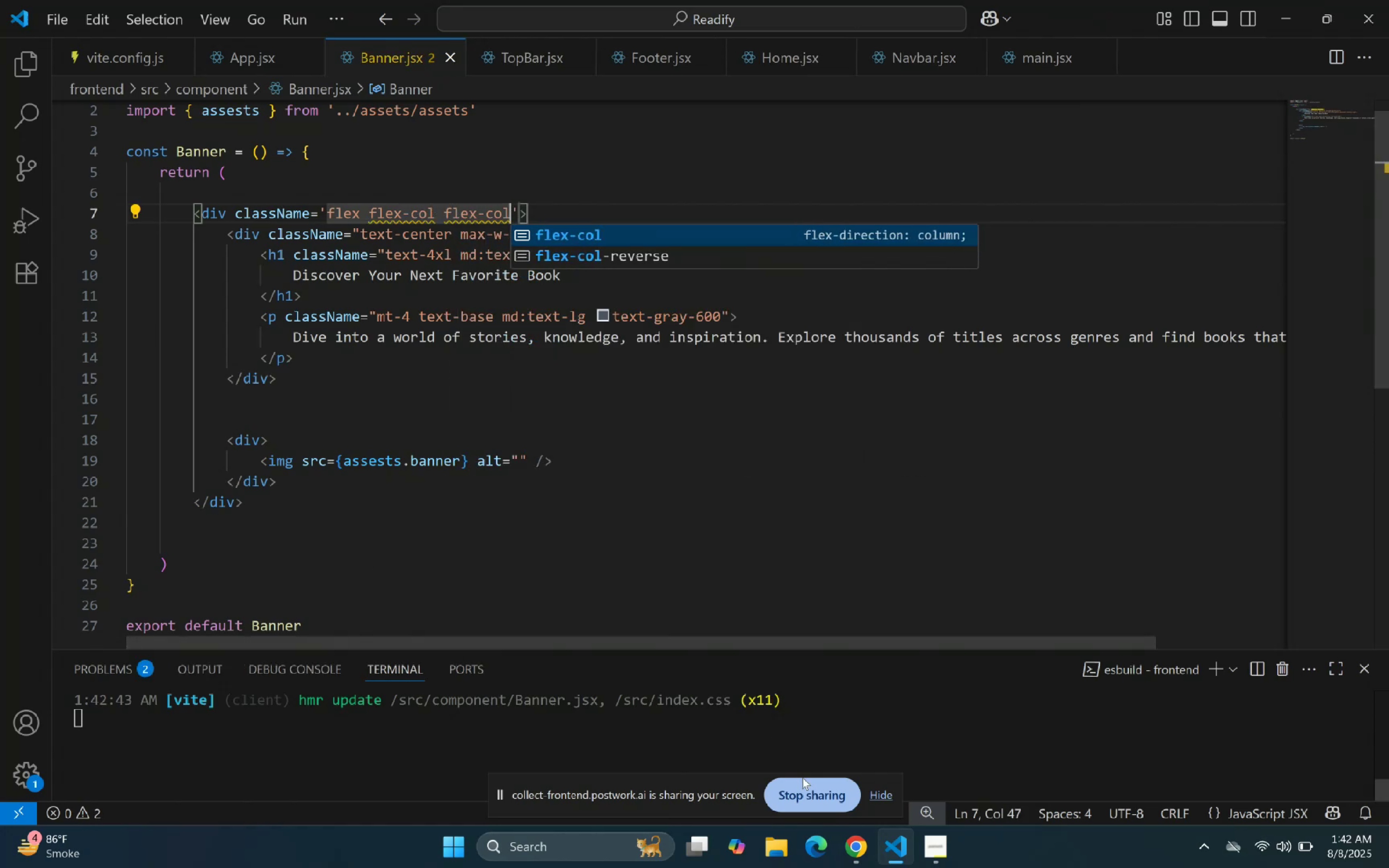 
left_click([887, 831])
 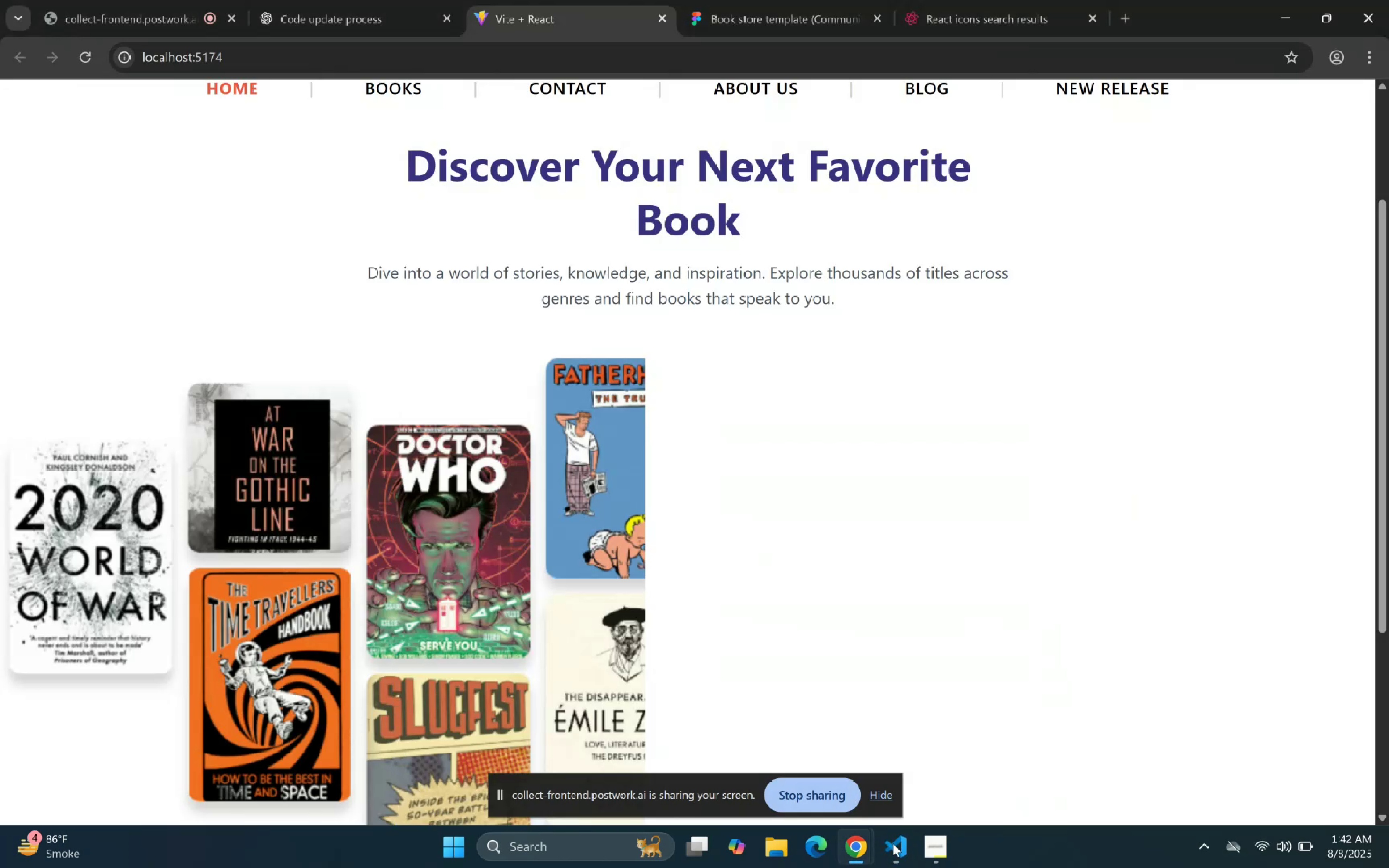 
left_click([893, 846])
 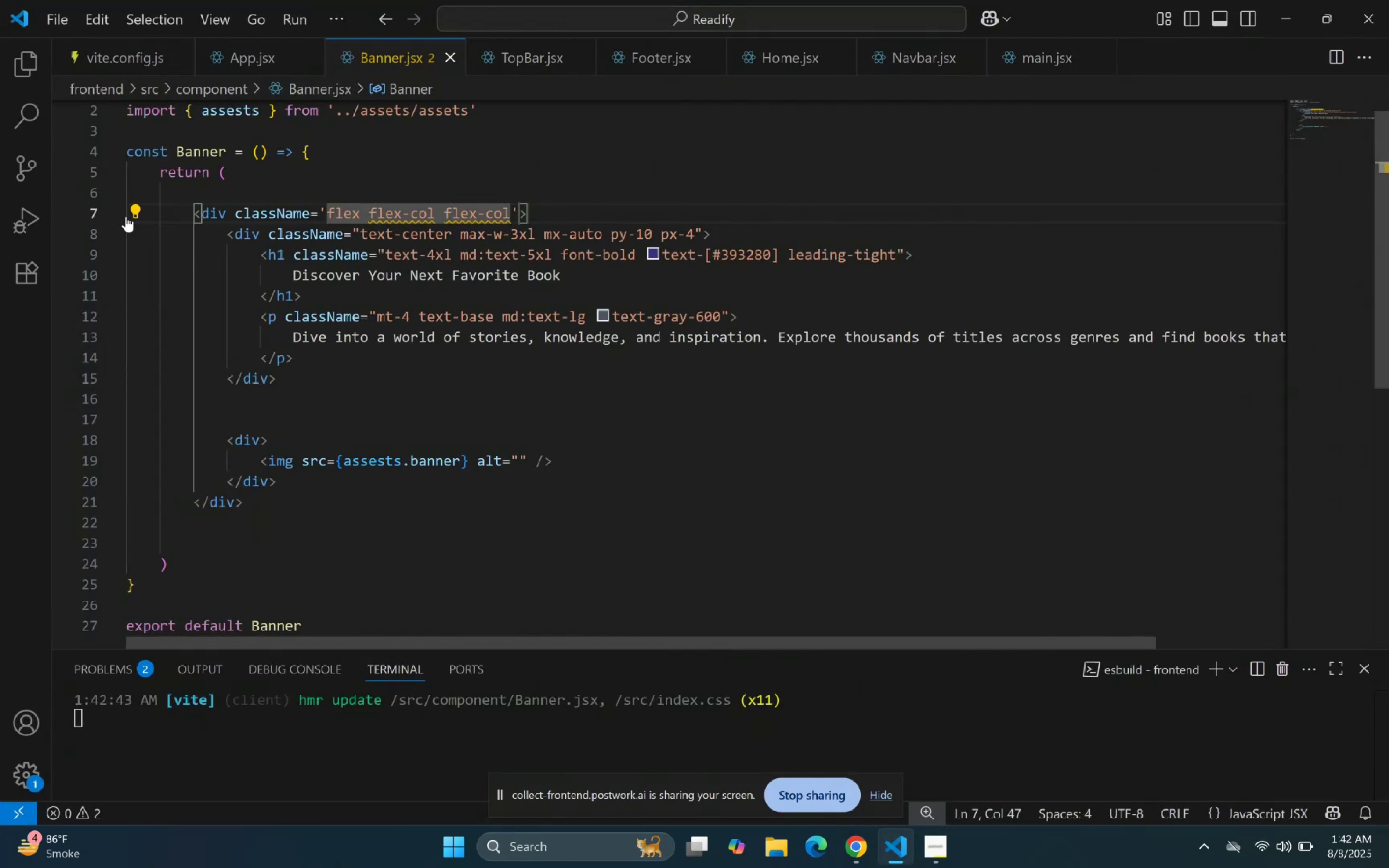 
left_click([115, 209])
 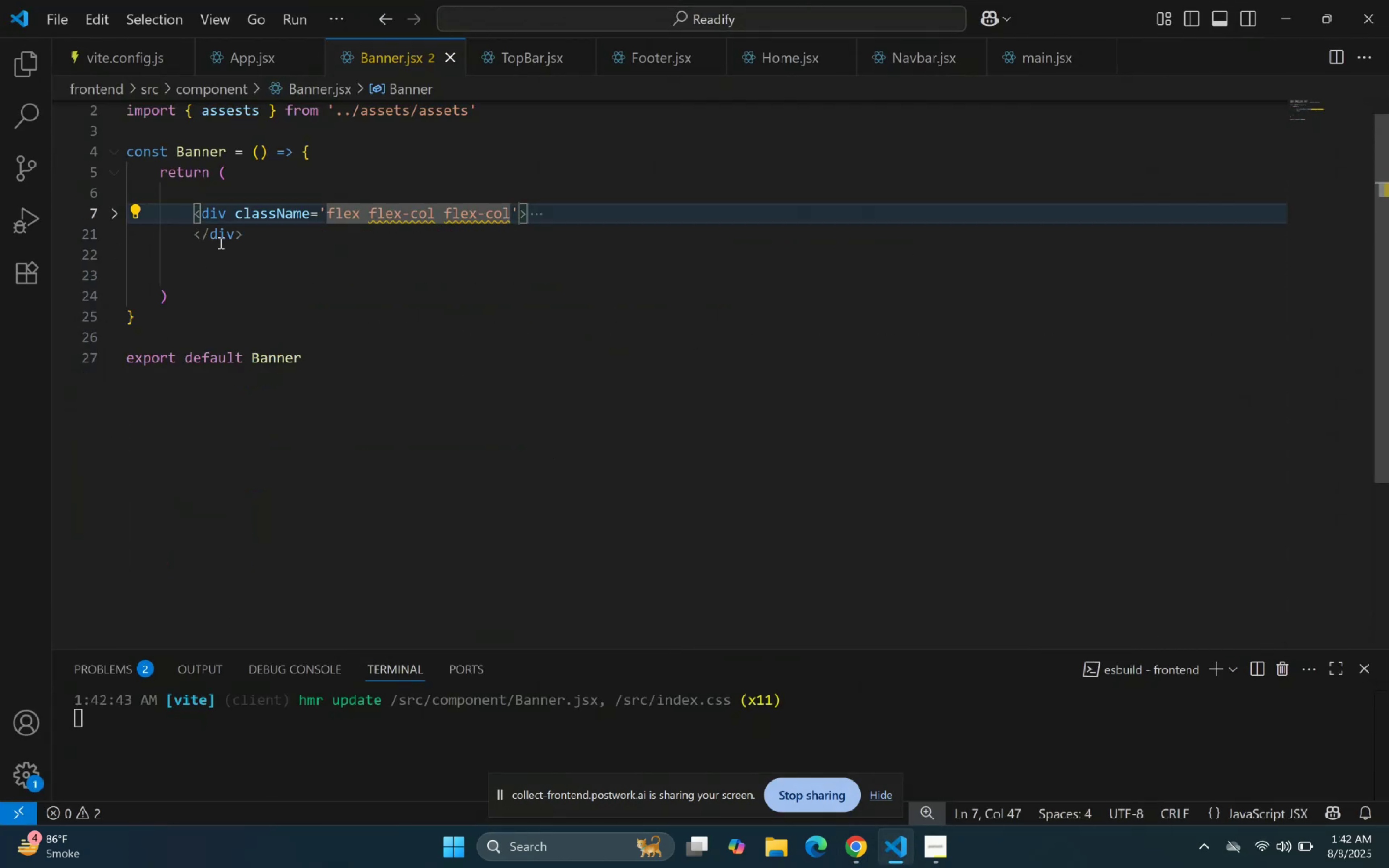 
left_click_drag(start_coordinate=[260, 235], to_coordinate=[194, 215])
 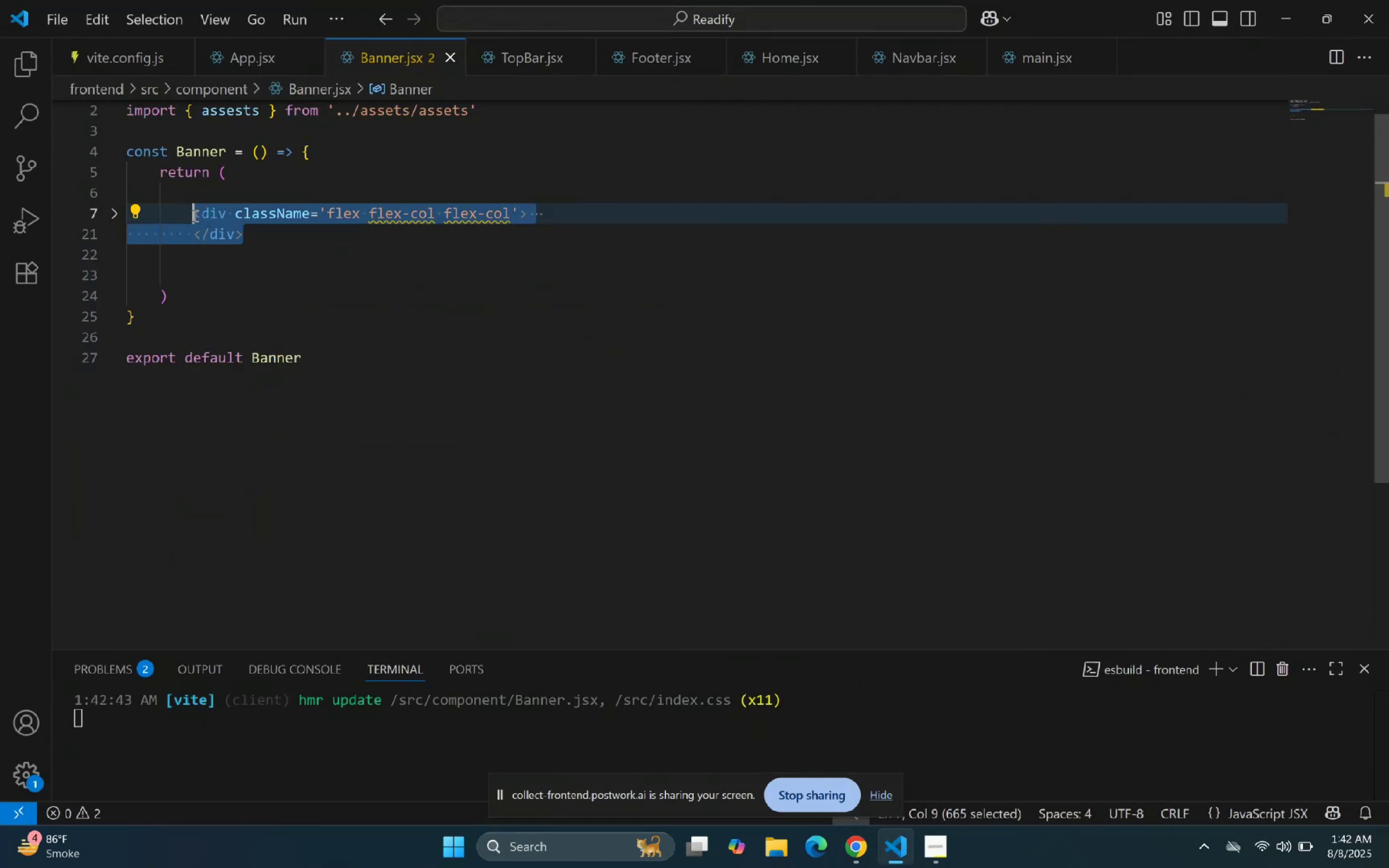 
key(Control+C)
 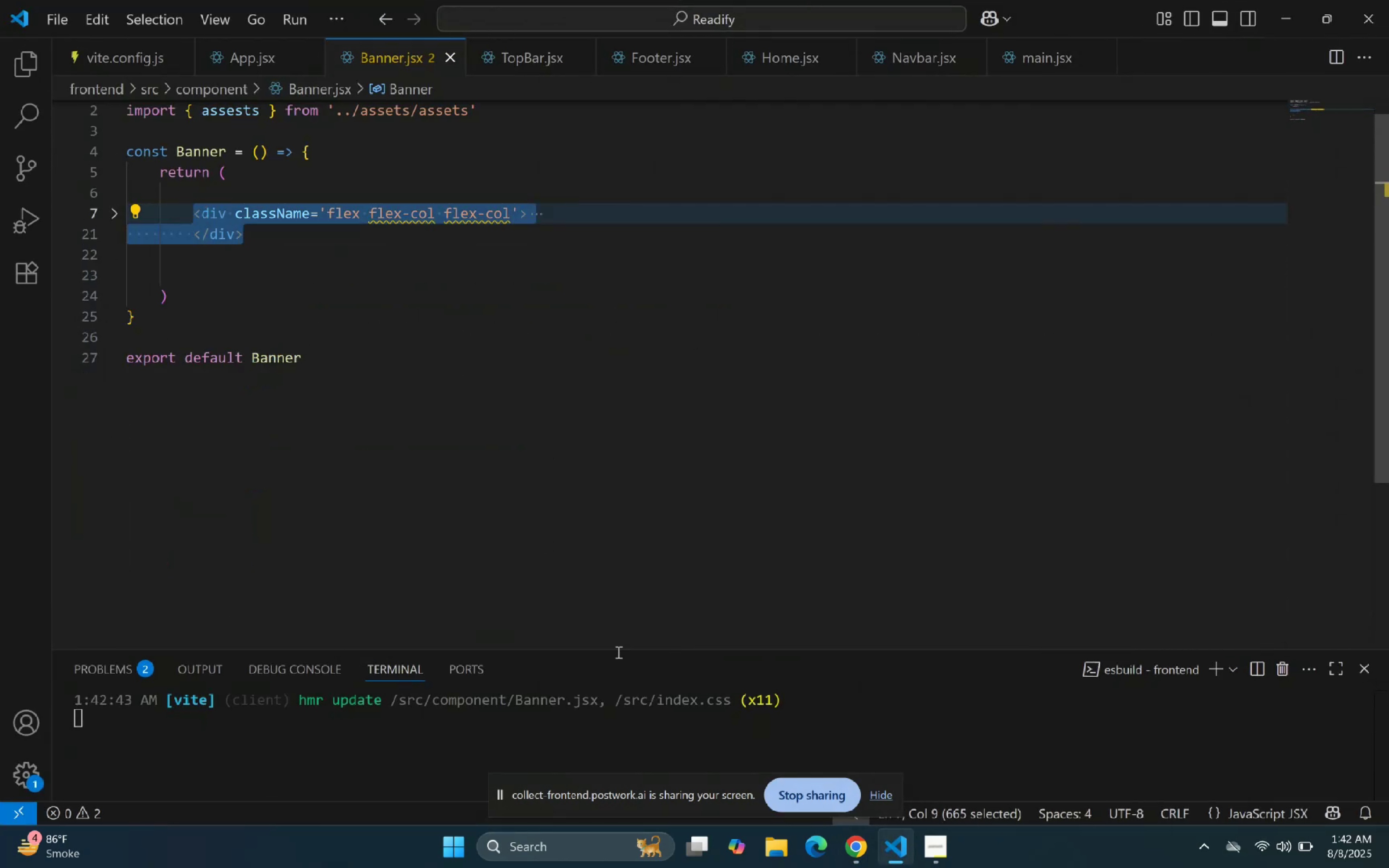 
key(Control+C)
 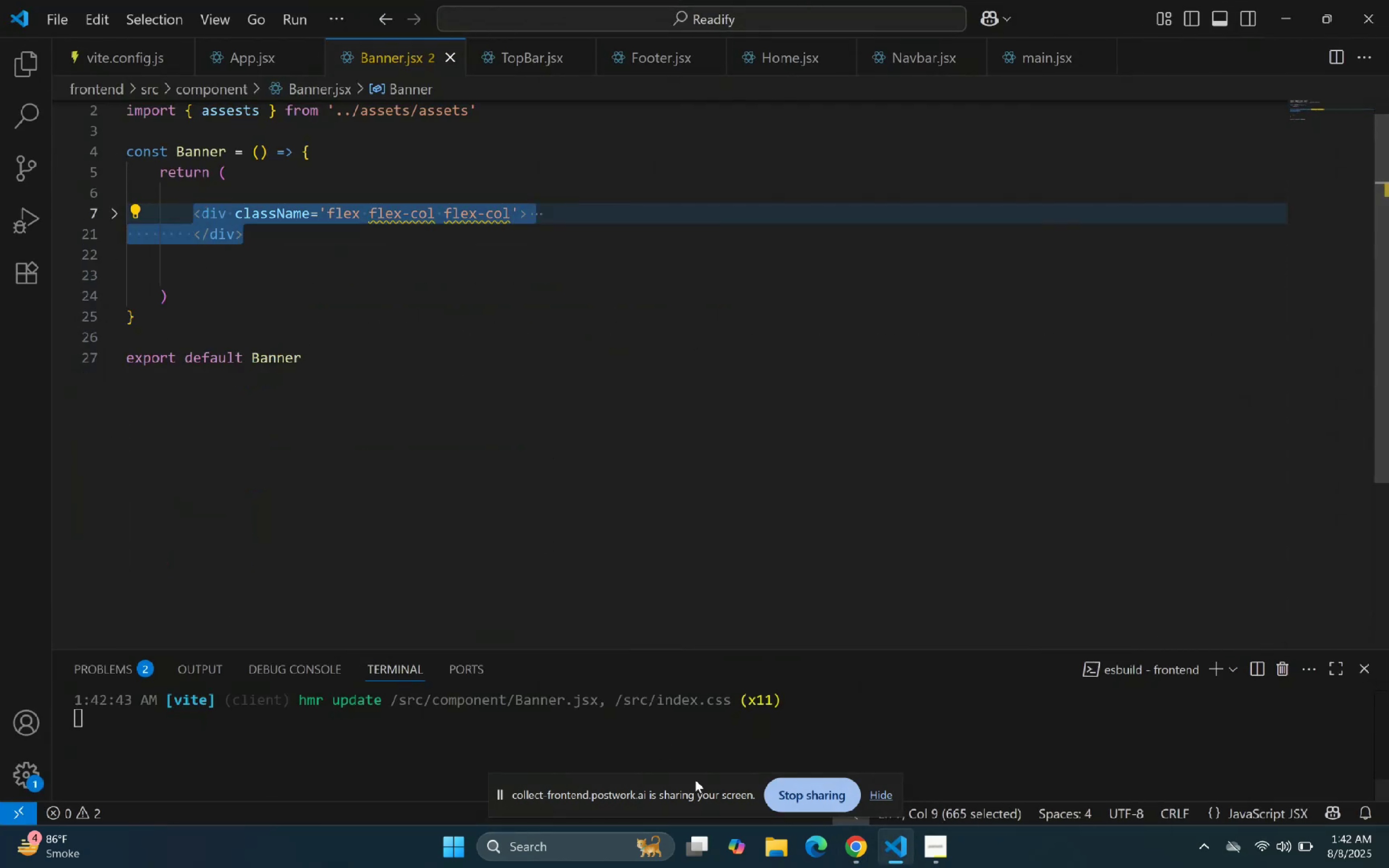 
key(Control+C)
 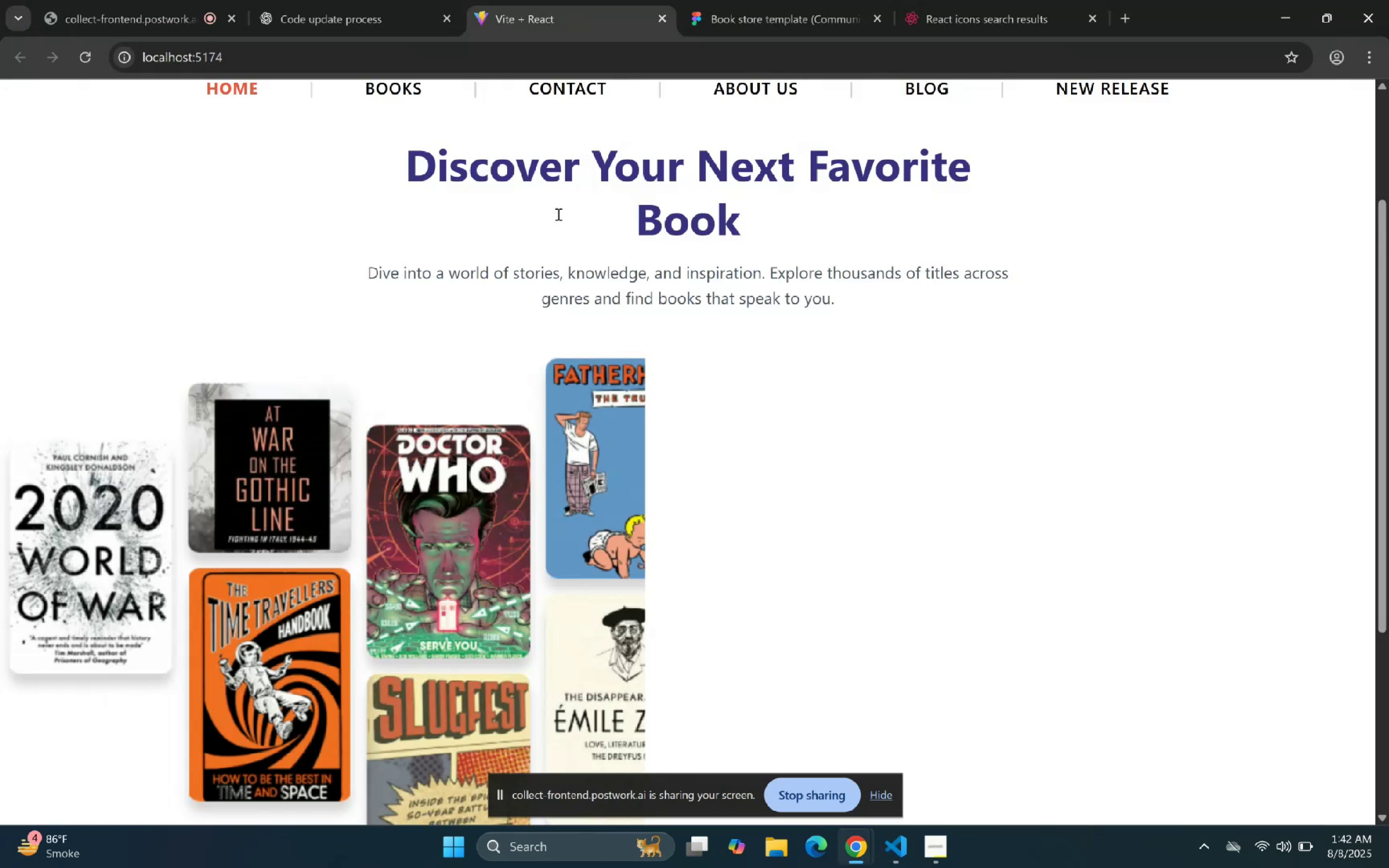 
left_click([351, 0])
 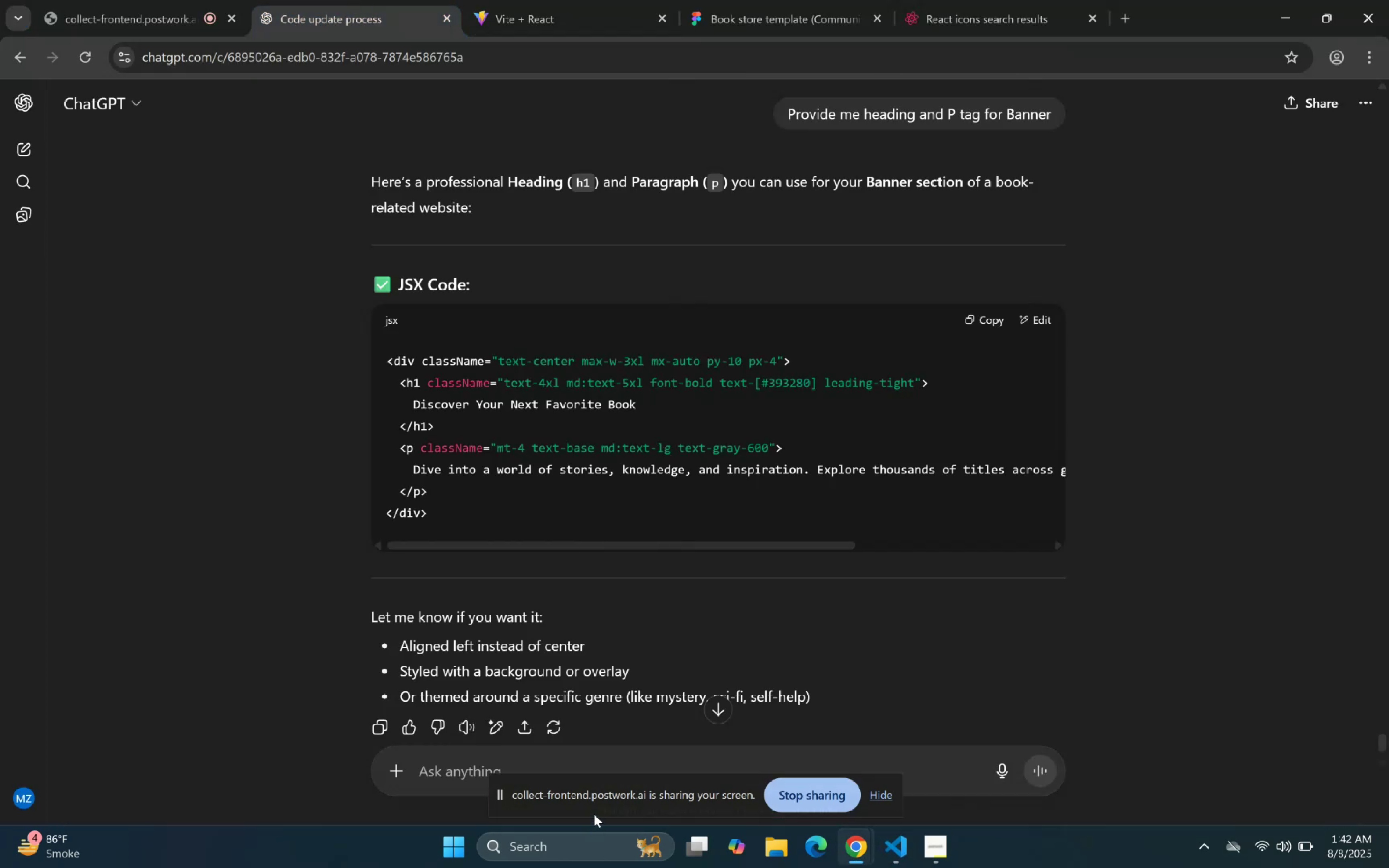 
left_click([592, 769])
 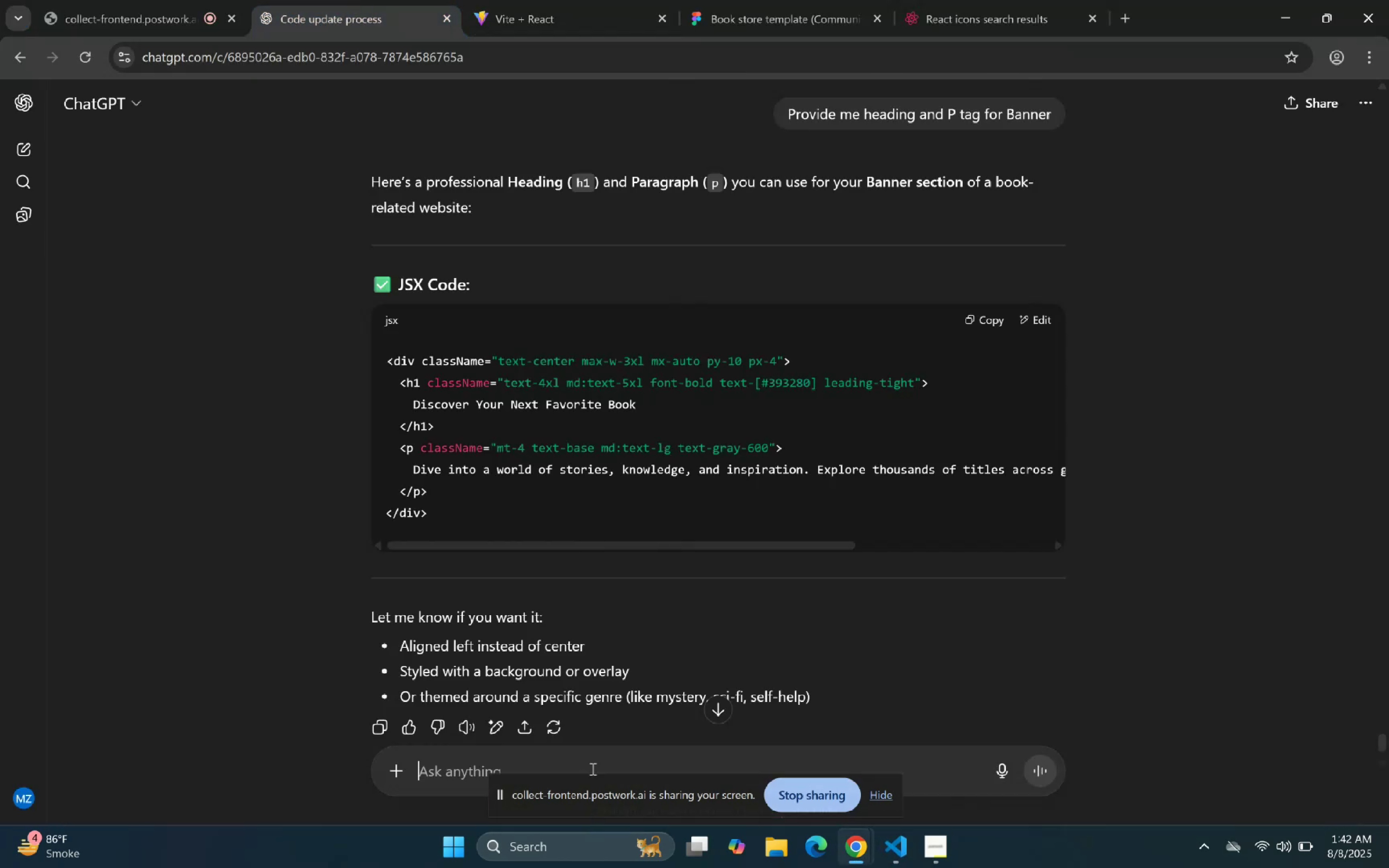 
type(Make side by side:)
 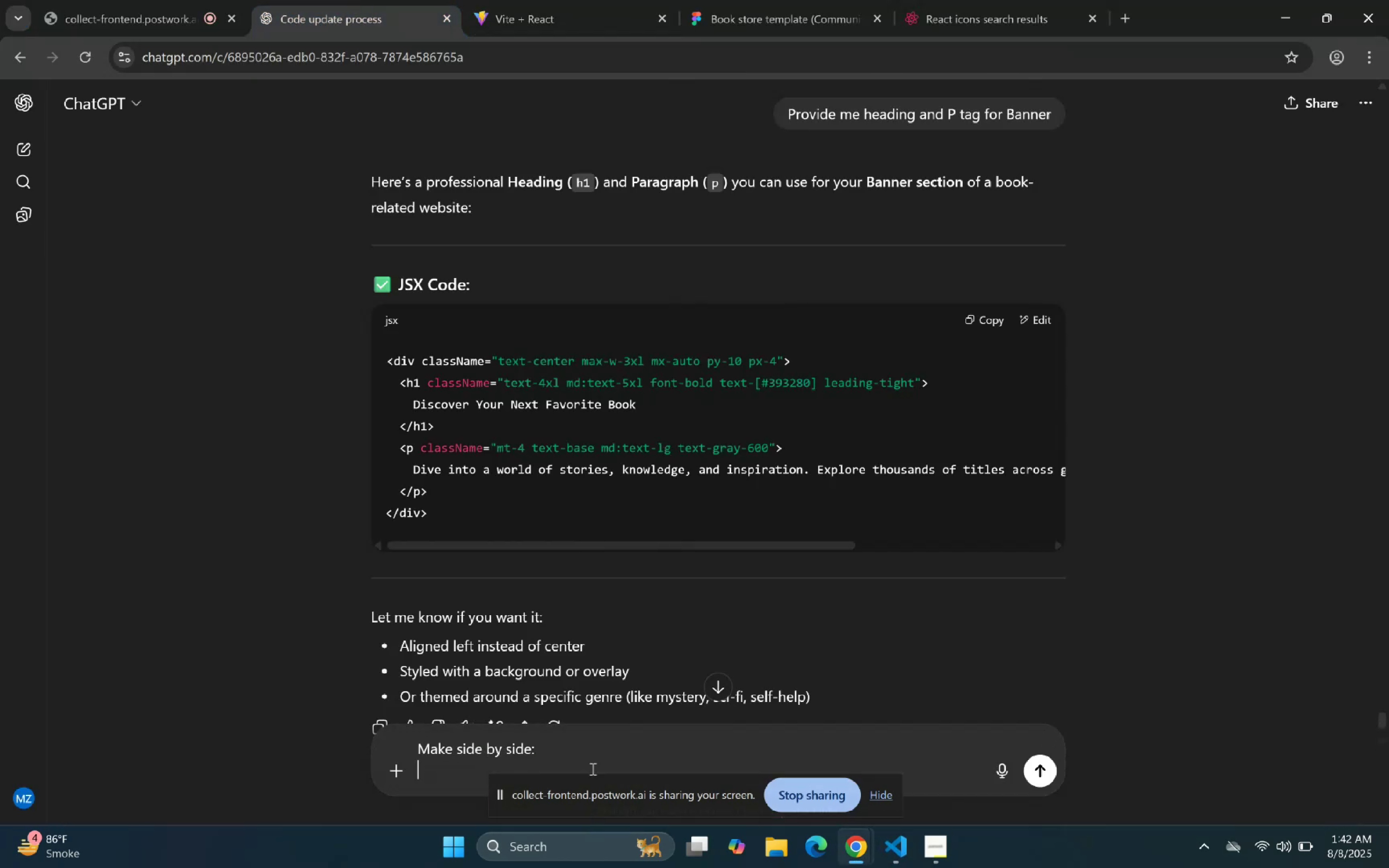 
key(Shift+Enter)
 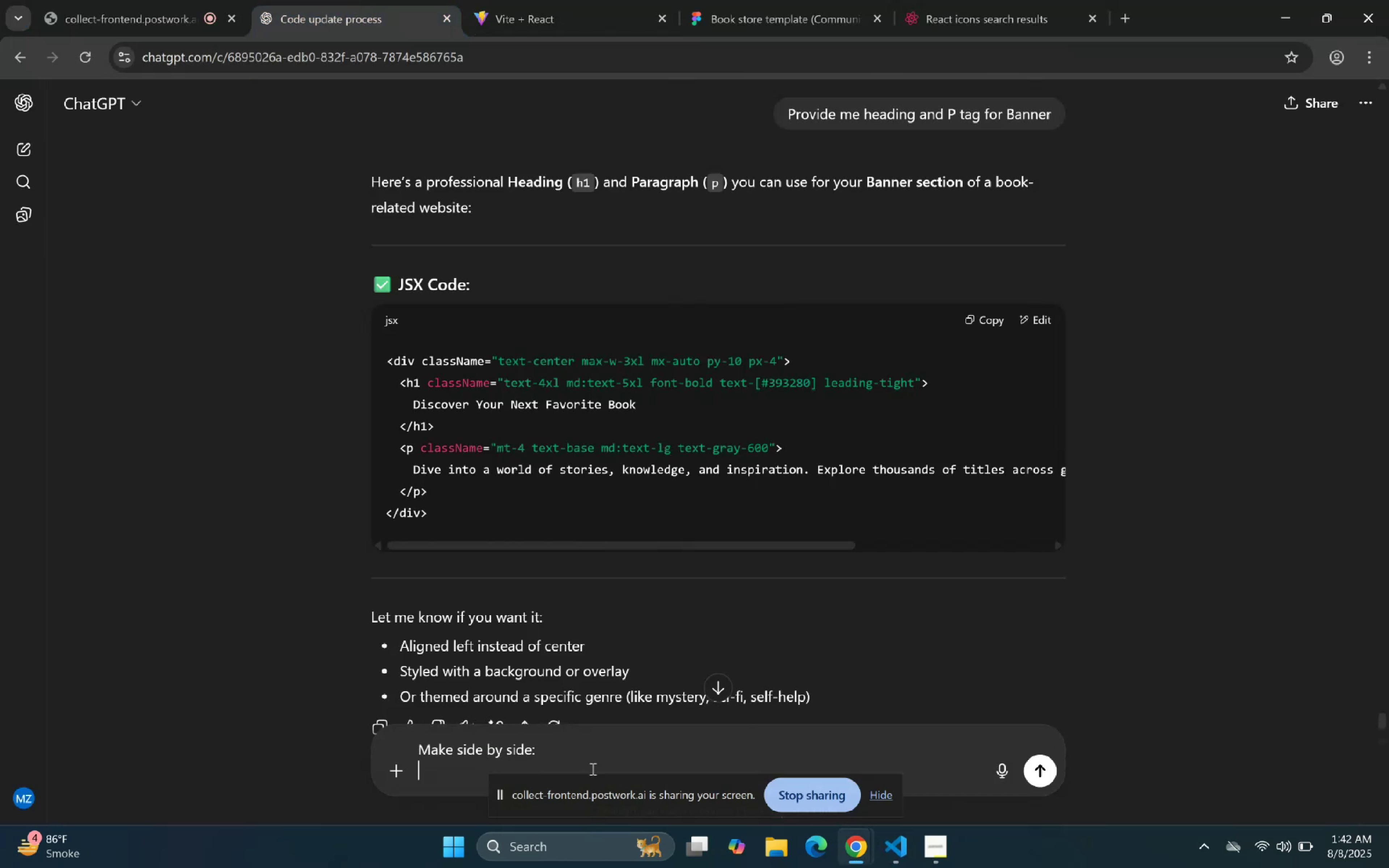 
key(Control+ControlLeft)
 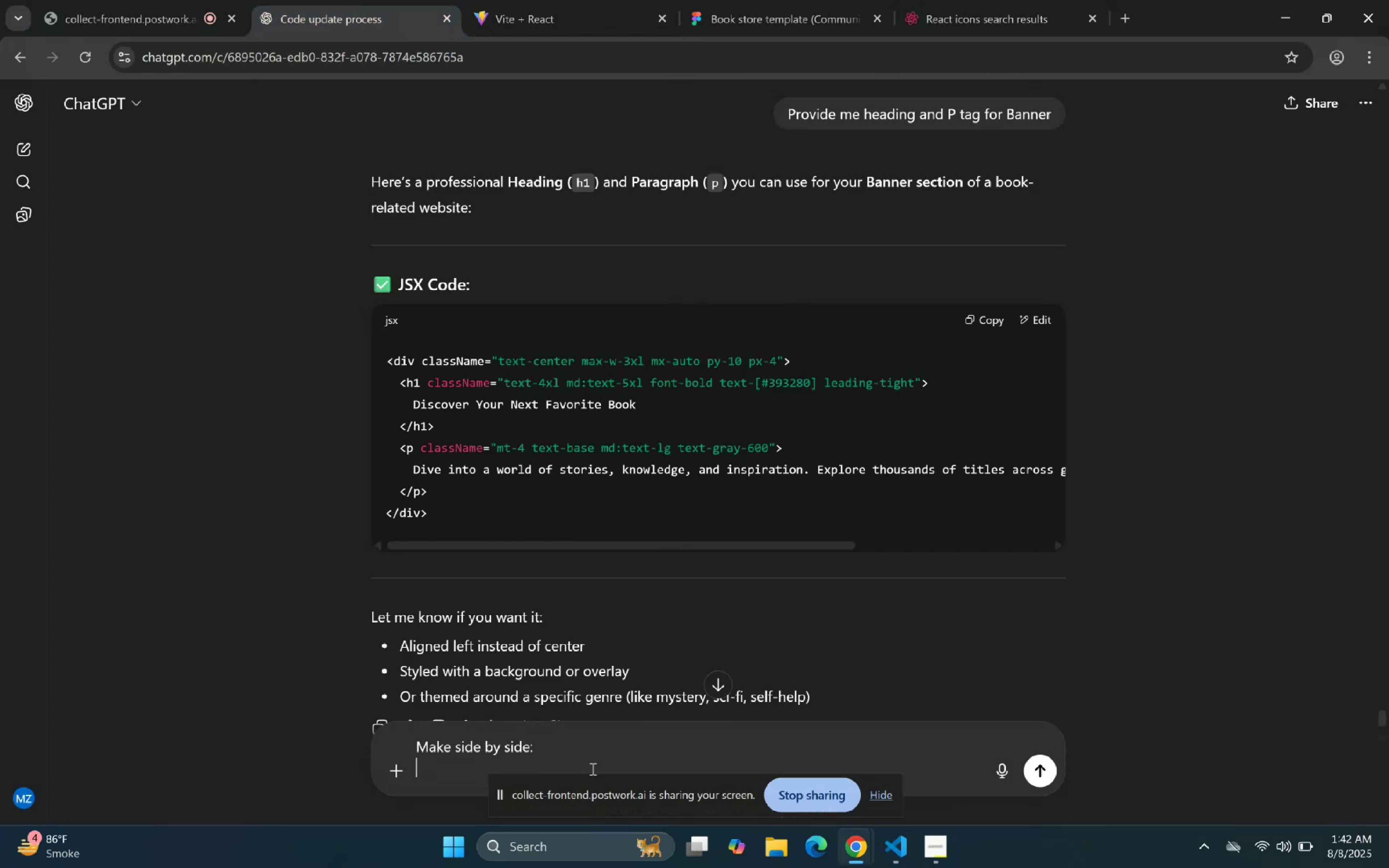 
key(Control+V)
 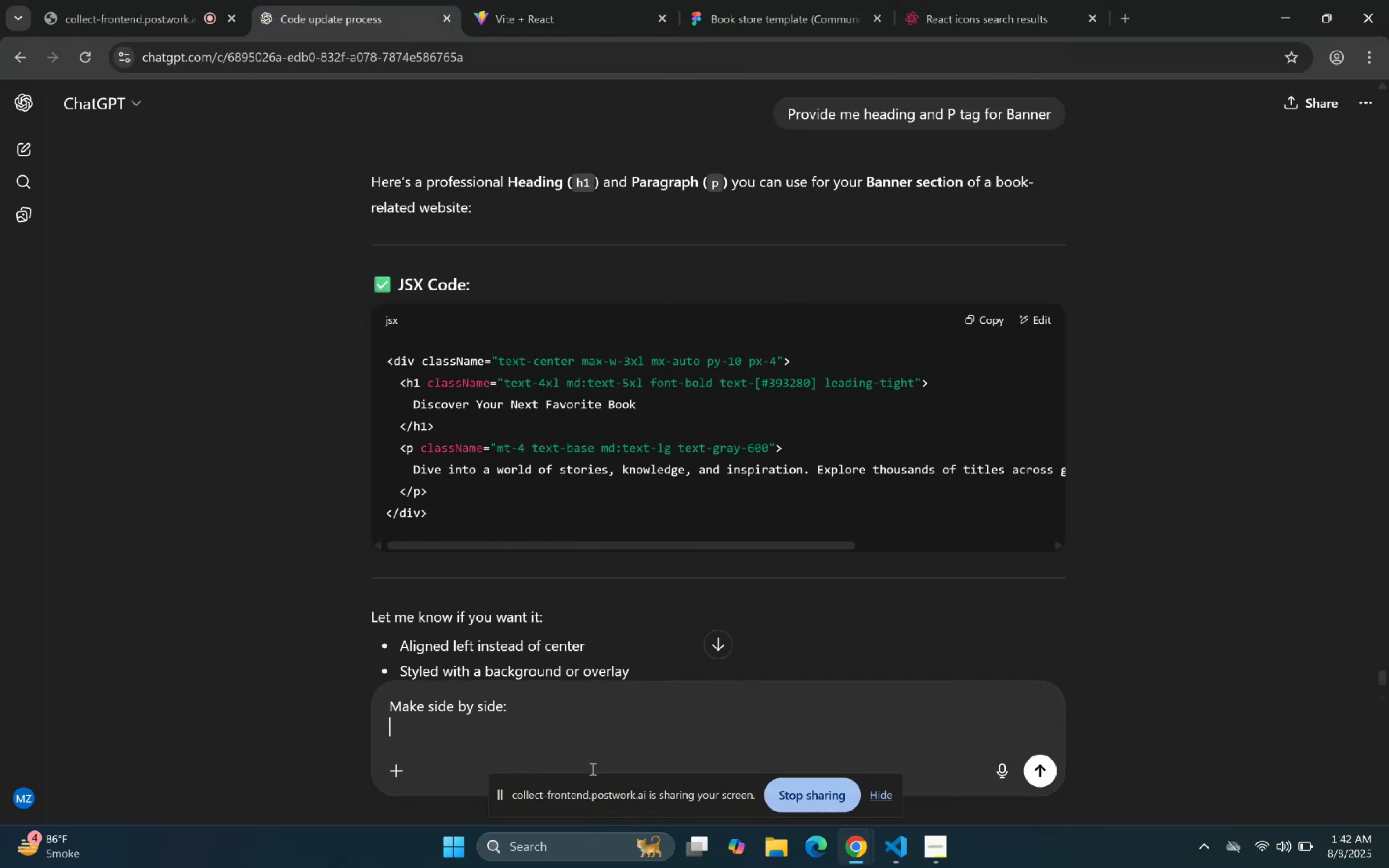 
key(Enter)
 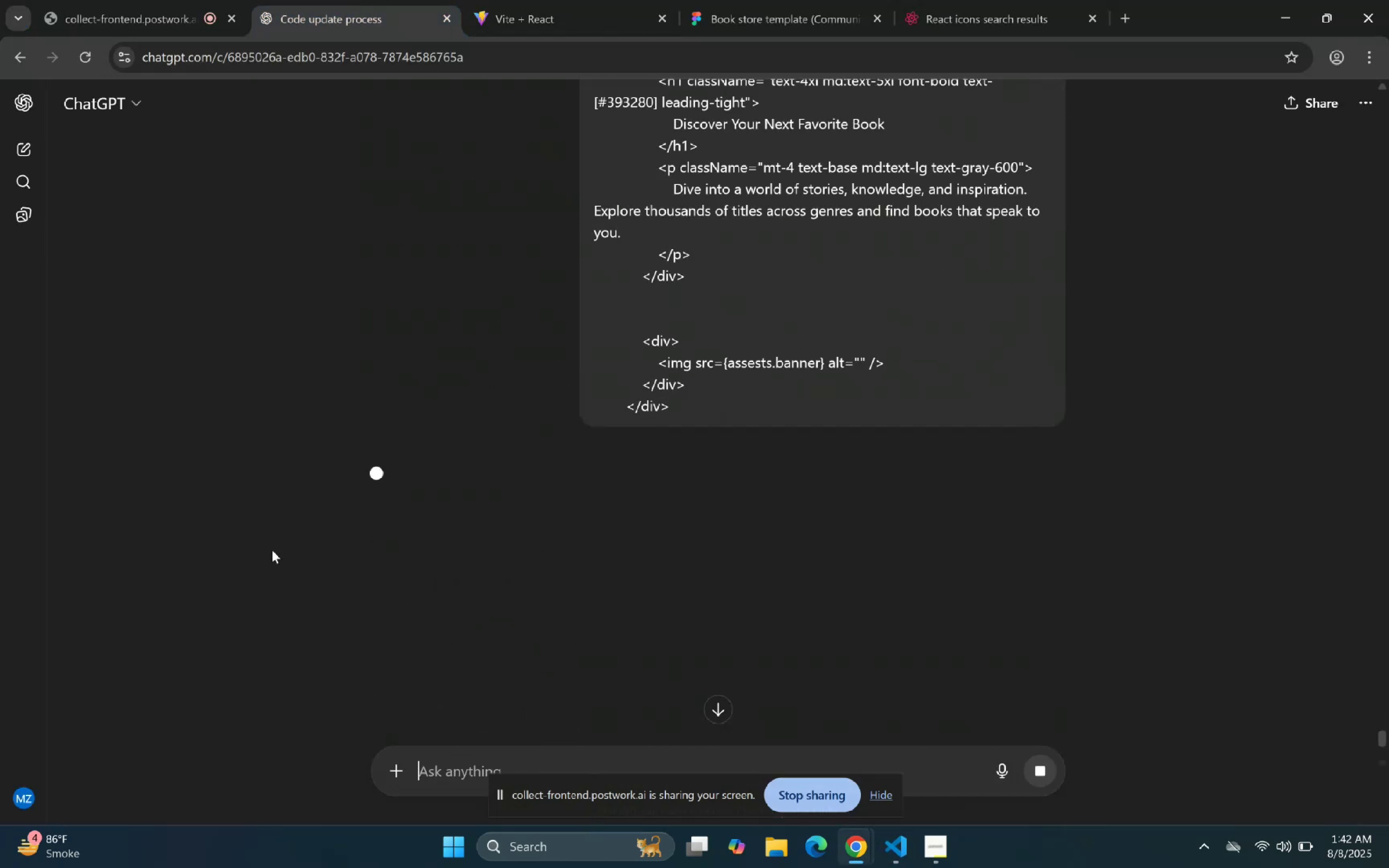 
left_click([119, 0])
 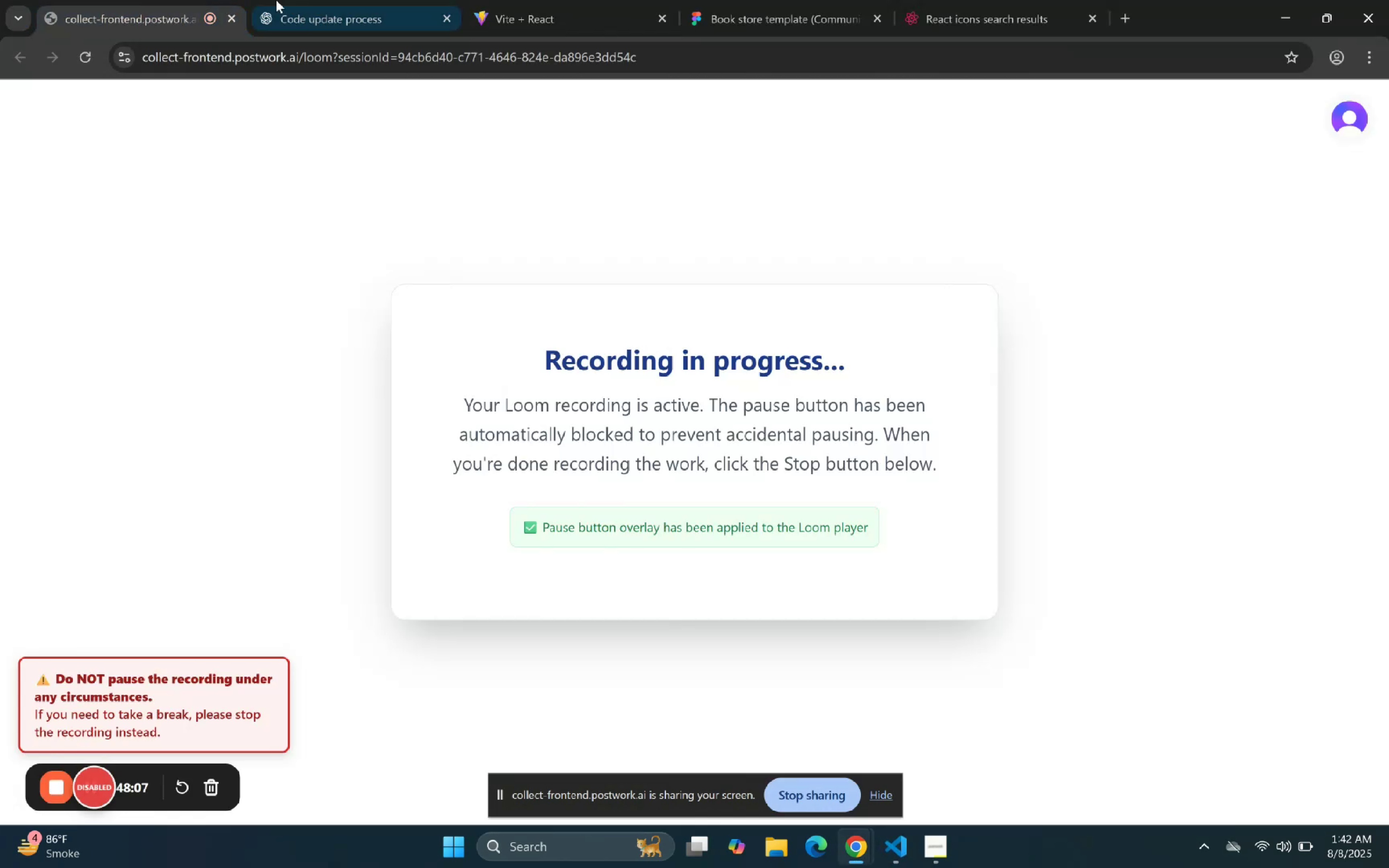 
left_click([325, 0])
 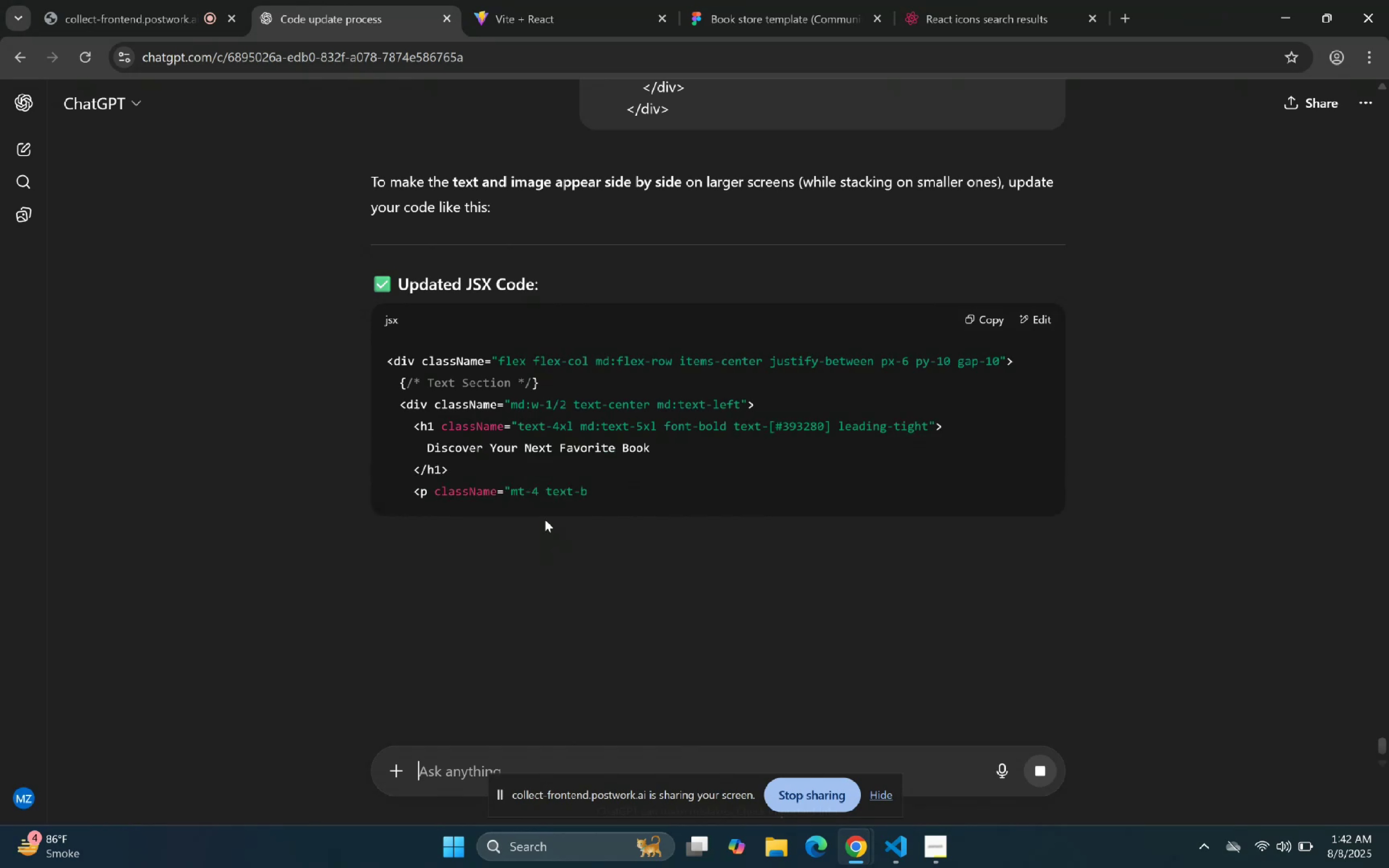 
scroll: coordinate [582, 613], scroll_direction: down, amount: 2.0
 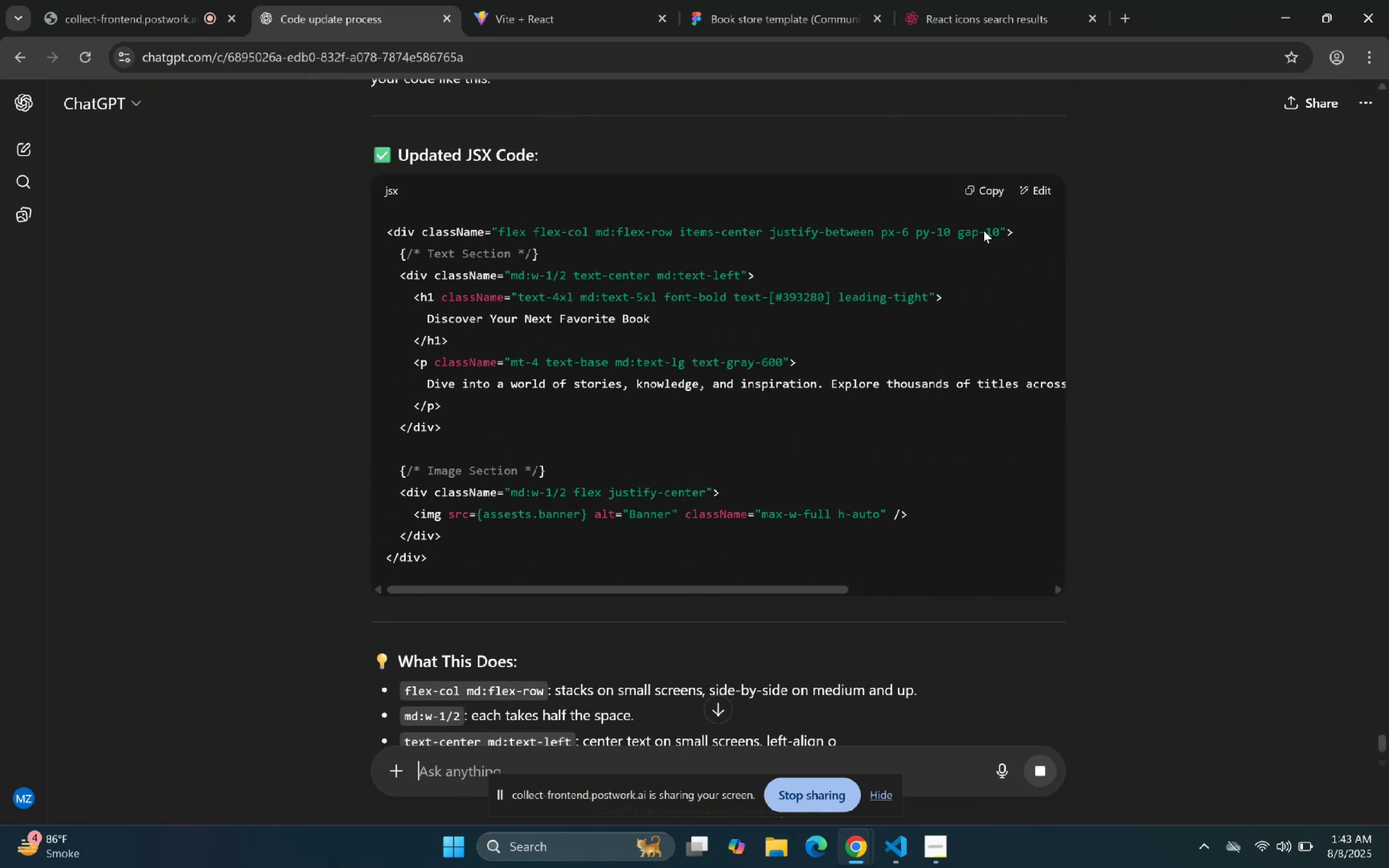 
left_click([980, 195])
 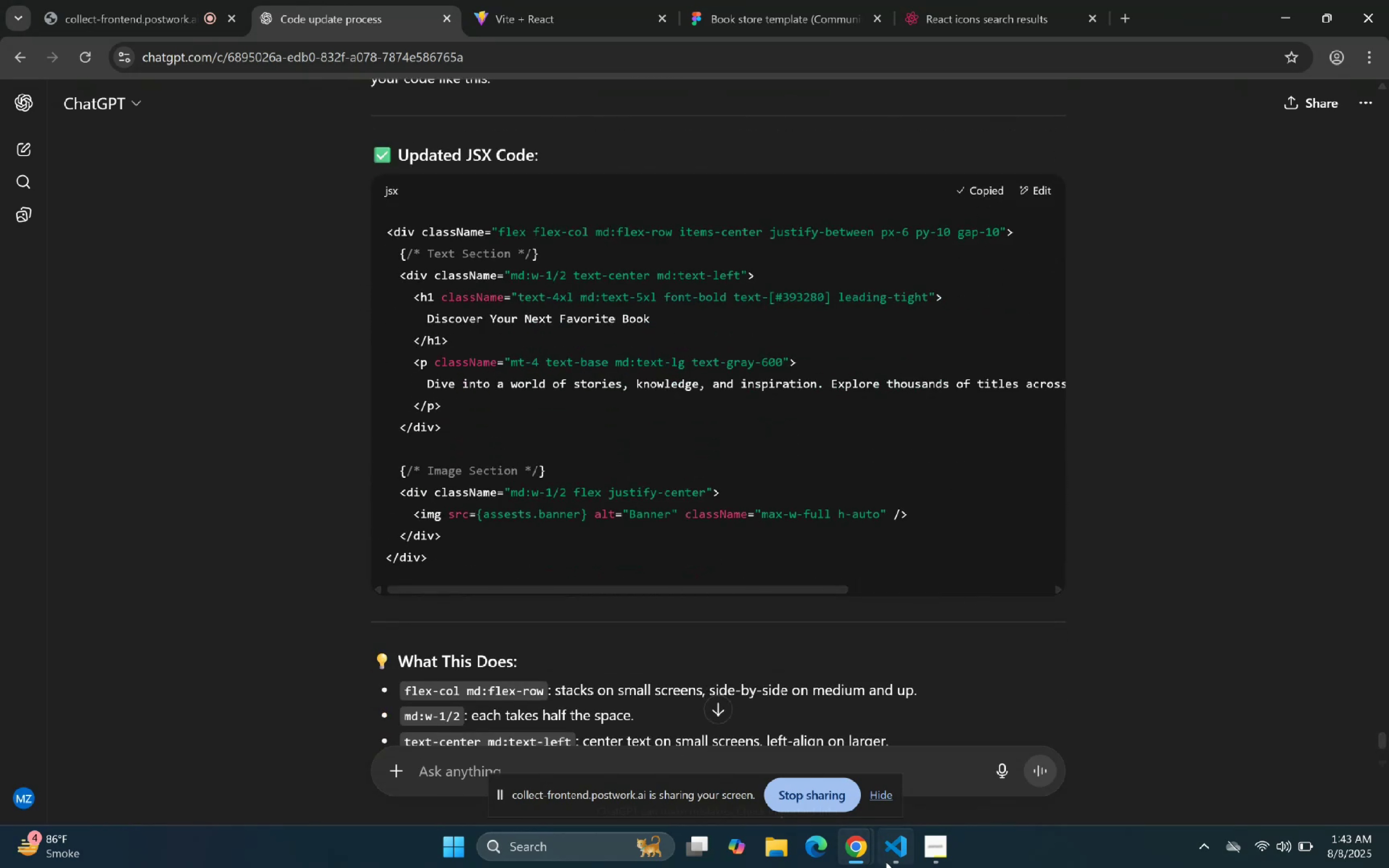 
left_click([892, 859])
 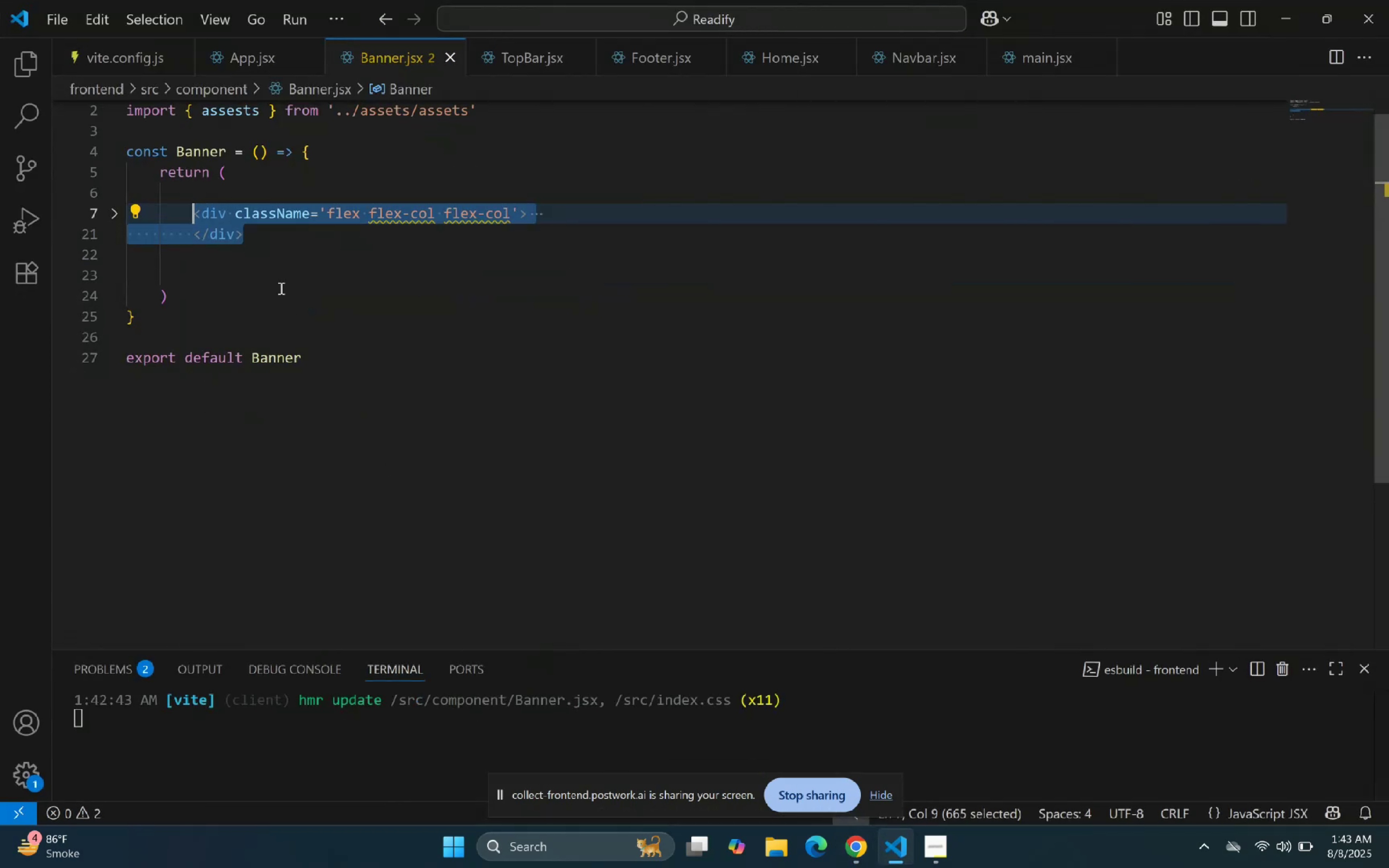 
key(Control+V)
 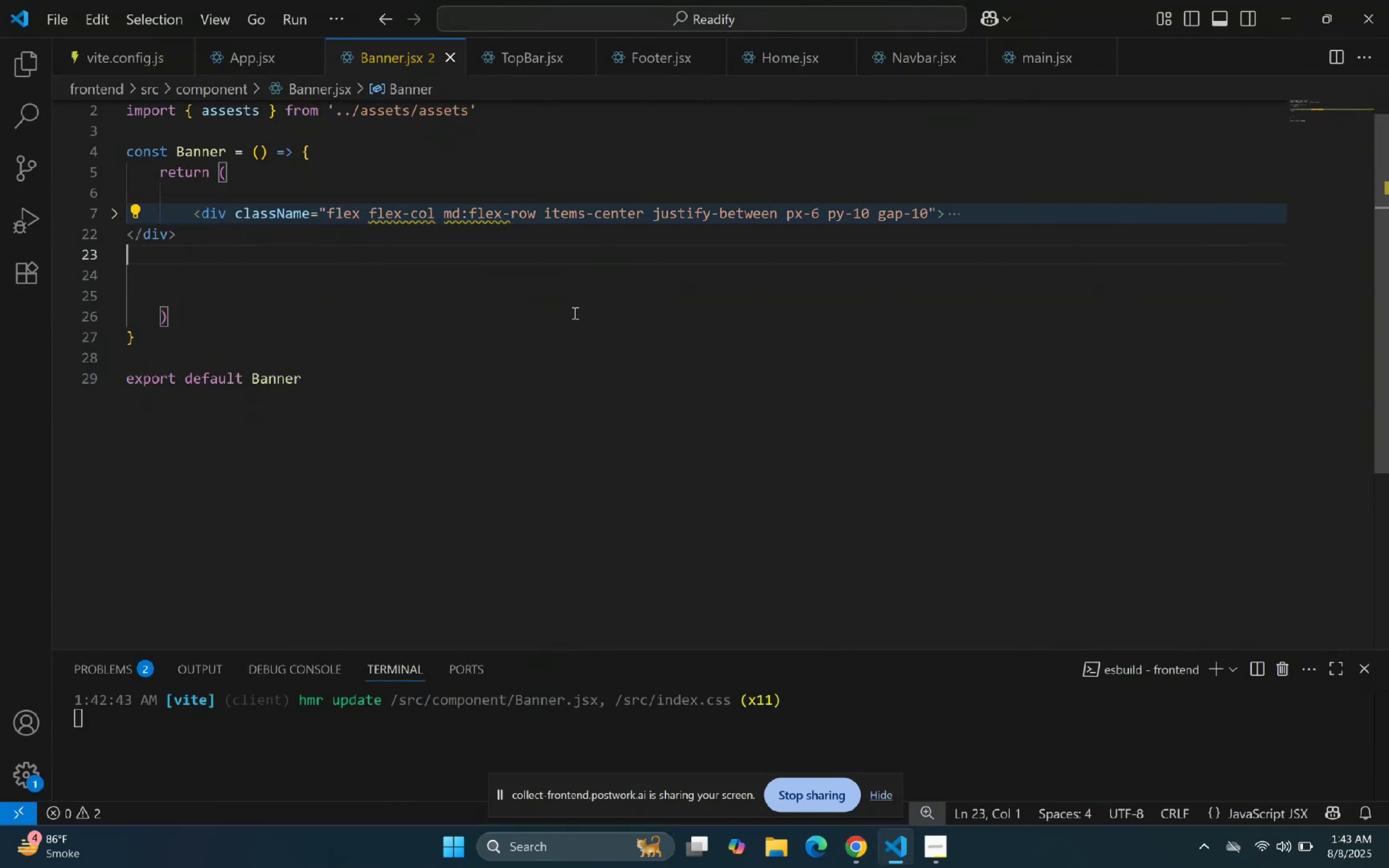 
right_click([586, 305])
 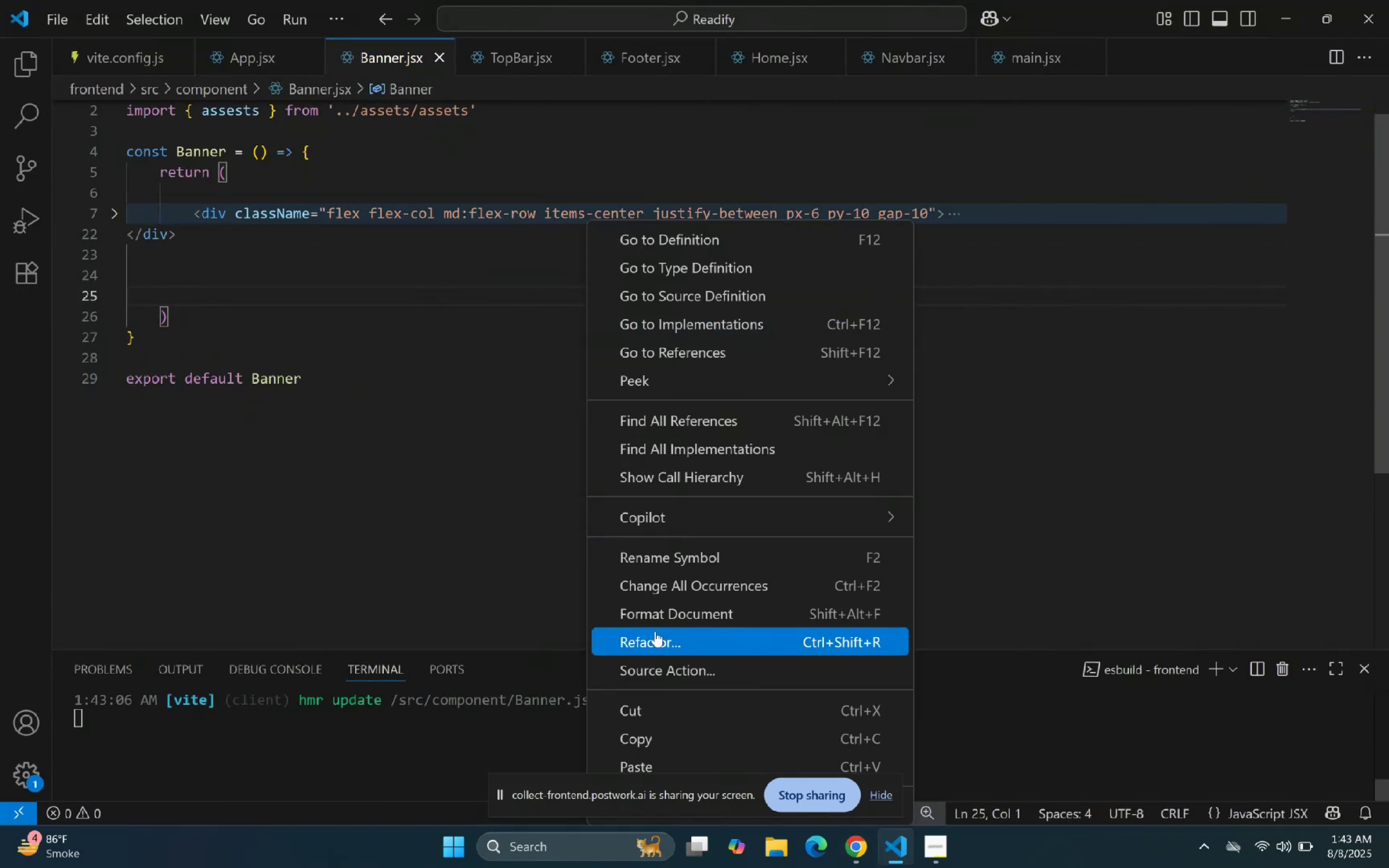 
left_click([671, 617])
 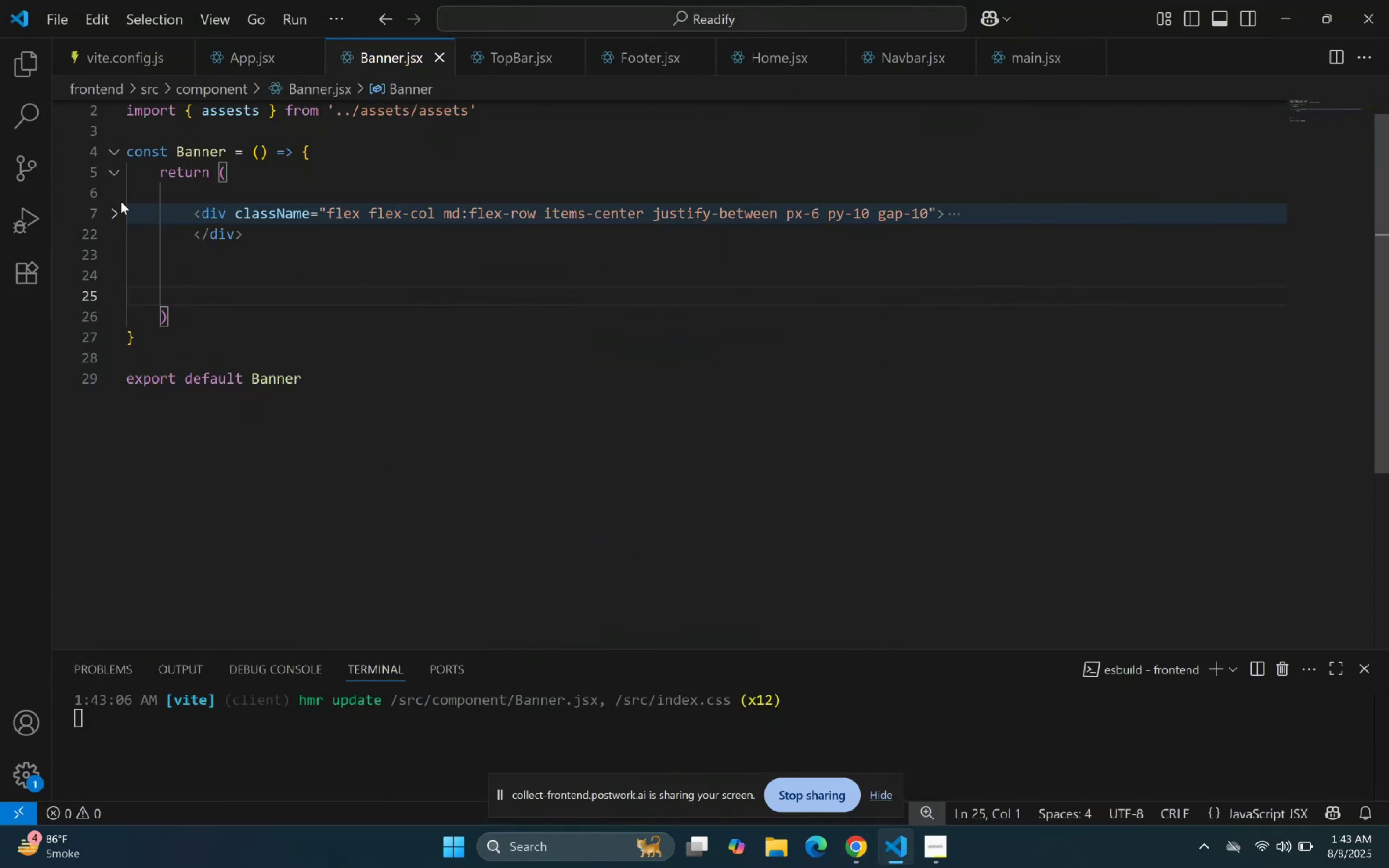 
left_click([121, 206])
 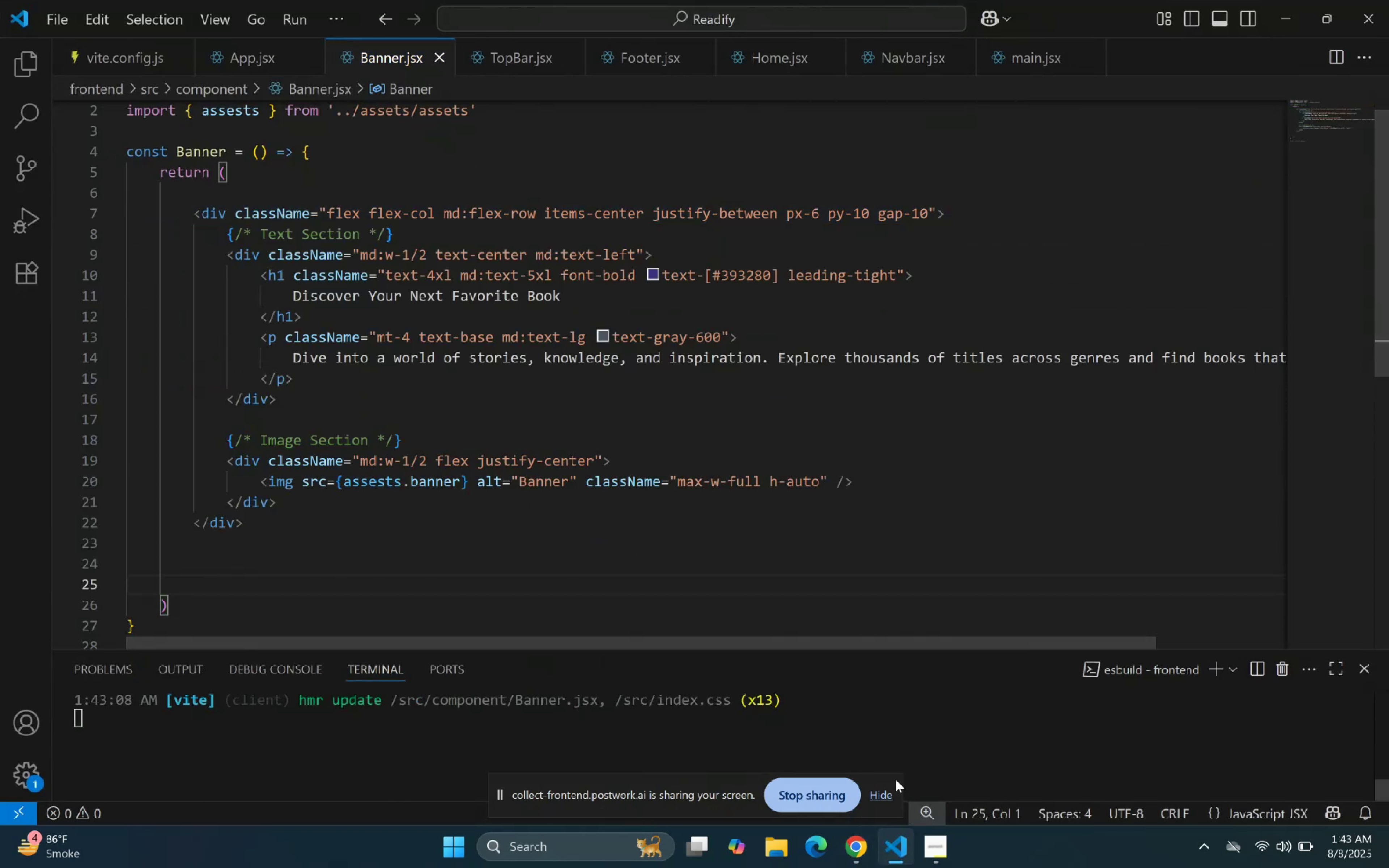 
left_click([896, 854])
 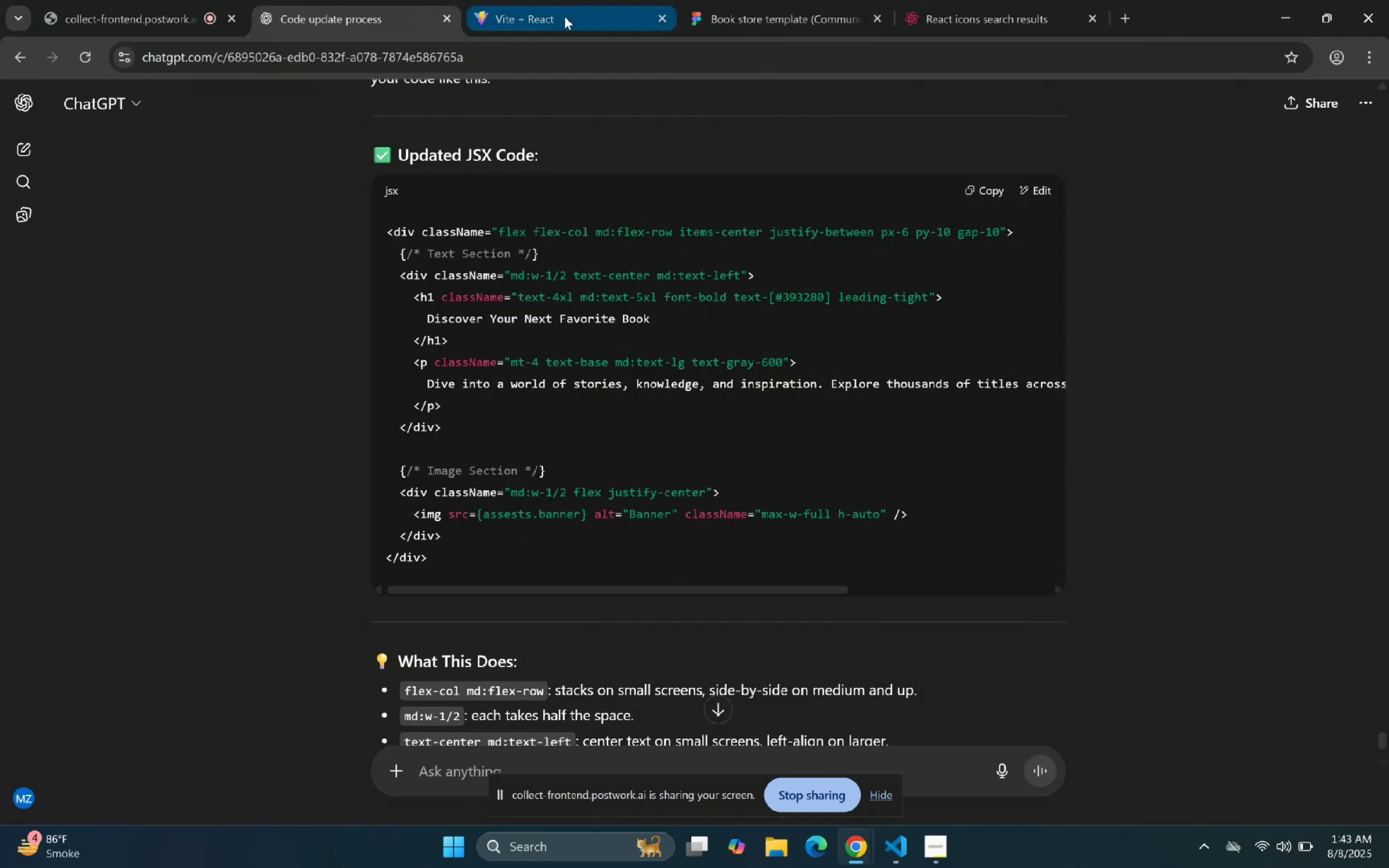 
left_click([552, 0])
 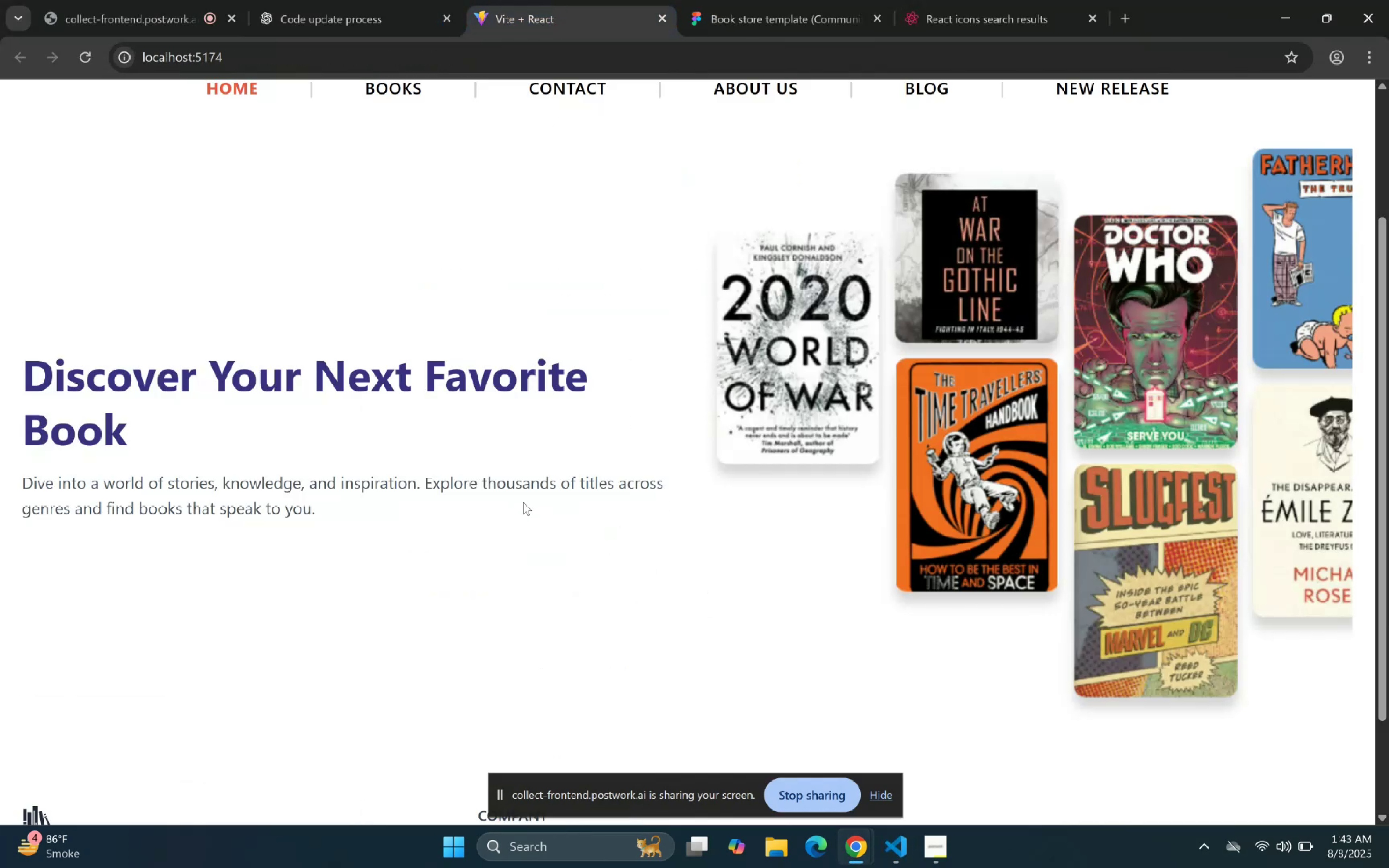 
wait(8.66)
 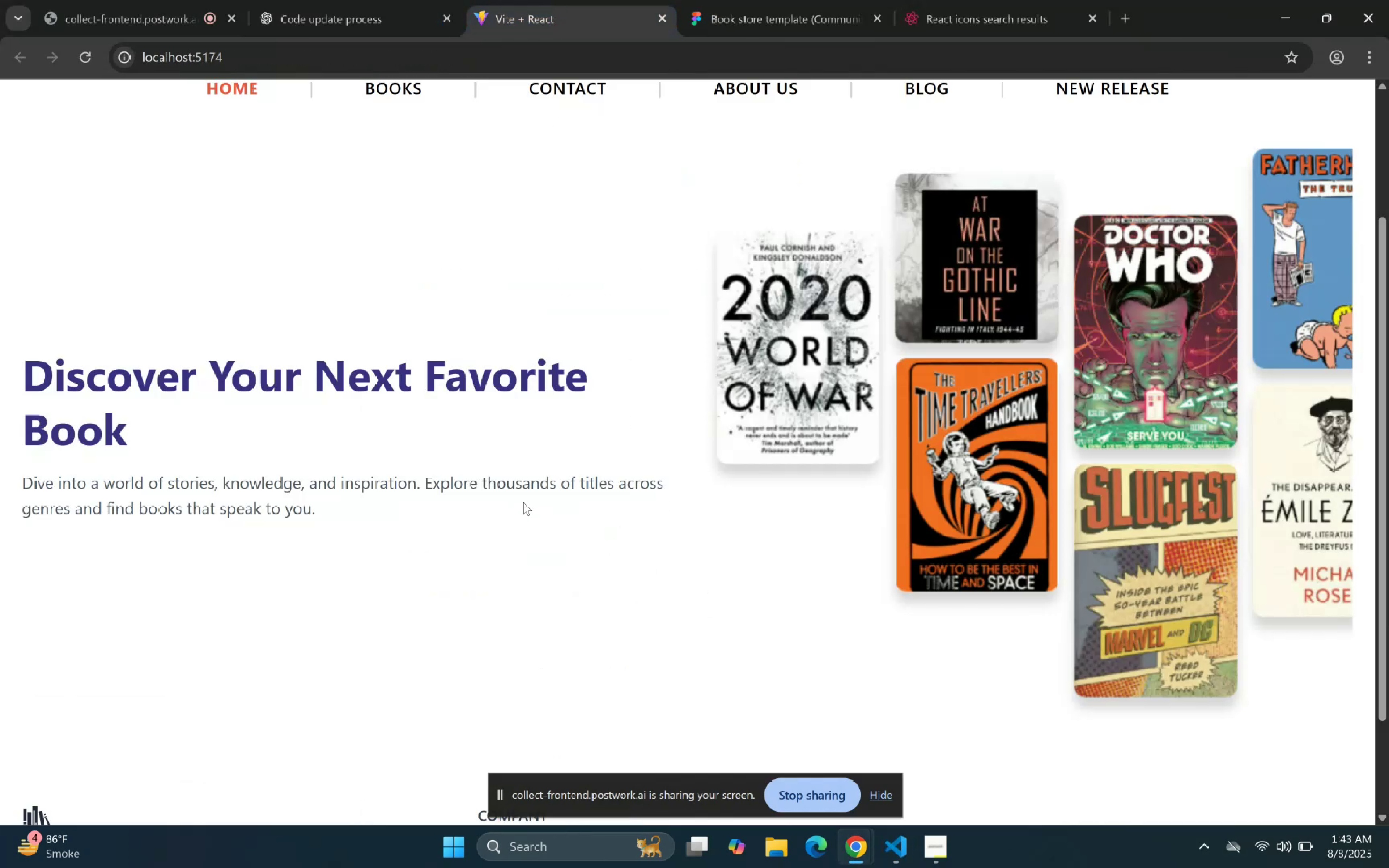 
left_click([732, 0])
 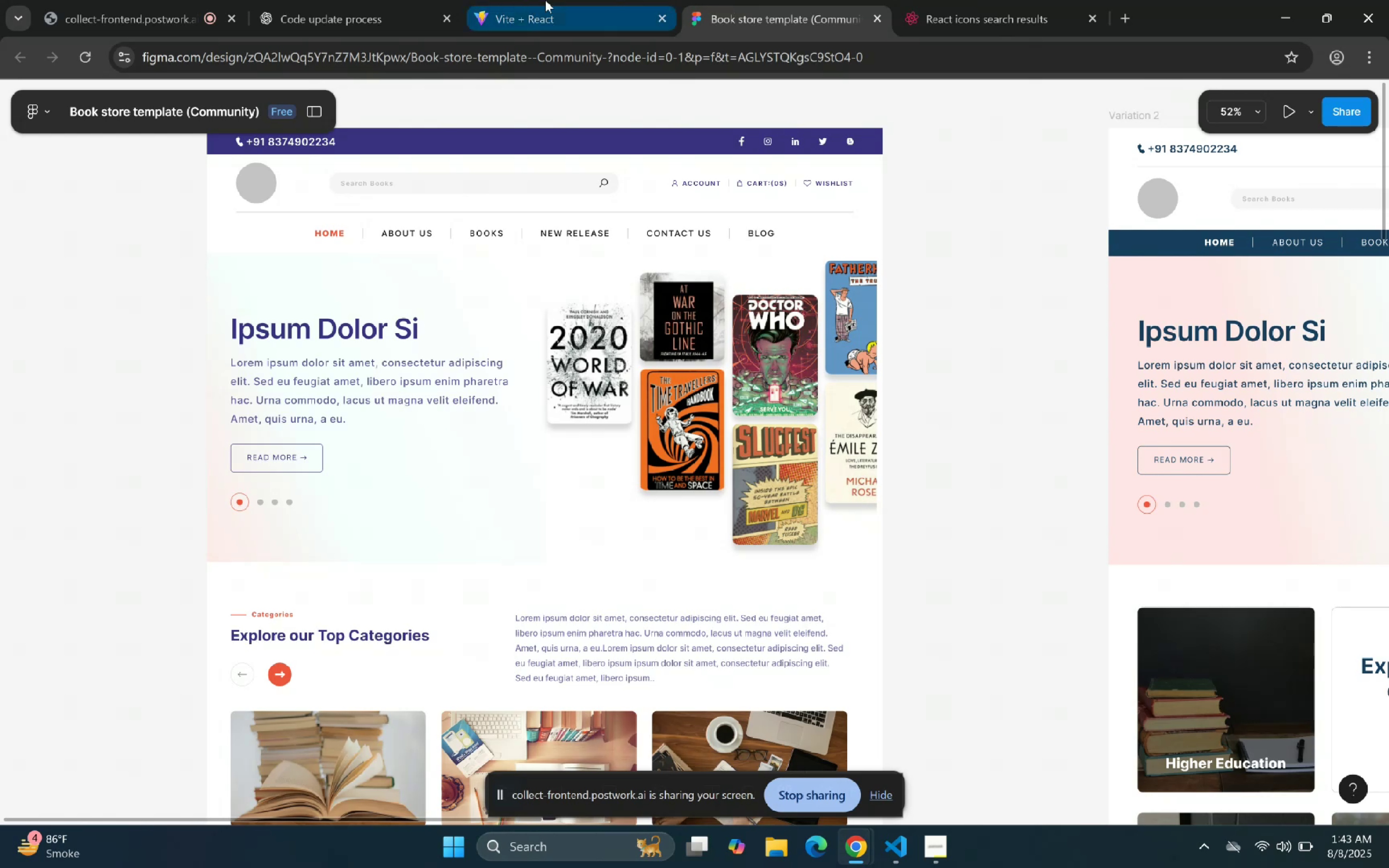 
left_click([527, 0])
 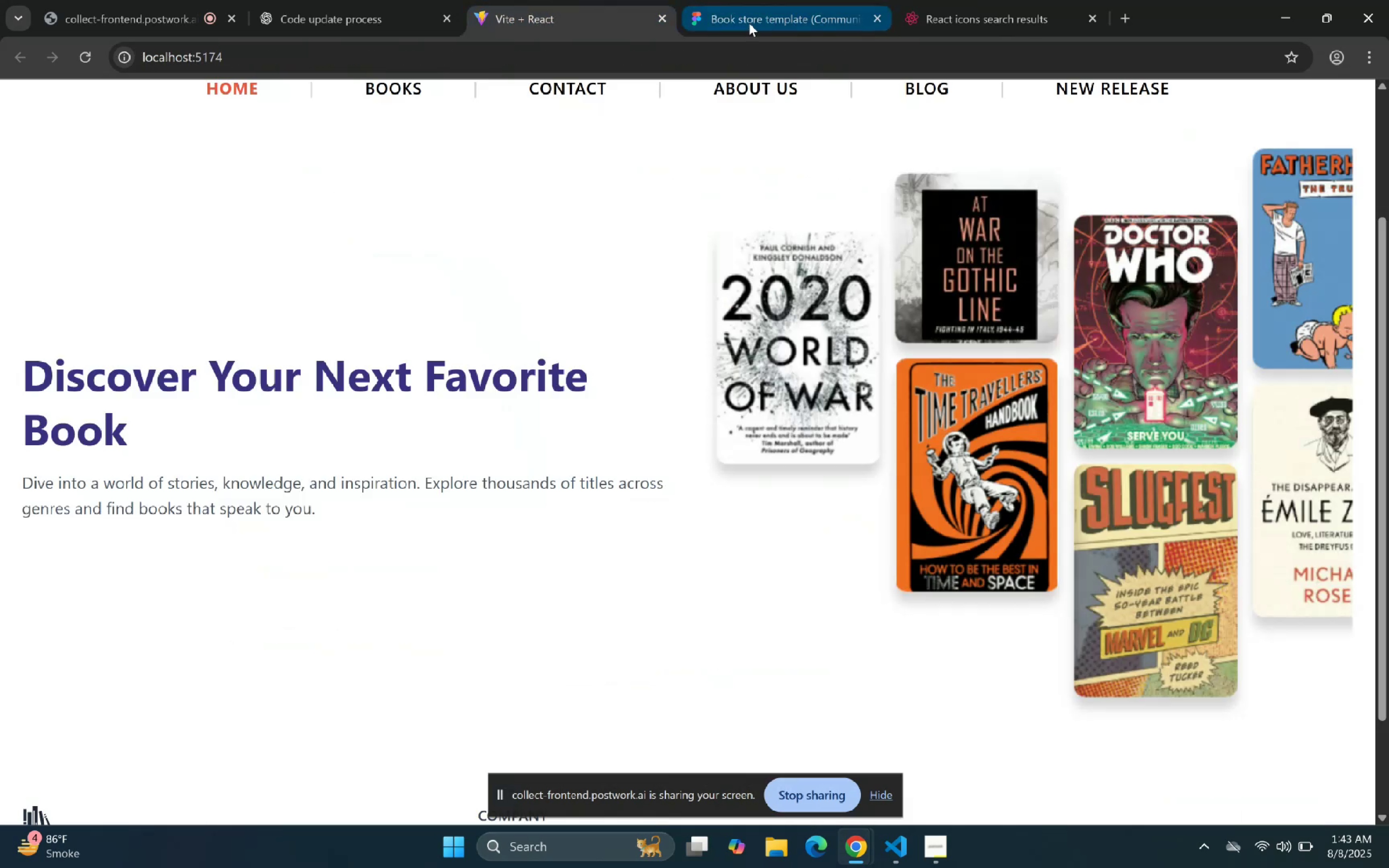 
left_click([749, 23])
 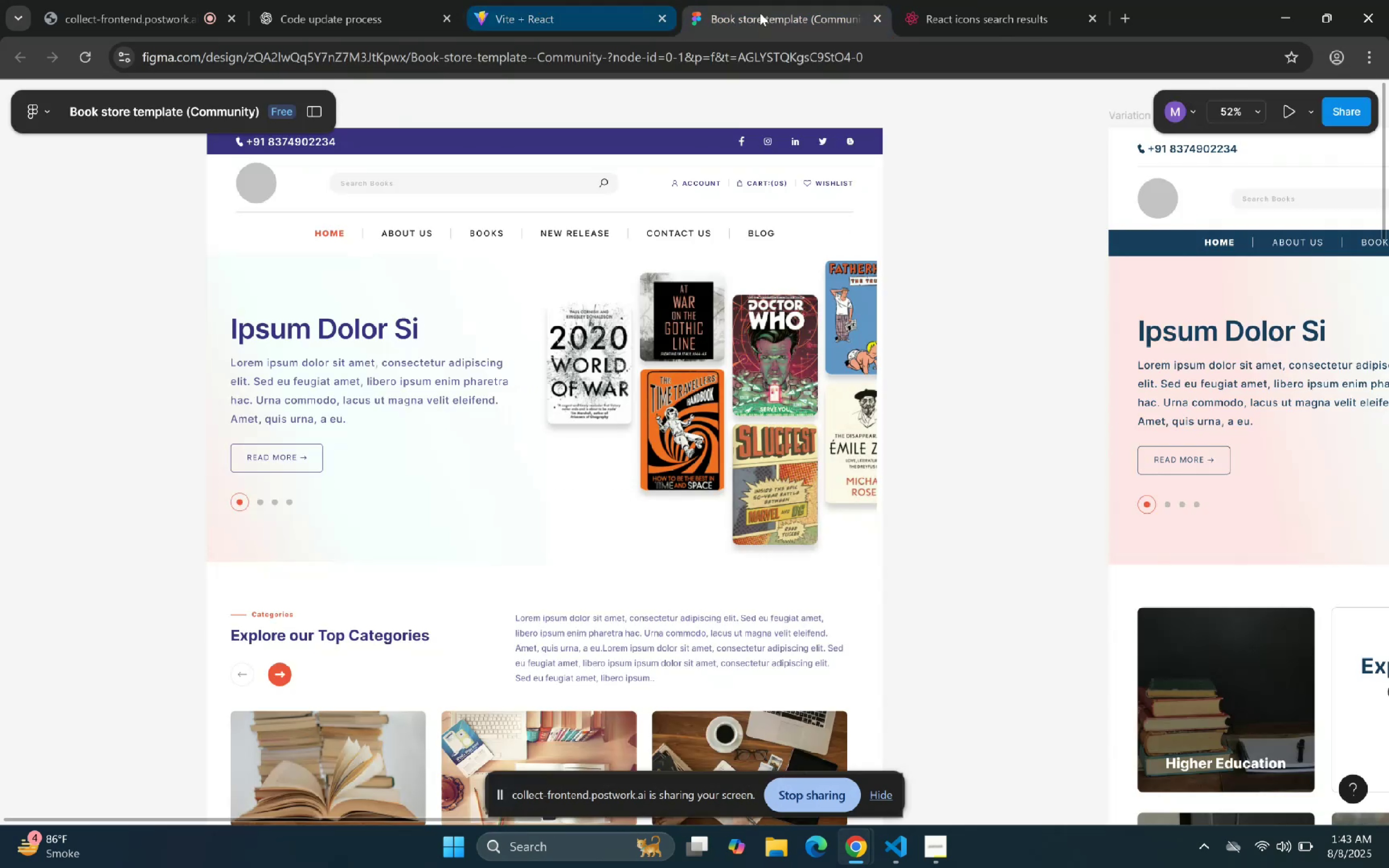 
double_click([572, 0])
 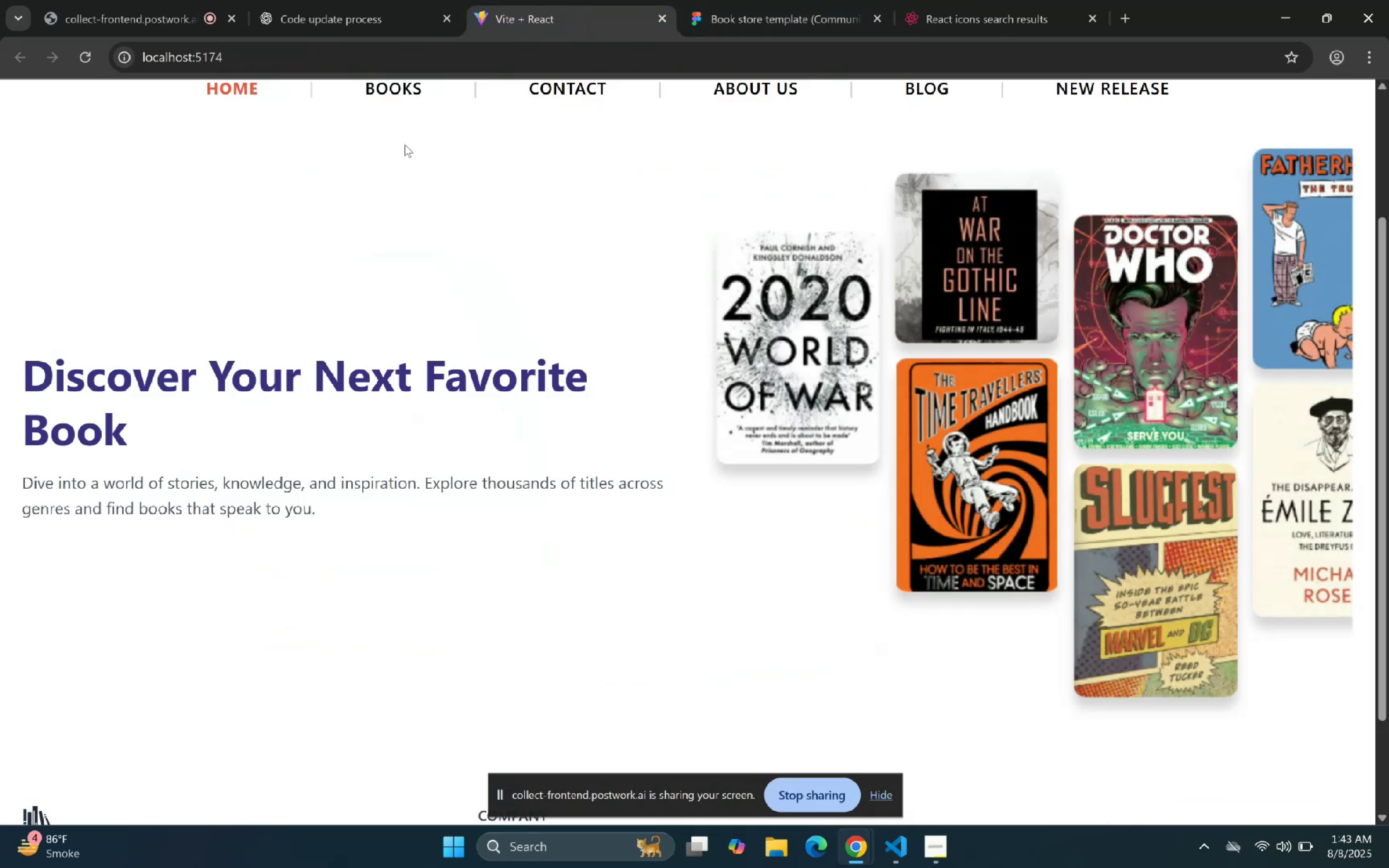 
left_click([335, 0])
 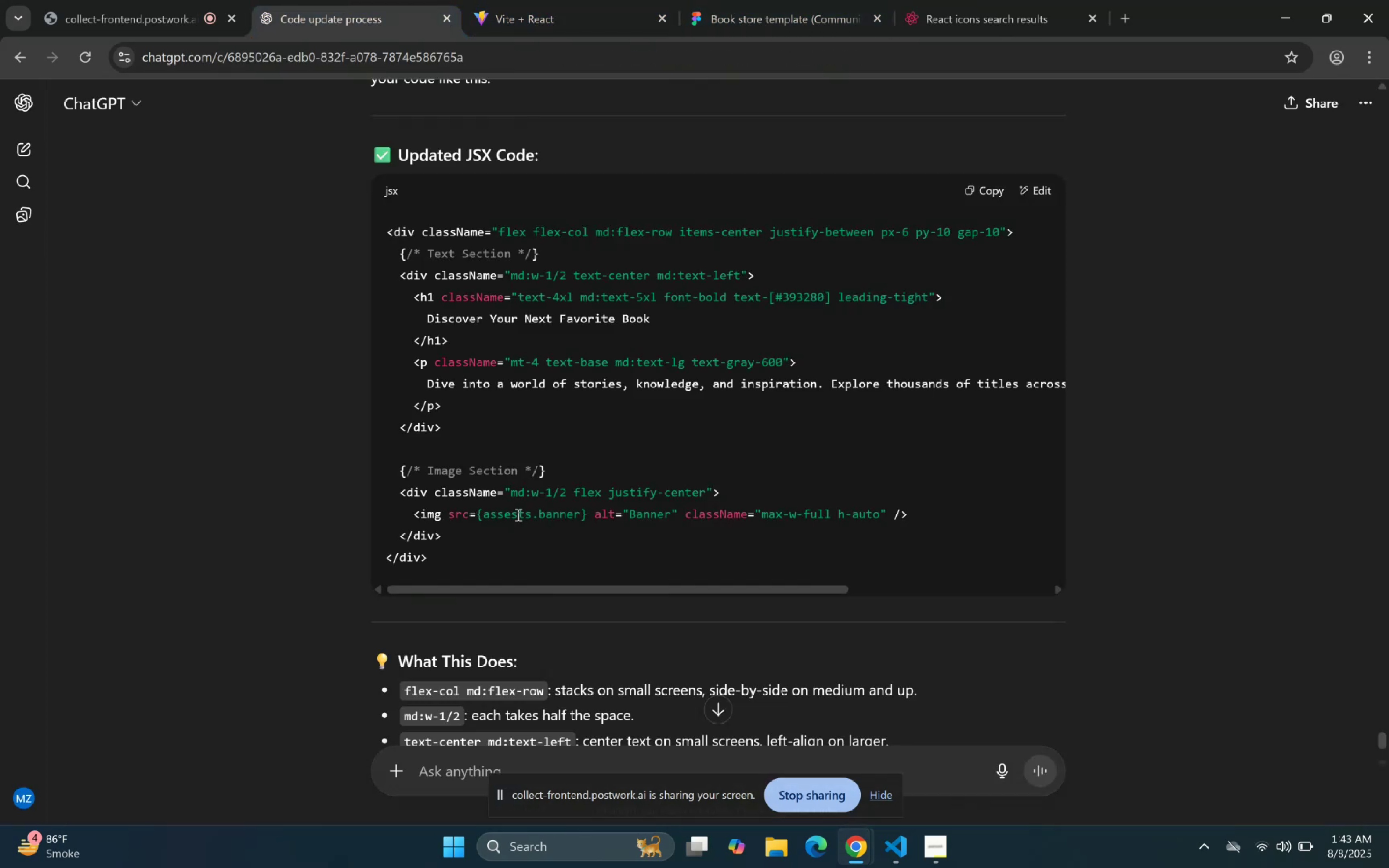 
scroll: coordinate [527, 549], scroll_direction: down, amount: 3.0
 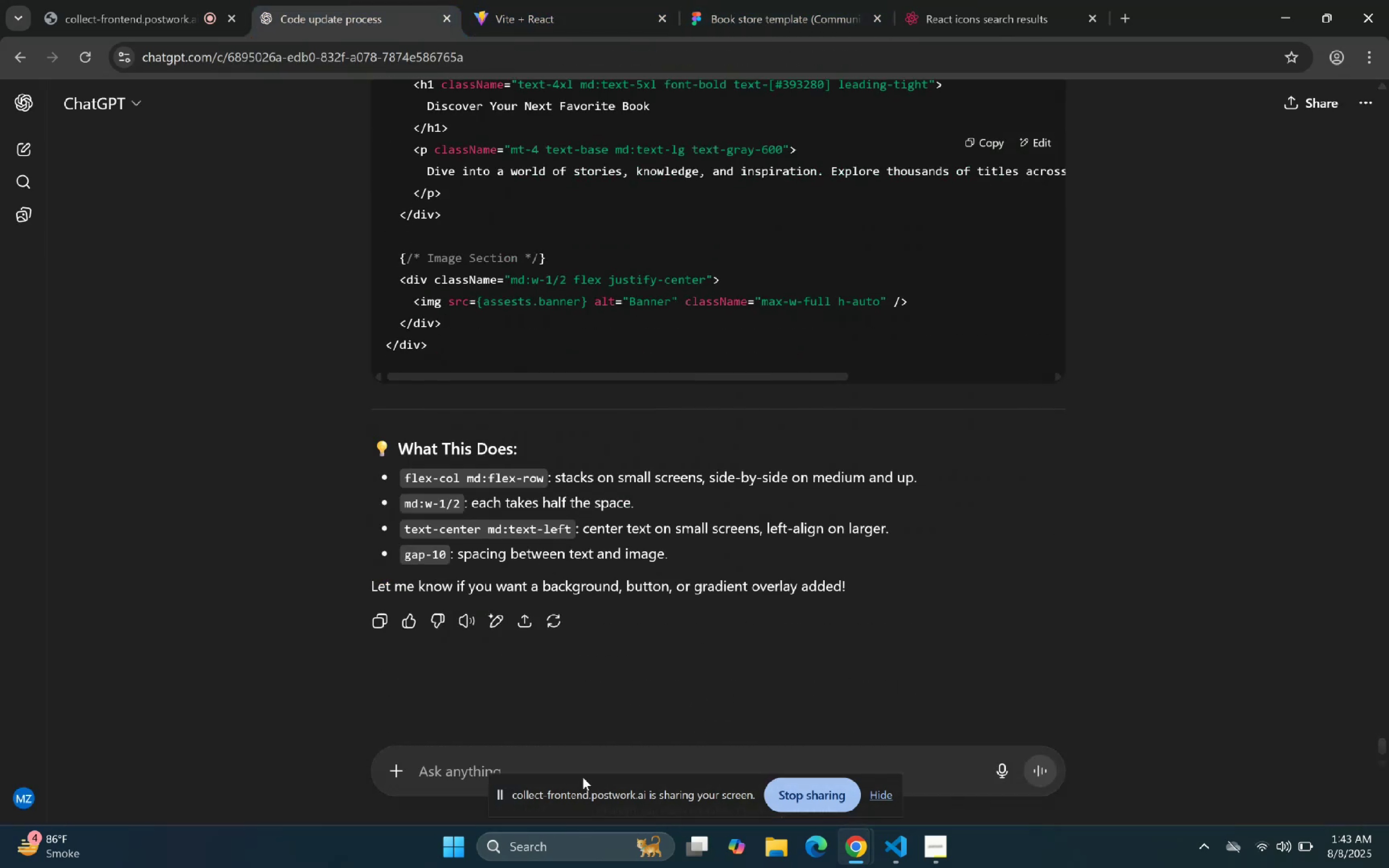 
left_click([576, 756])
 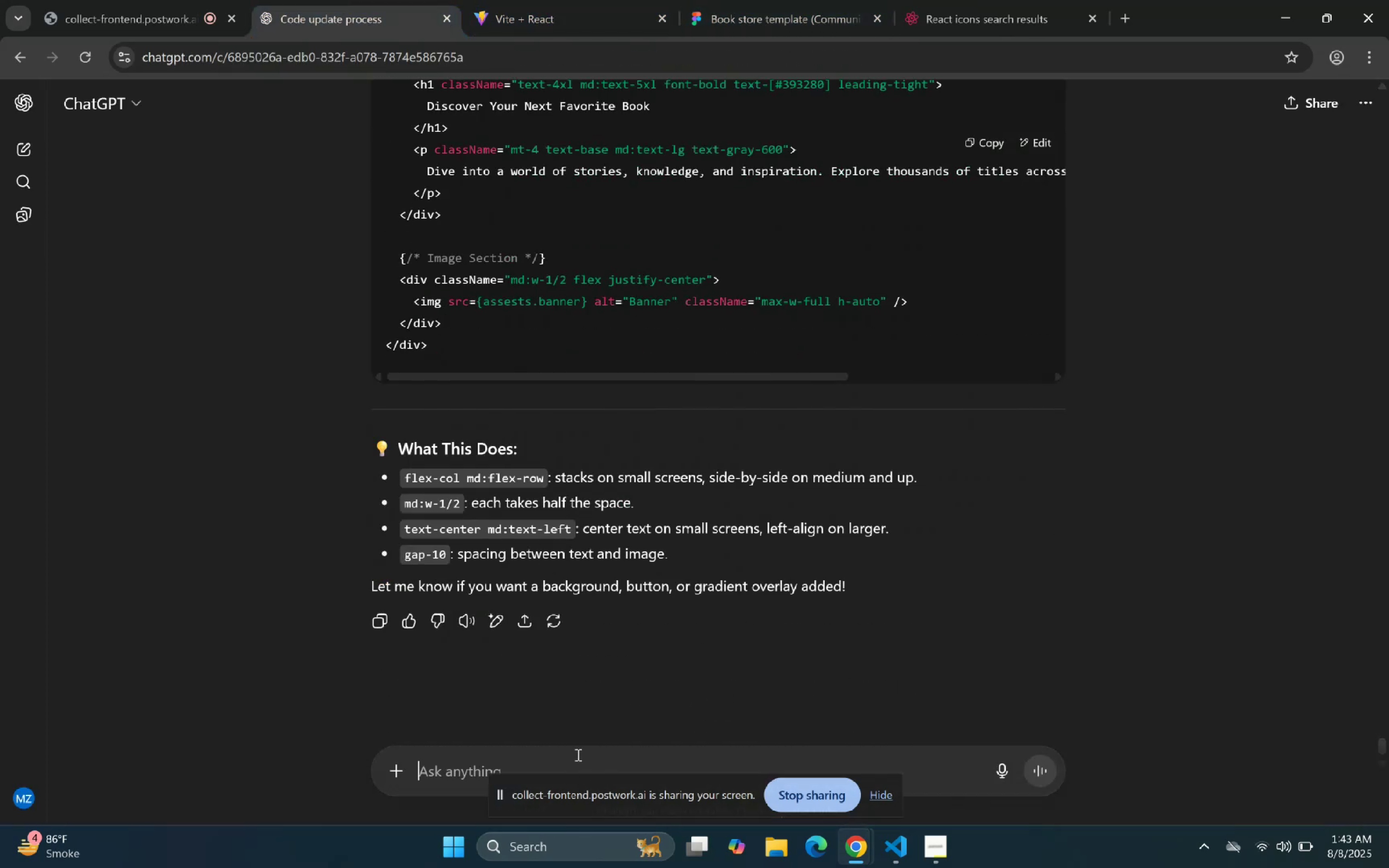 
type(Provide me more be)
key(Backspace)
key(Backspace)
type(rich P tag)
 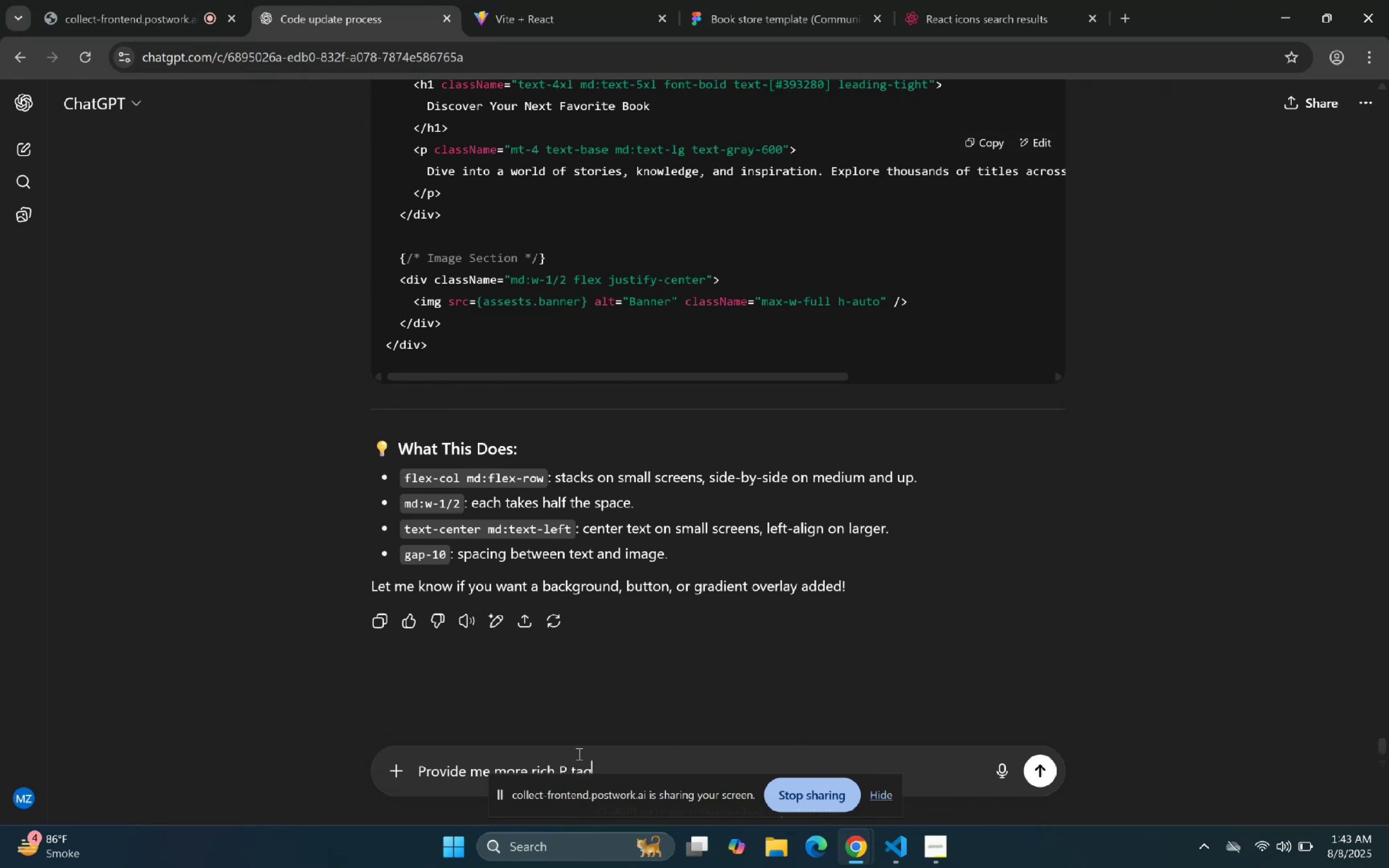 
key(Enter)
 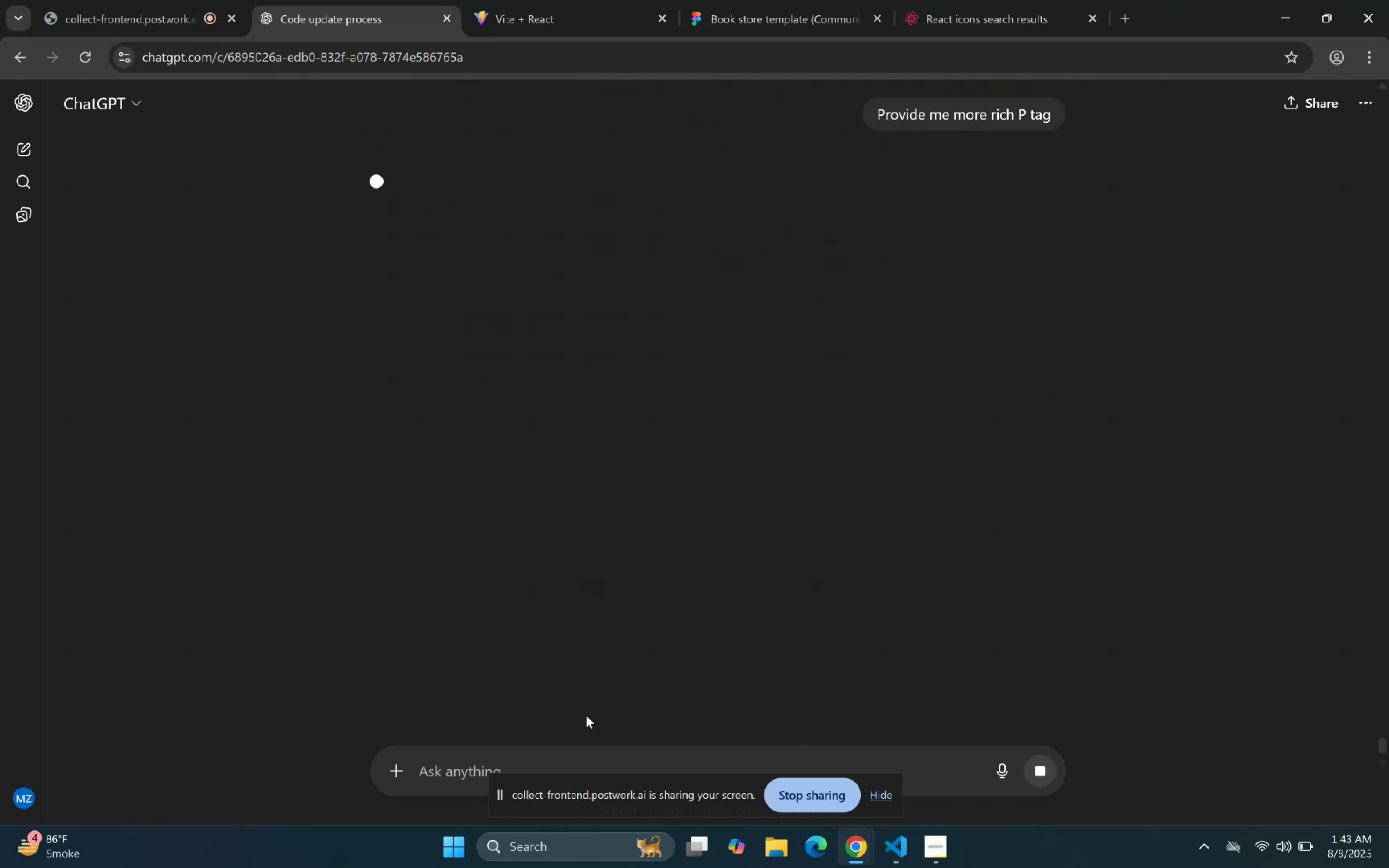 
left_click([572, 11])
 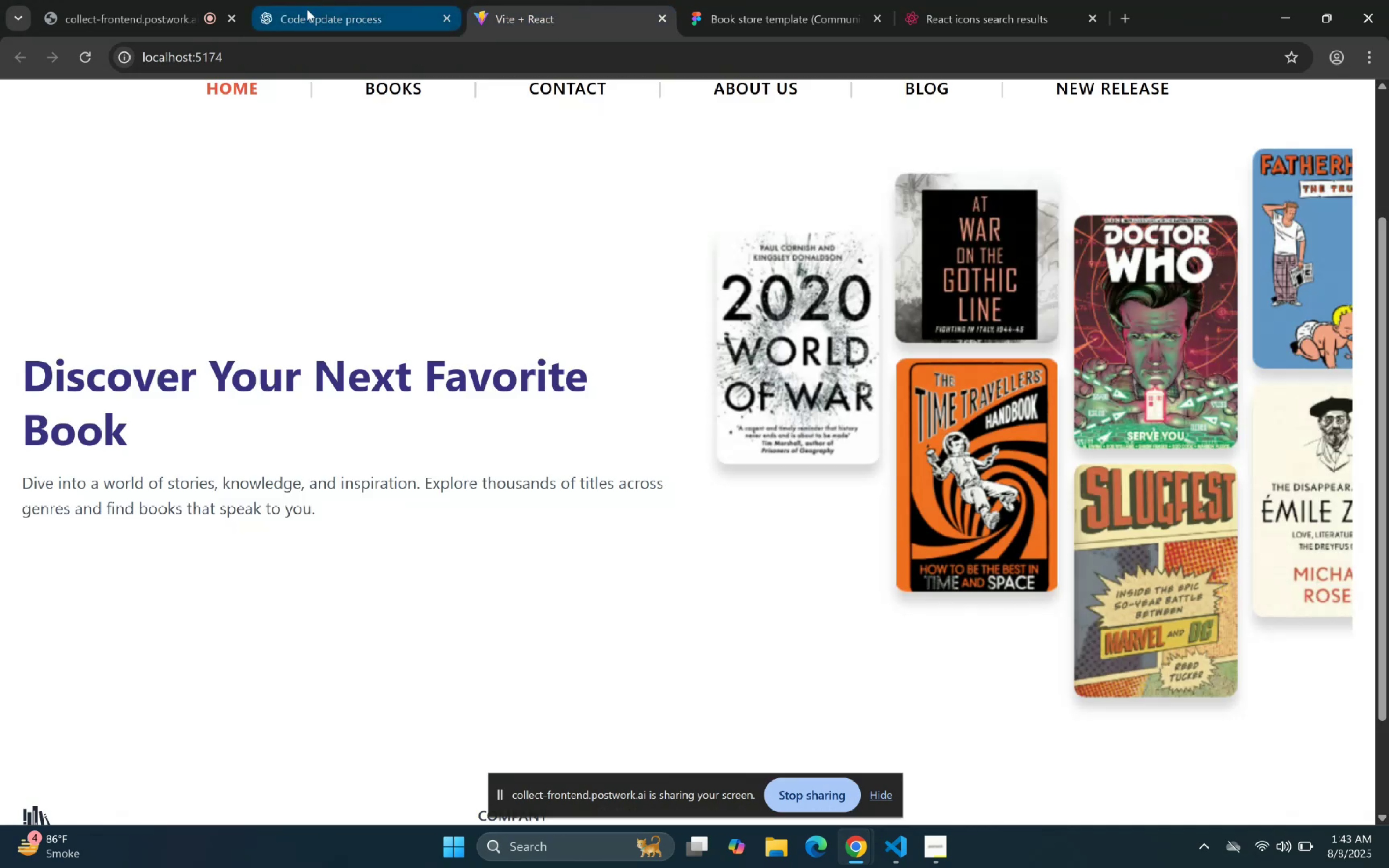 
scroll: coordinate [473, 293], scroll_direction: up, amount: 4.0
 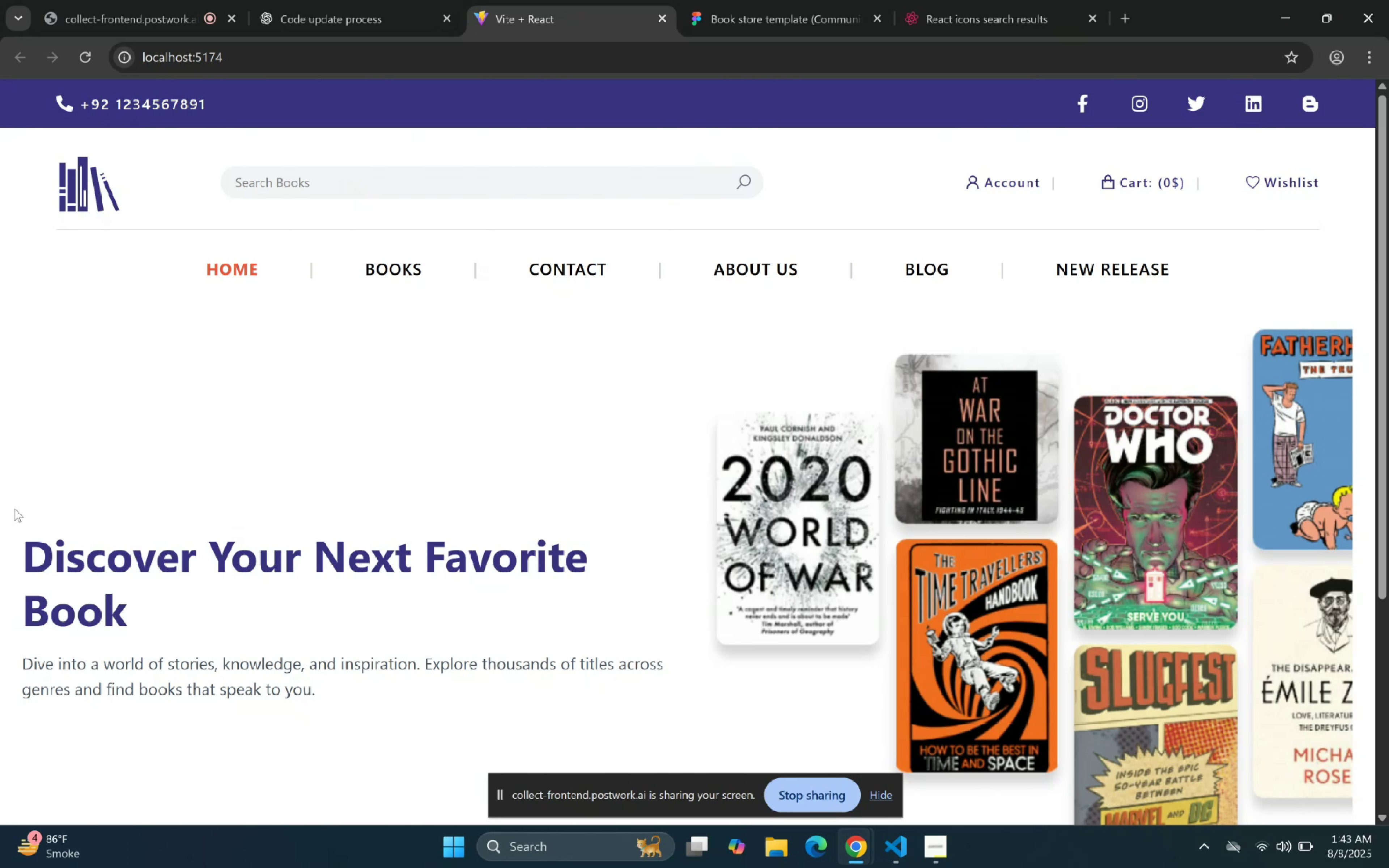 
left_click([886, 850])
 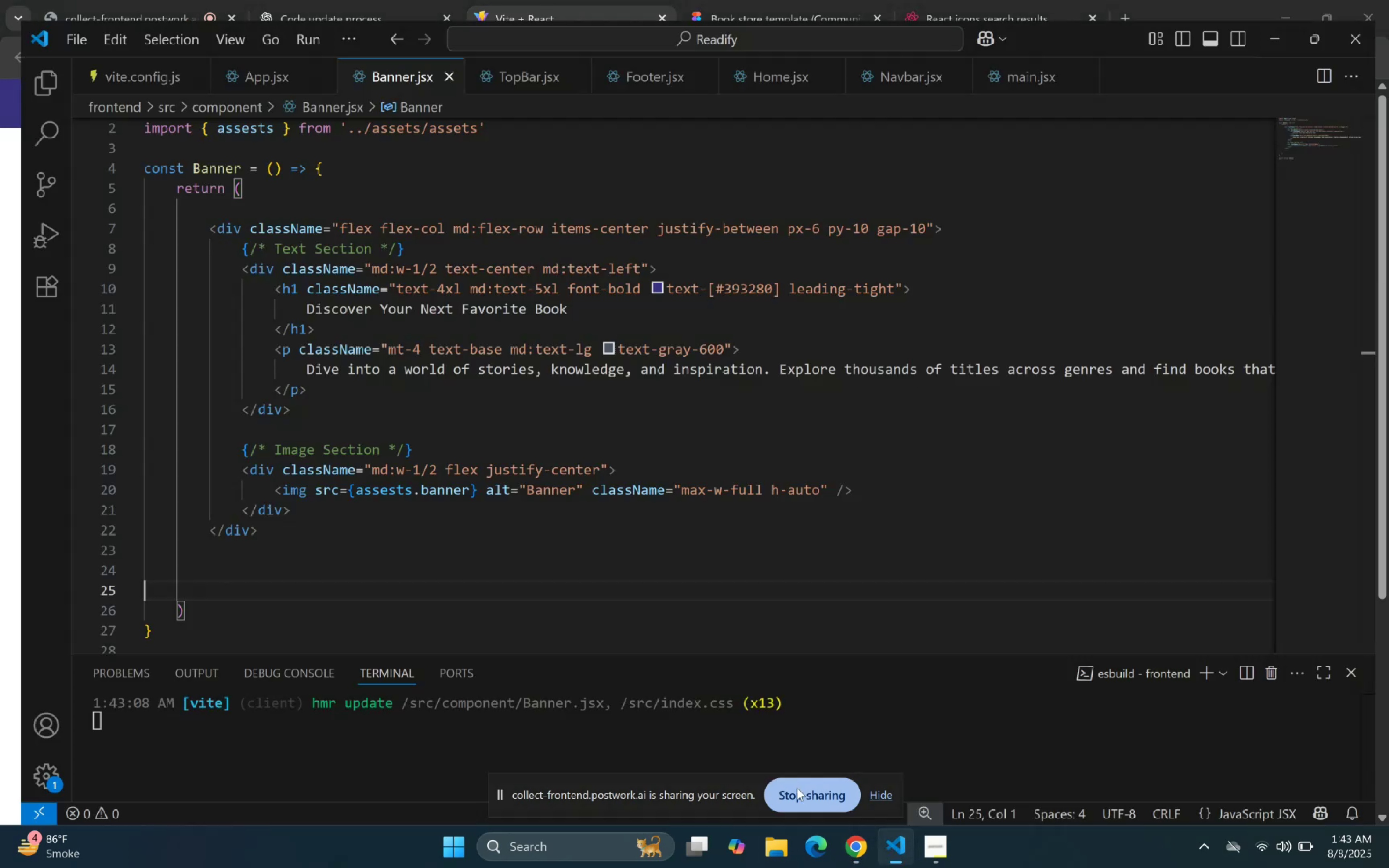 
scroll: coordinate [340, 298], scroll_direction: up, amount: 5.0
 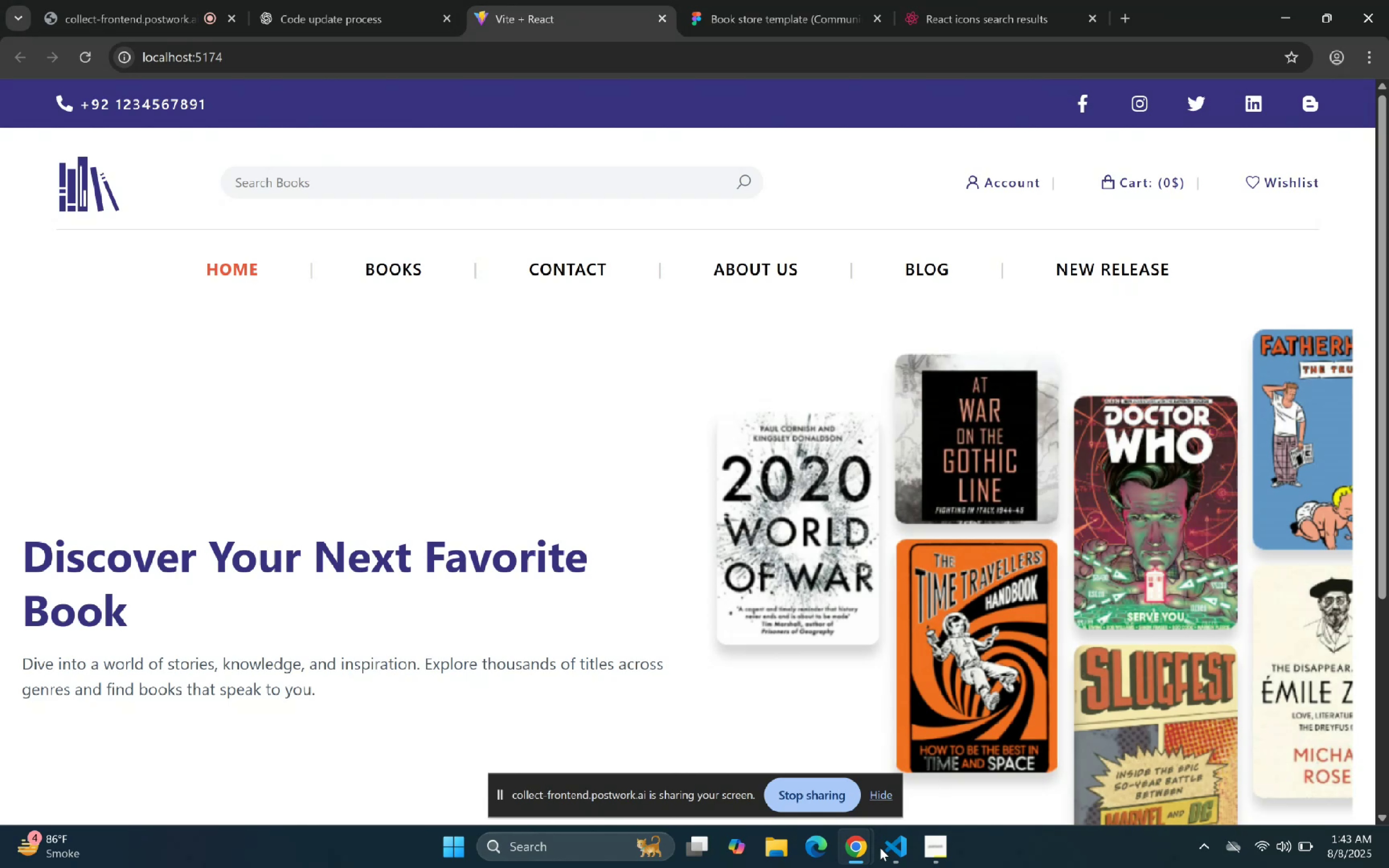 
wait(10.19)
 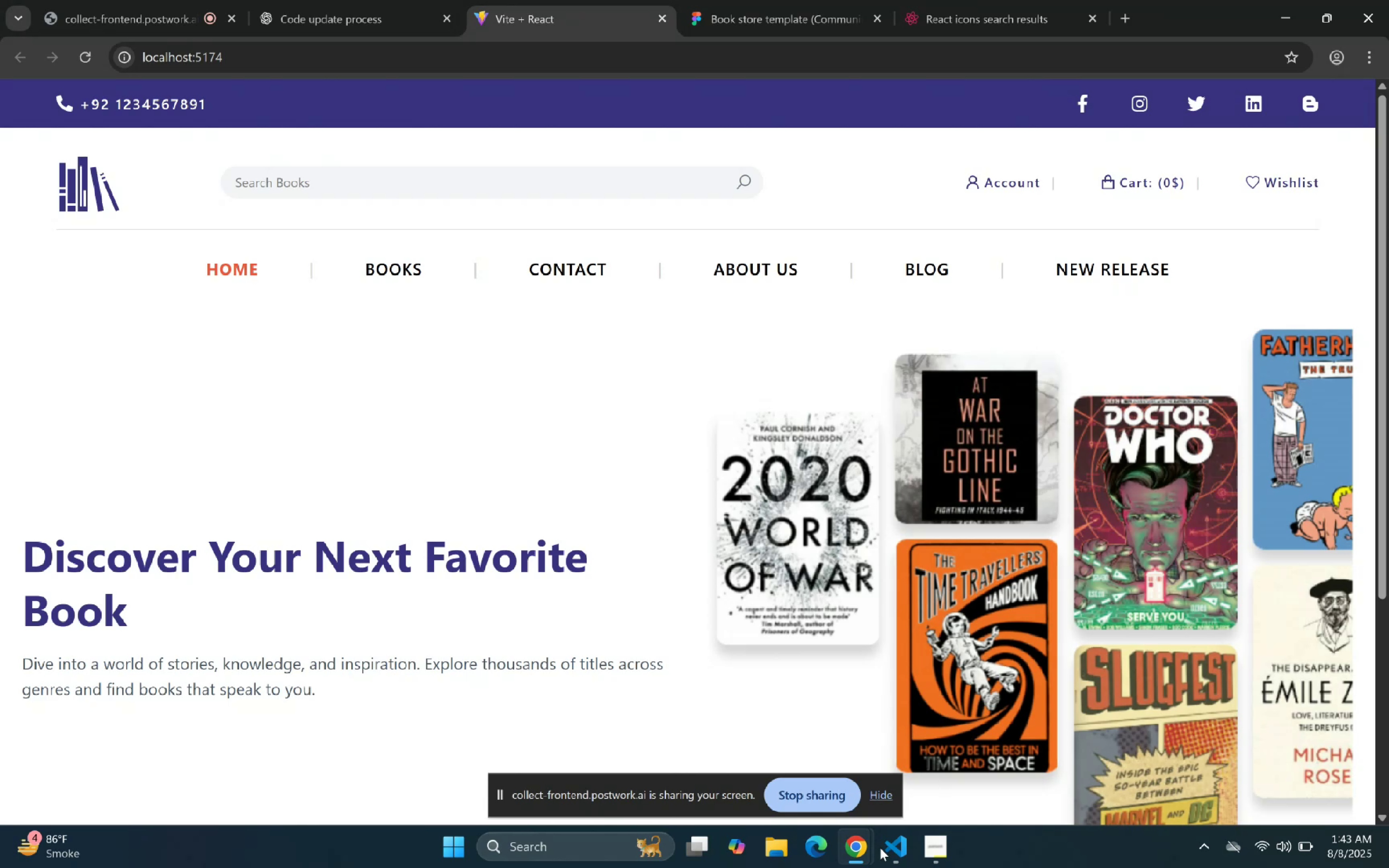 
left_click([892, 845])
 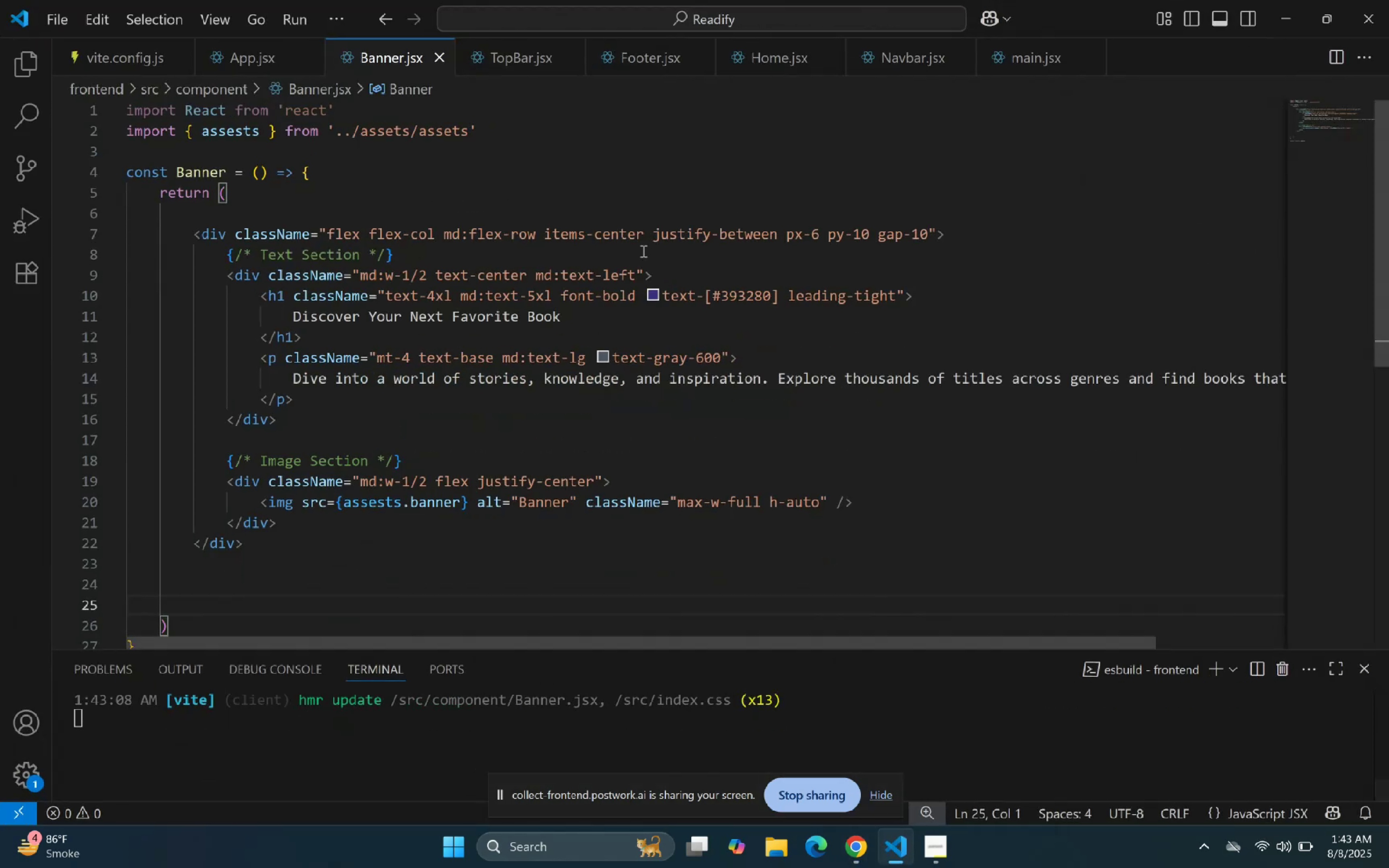 
left_click([708, 467])
 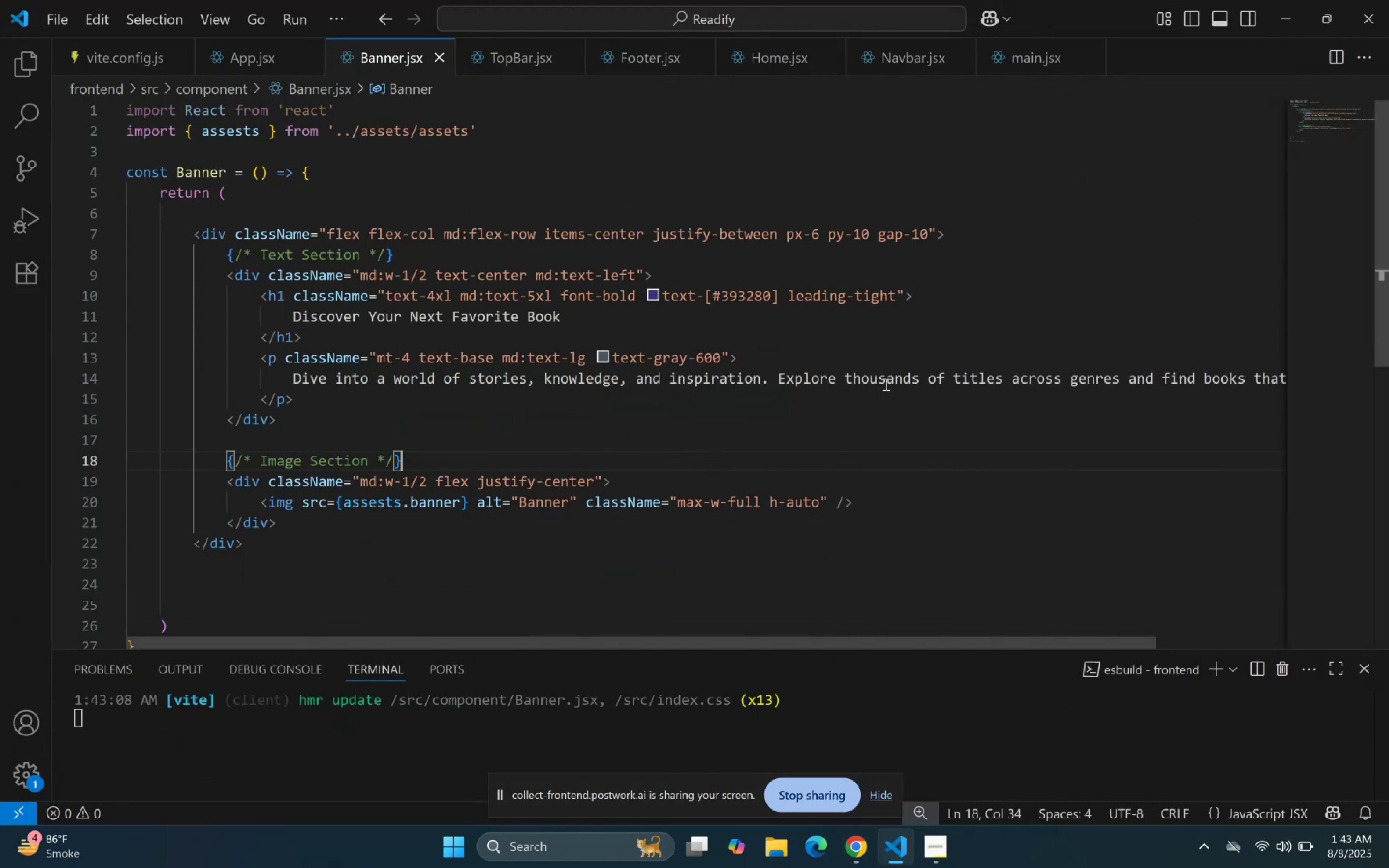 
left_click([903, 380])
 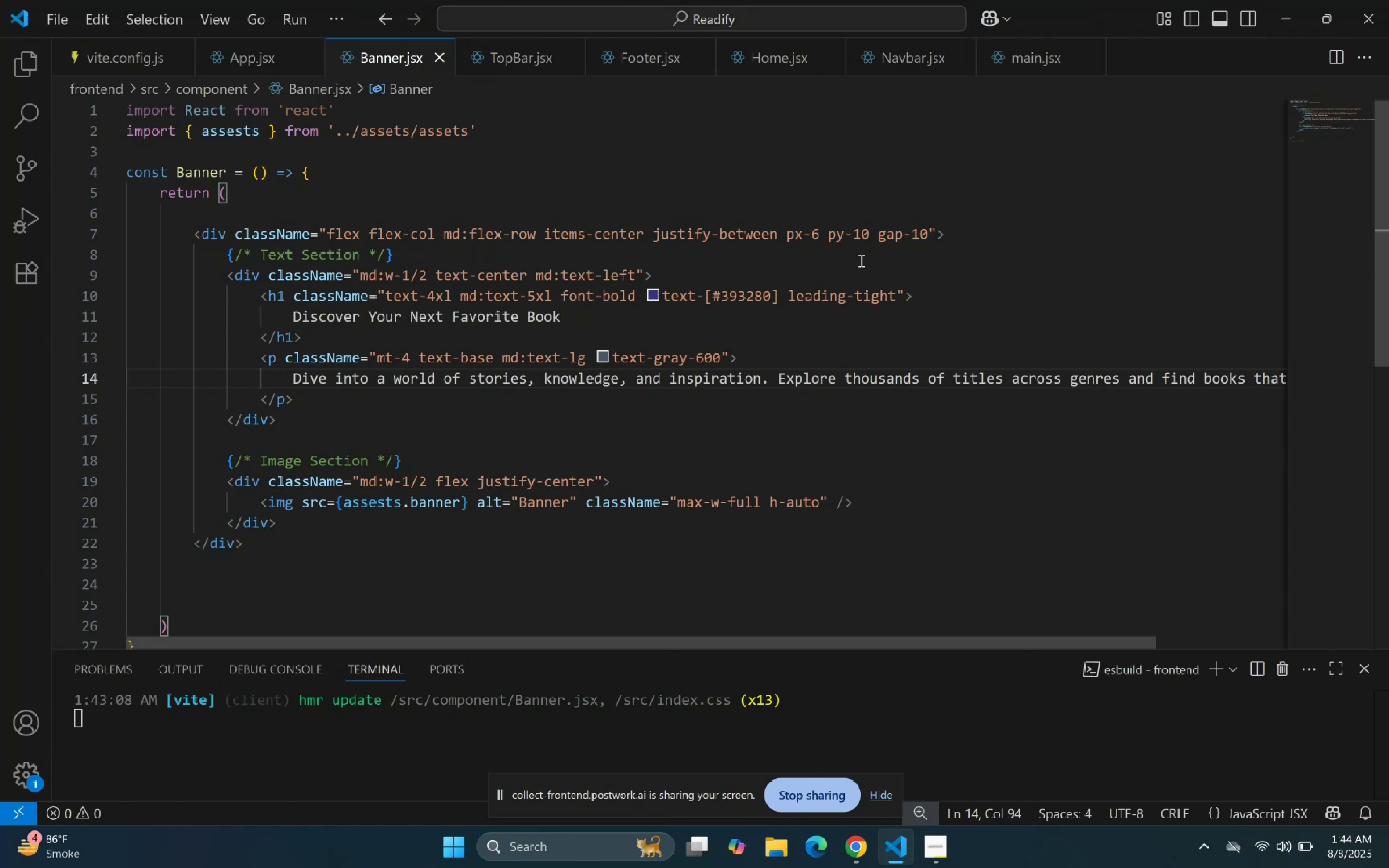 
wait(6.06)
 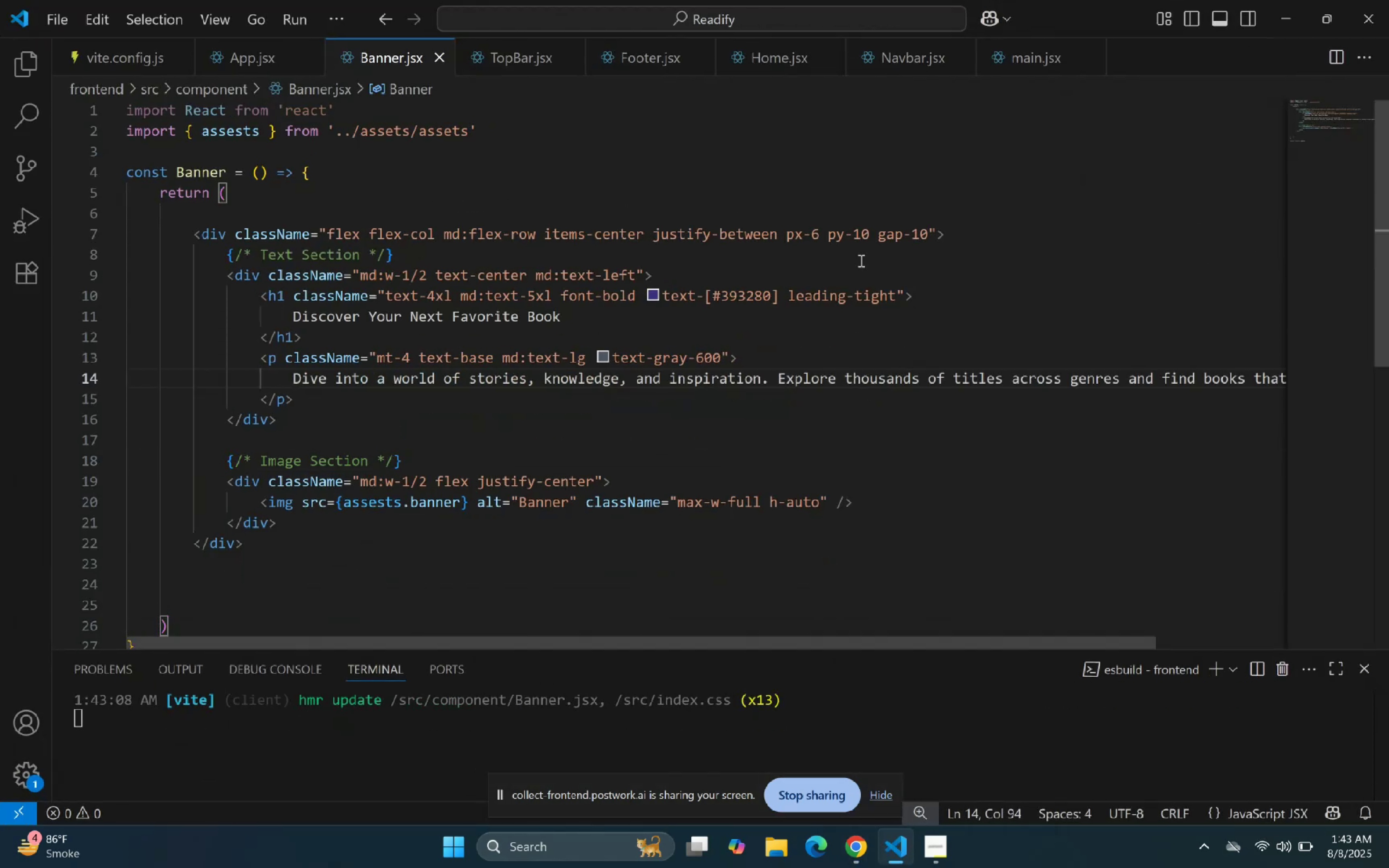 
left_click([912, 859])
 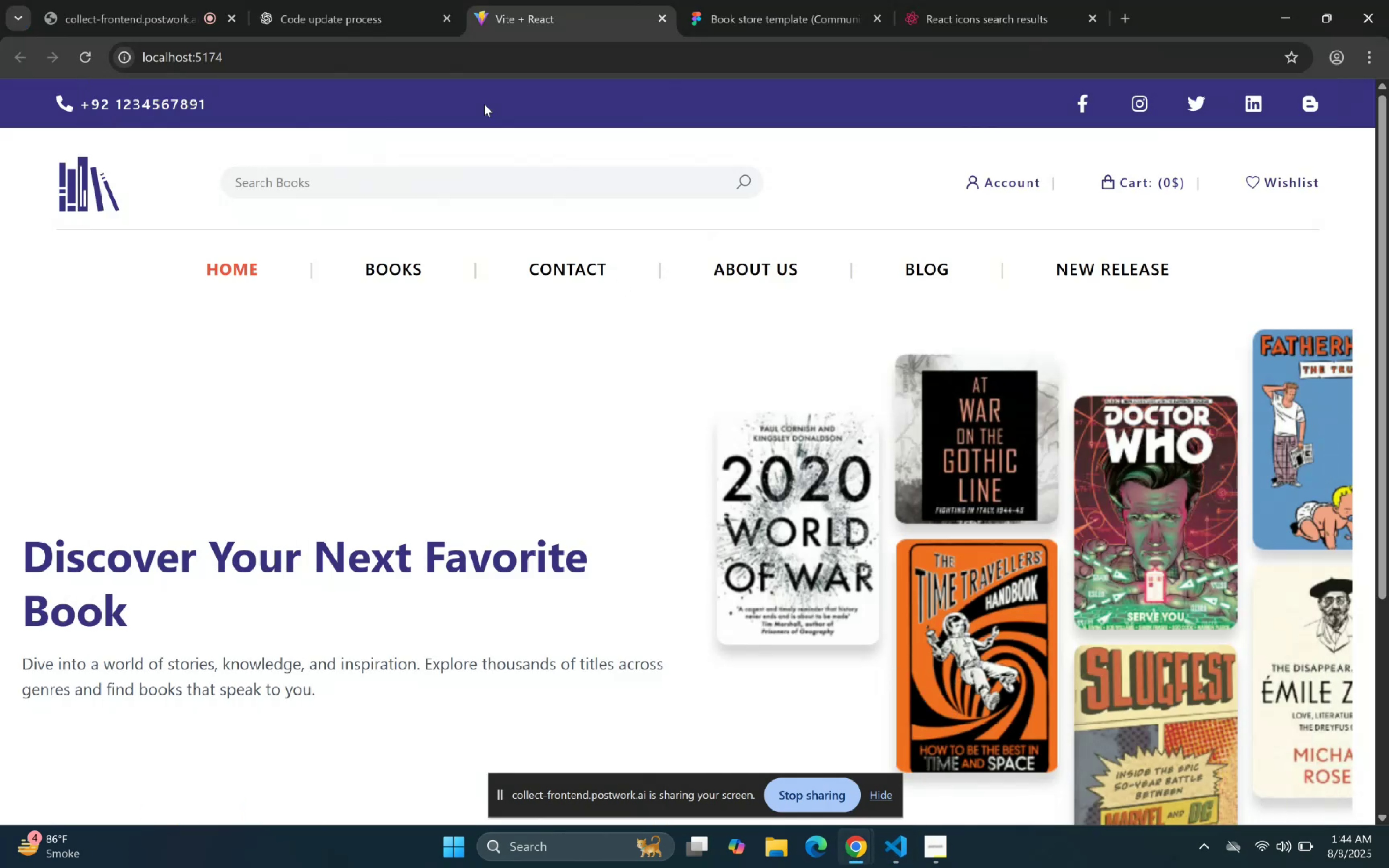 
left_click([377, 0])
 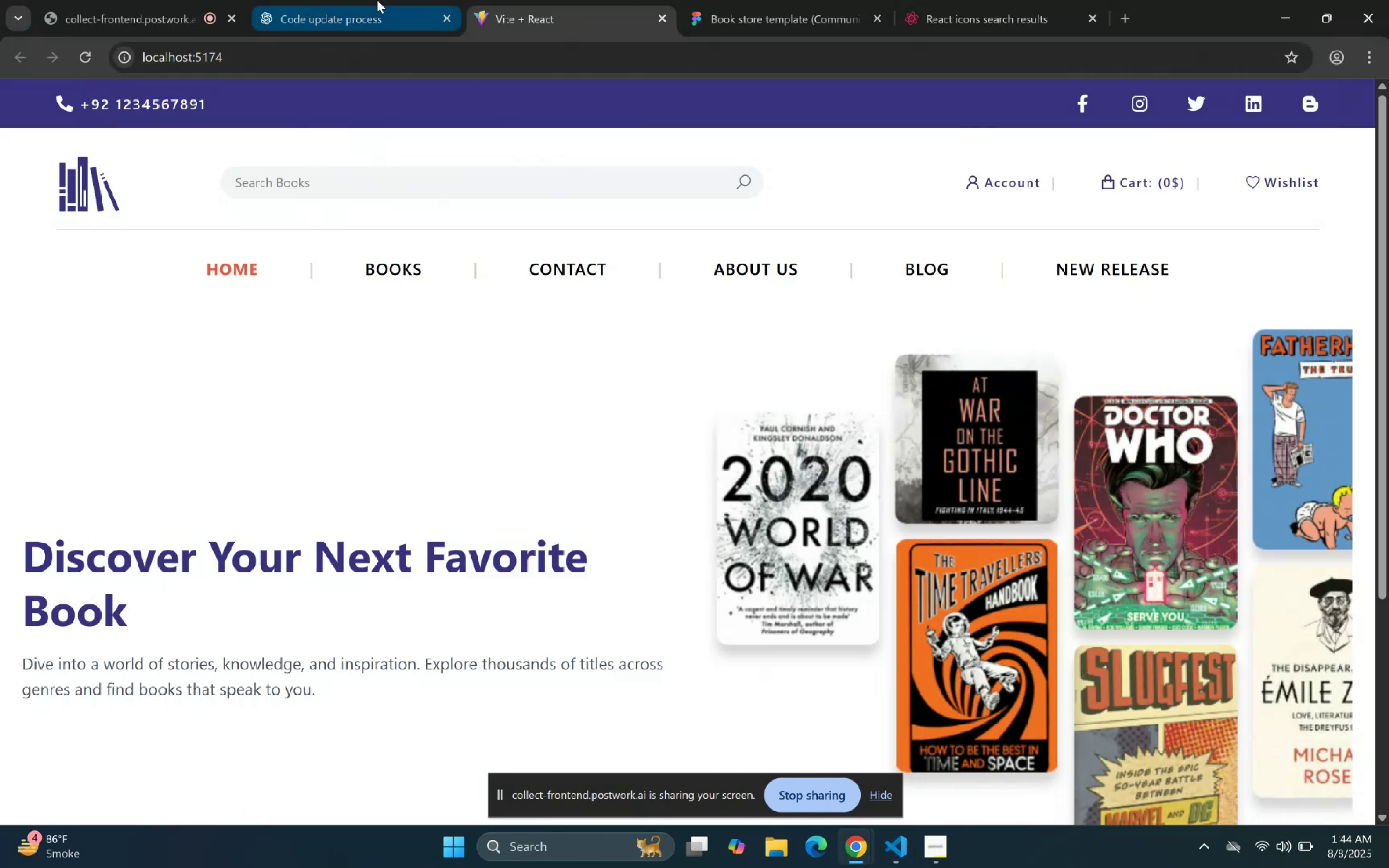 
scroll: coordinate [564, 386], scroll_direction: down, amount: 6.0
 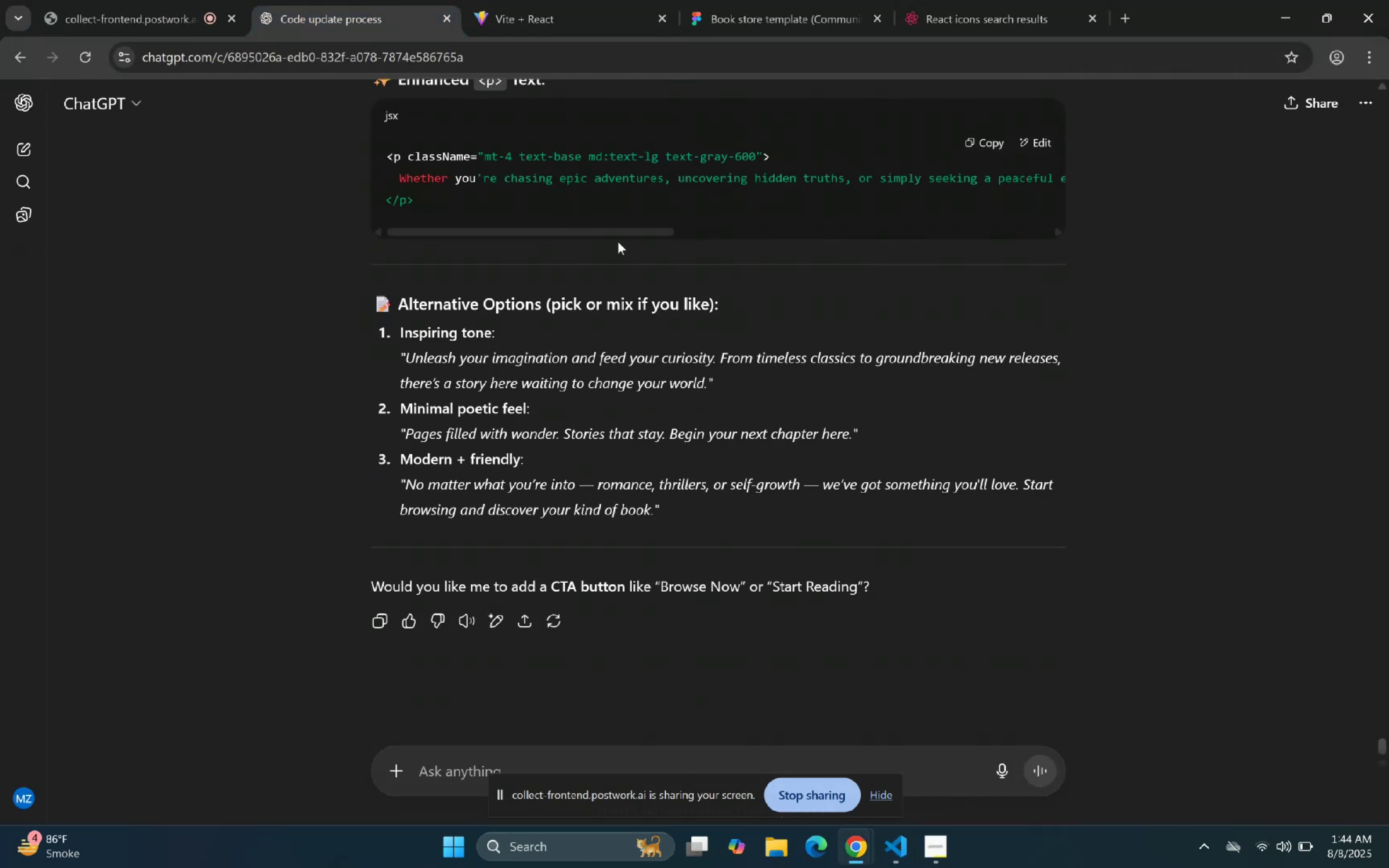 
scroll: coordinate [842, 129], scroll_direction: up, amount: 1.0
 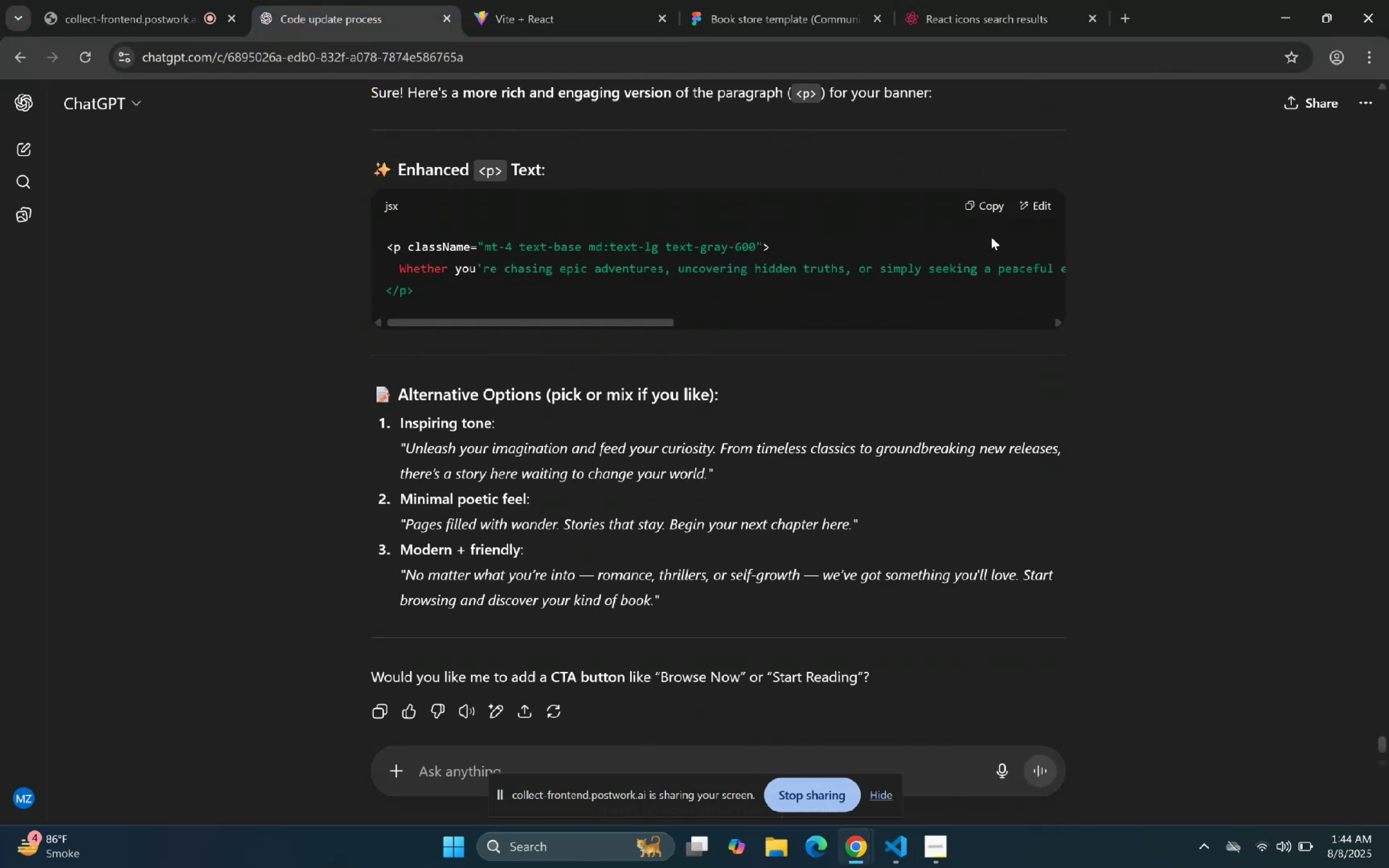 
left_click([993, 216])
 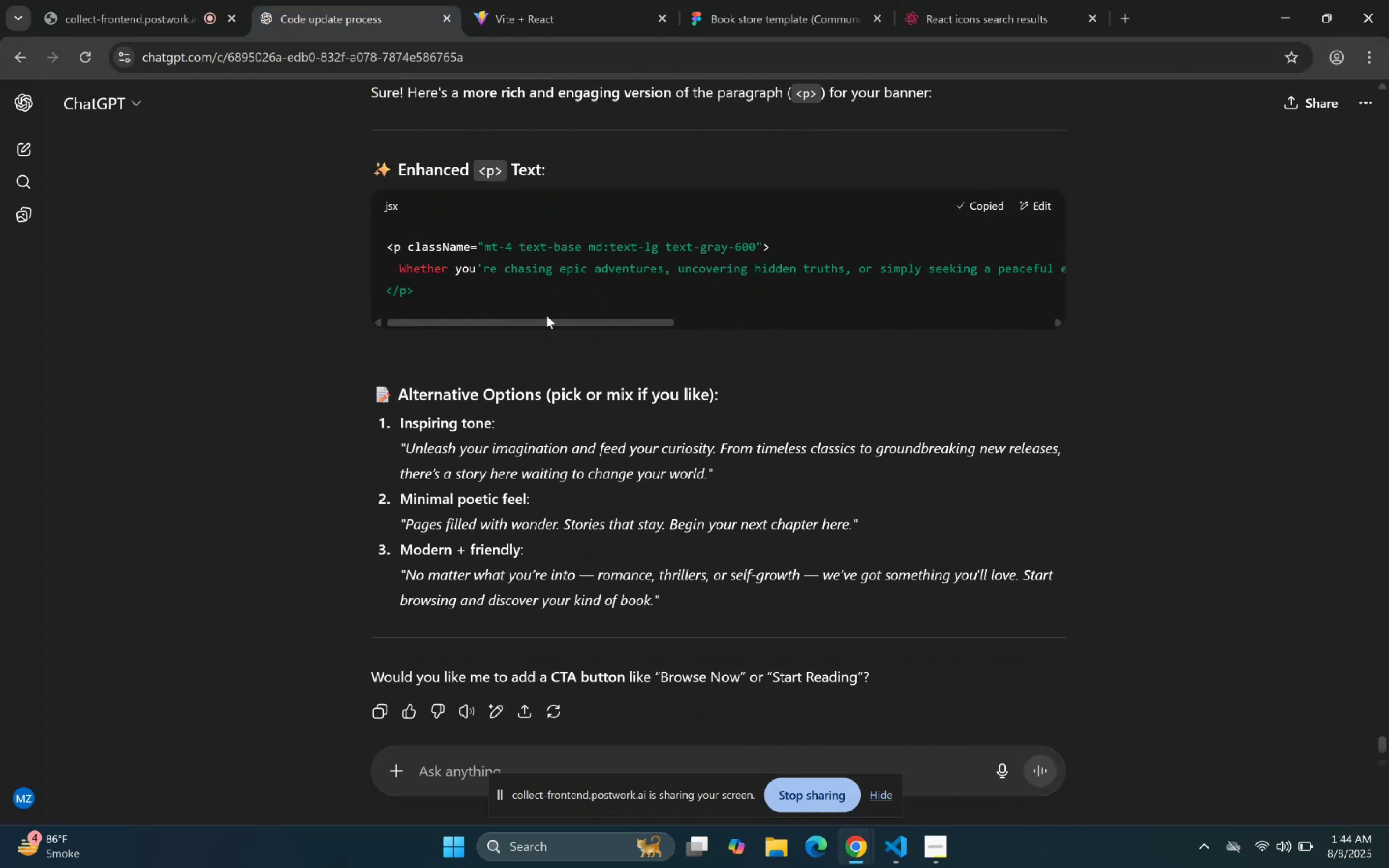 
left_click_drag(start_coordinate=[546, 324], to_coordinate=[414, 319])
 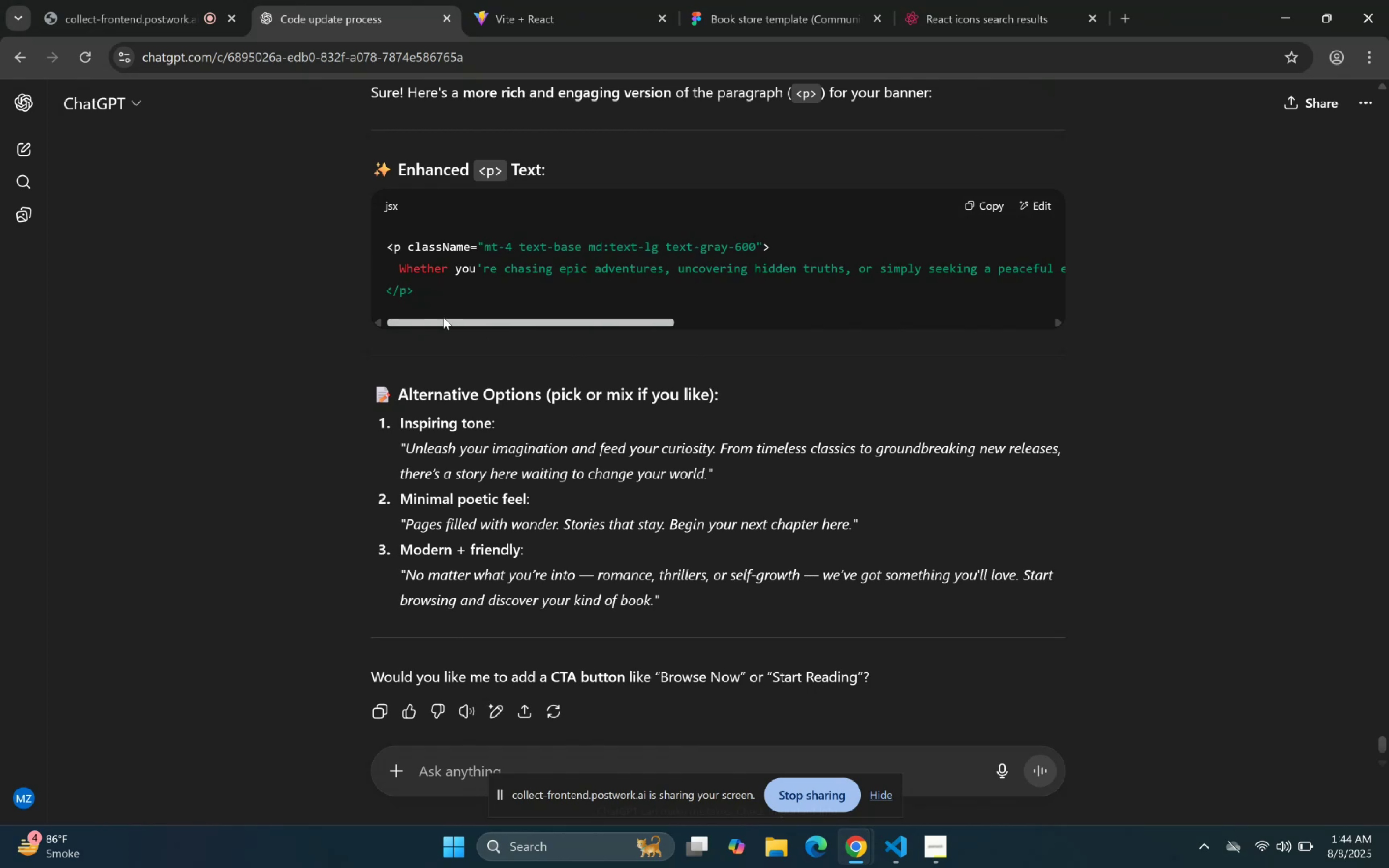 
scroll: coordinate [521, 275], scroll_direction: up, amount: 3.0
 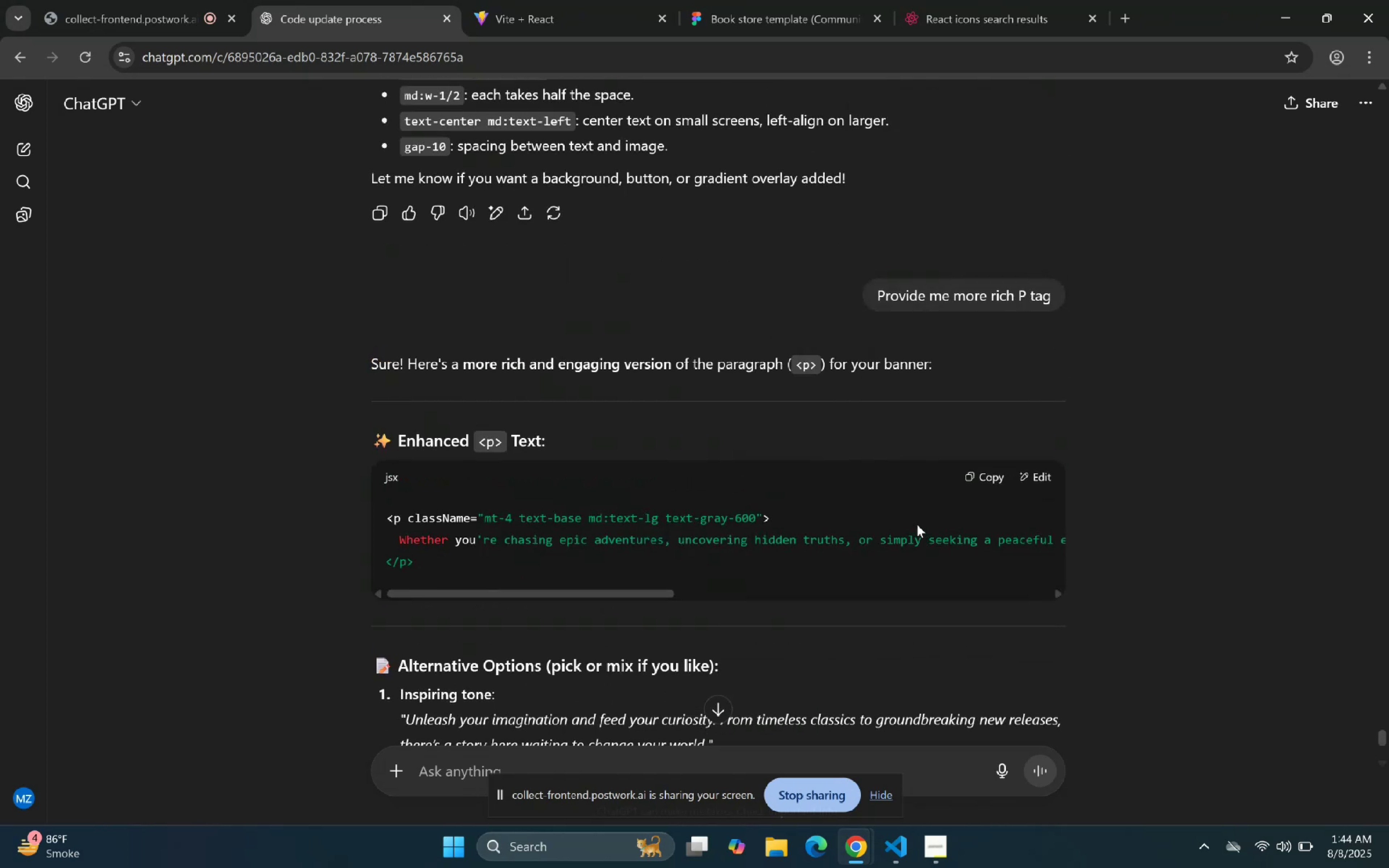 
left_click([978, 484])
 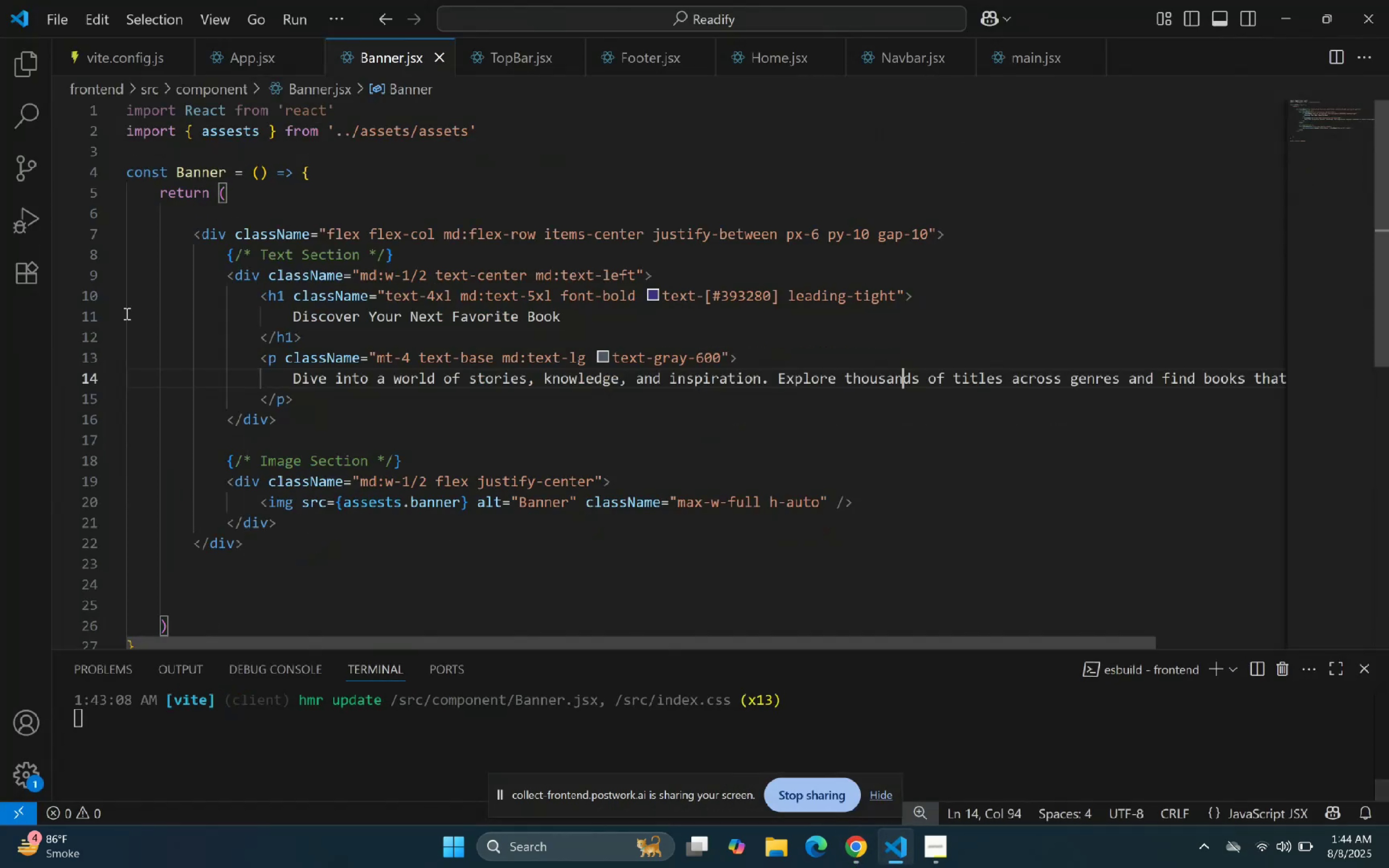 
left_click_drag(start_coordinate=[305, 401], to_coordinate=[117, 359])
 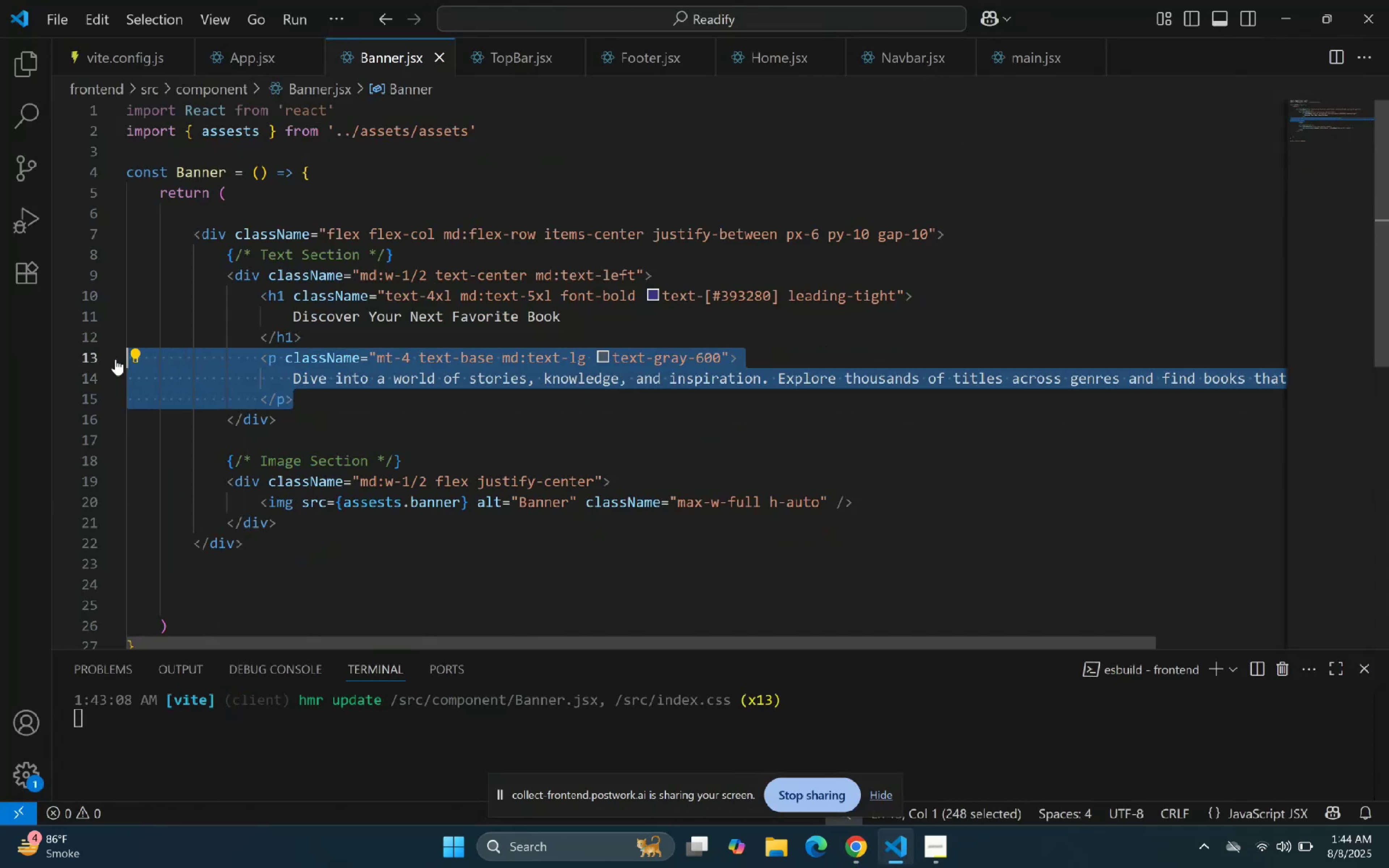 
key(Control+V)
 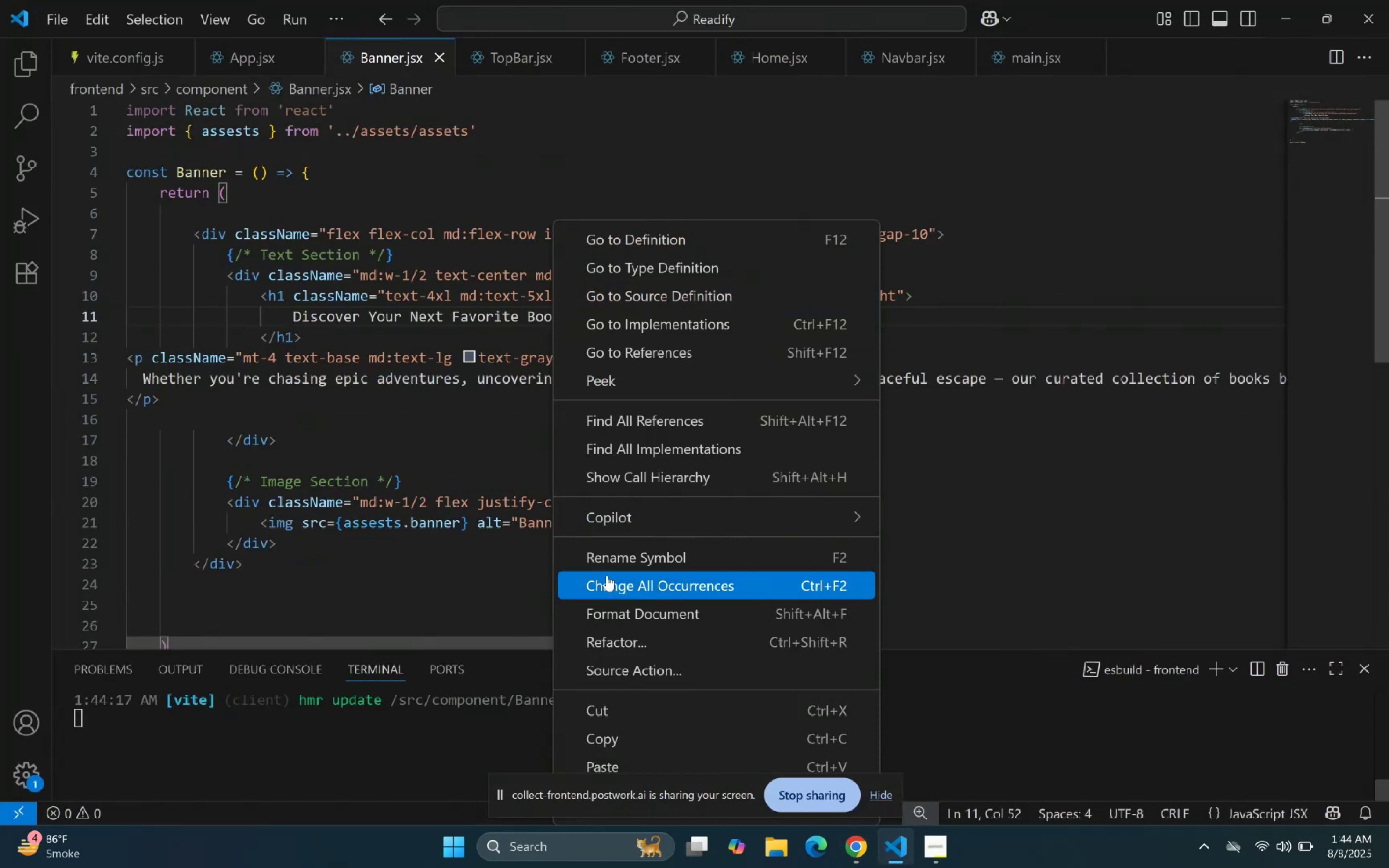 
left_click([617, 604])
 